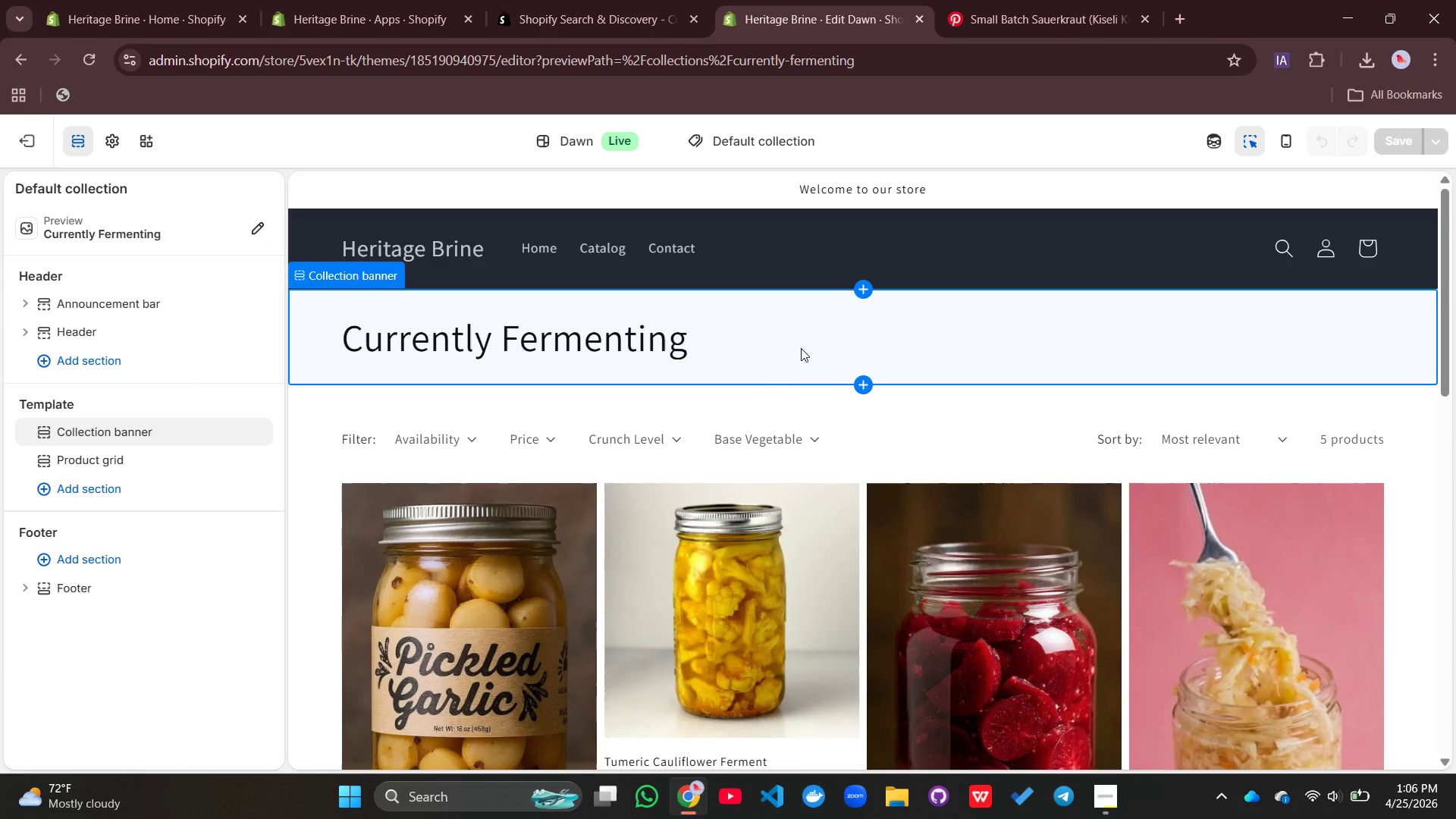 
left_click([488, 501])
 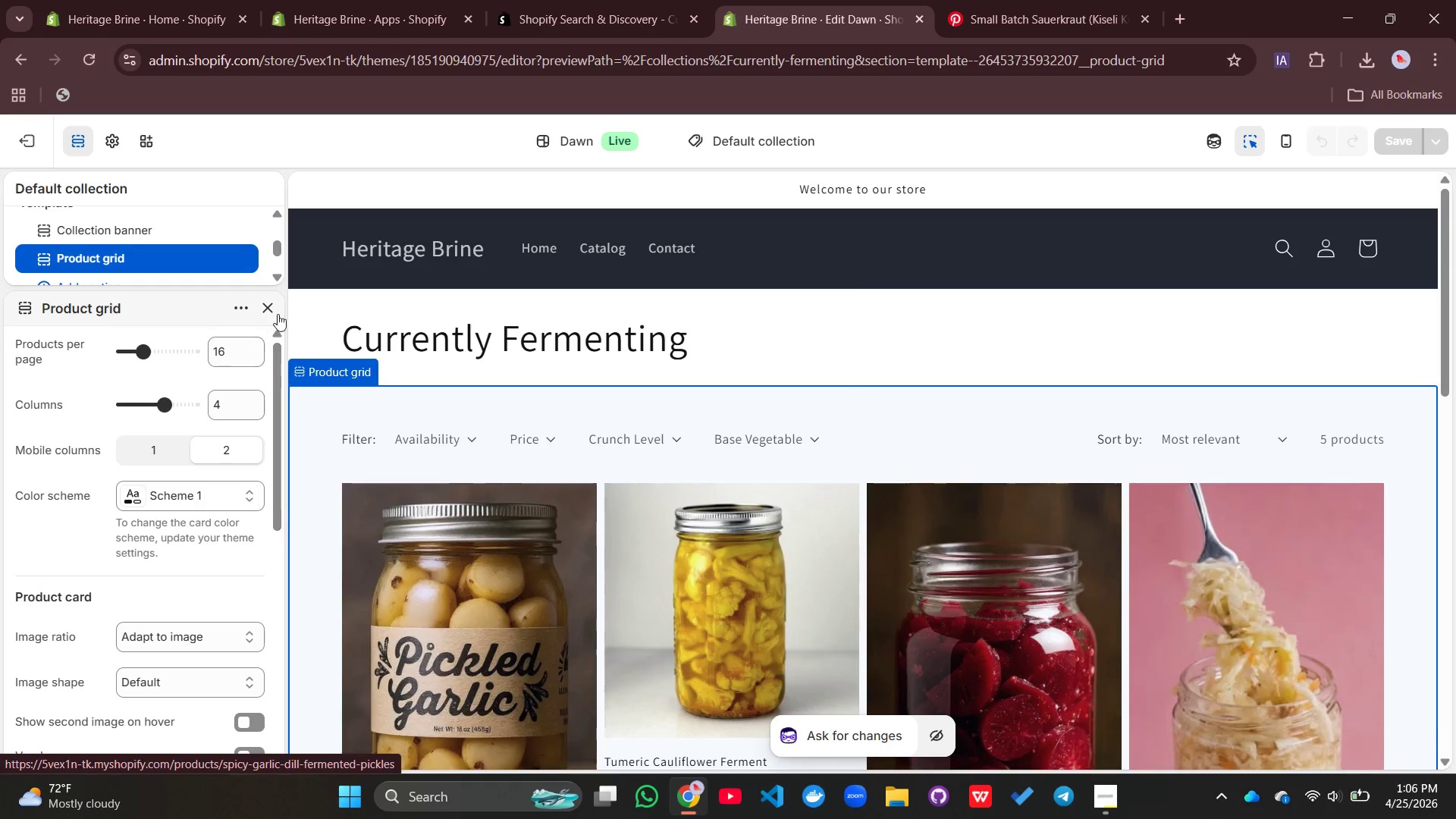 
left_click([276, 308])
 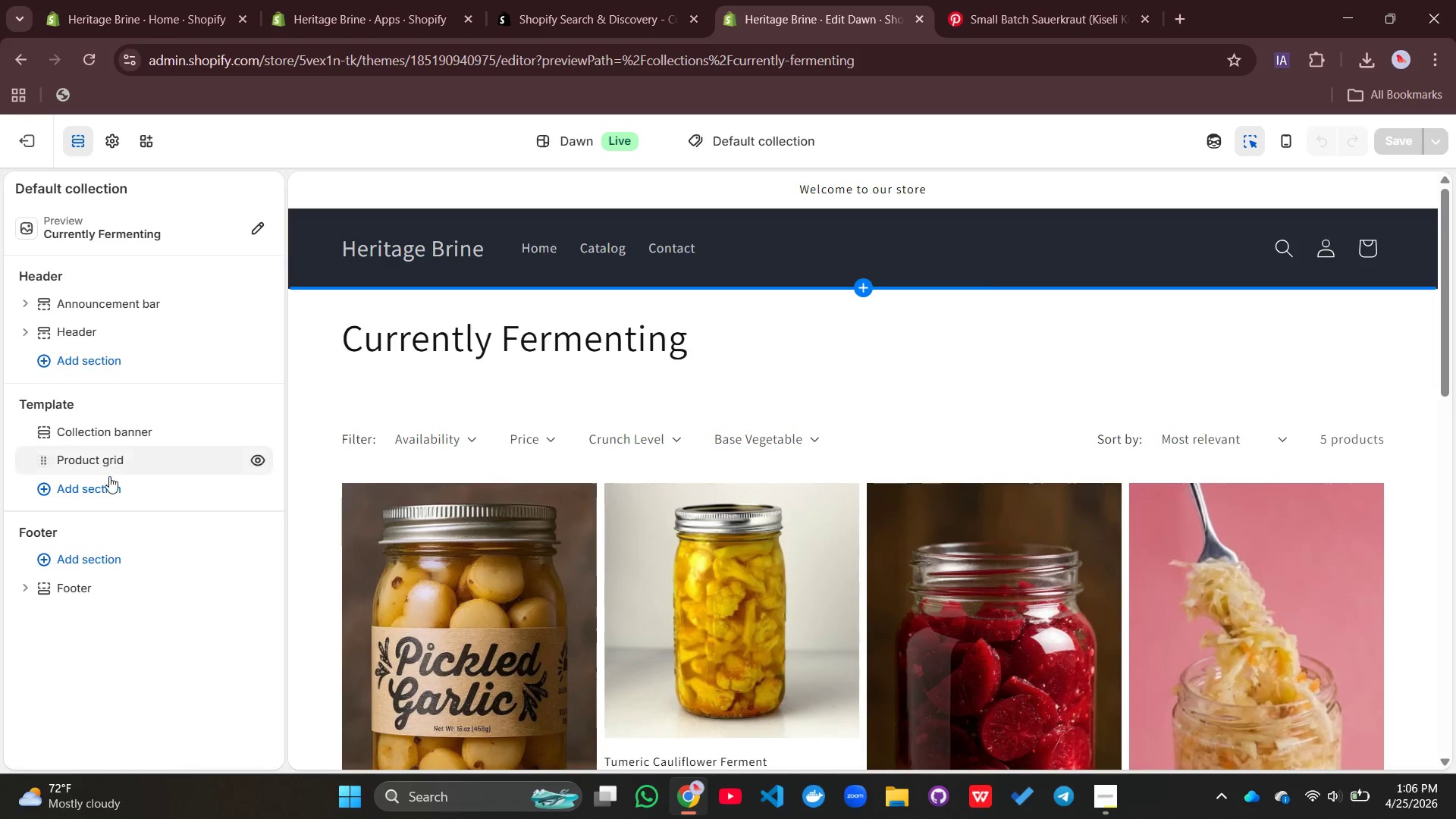 
left_click([111, 466])
 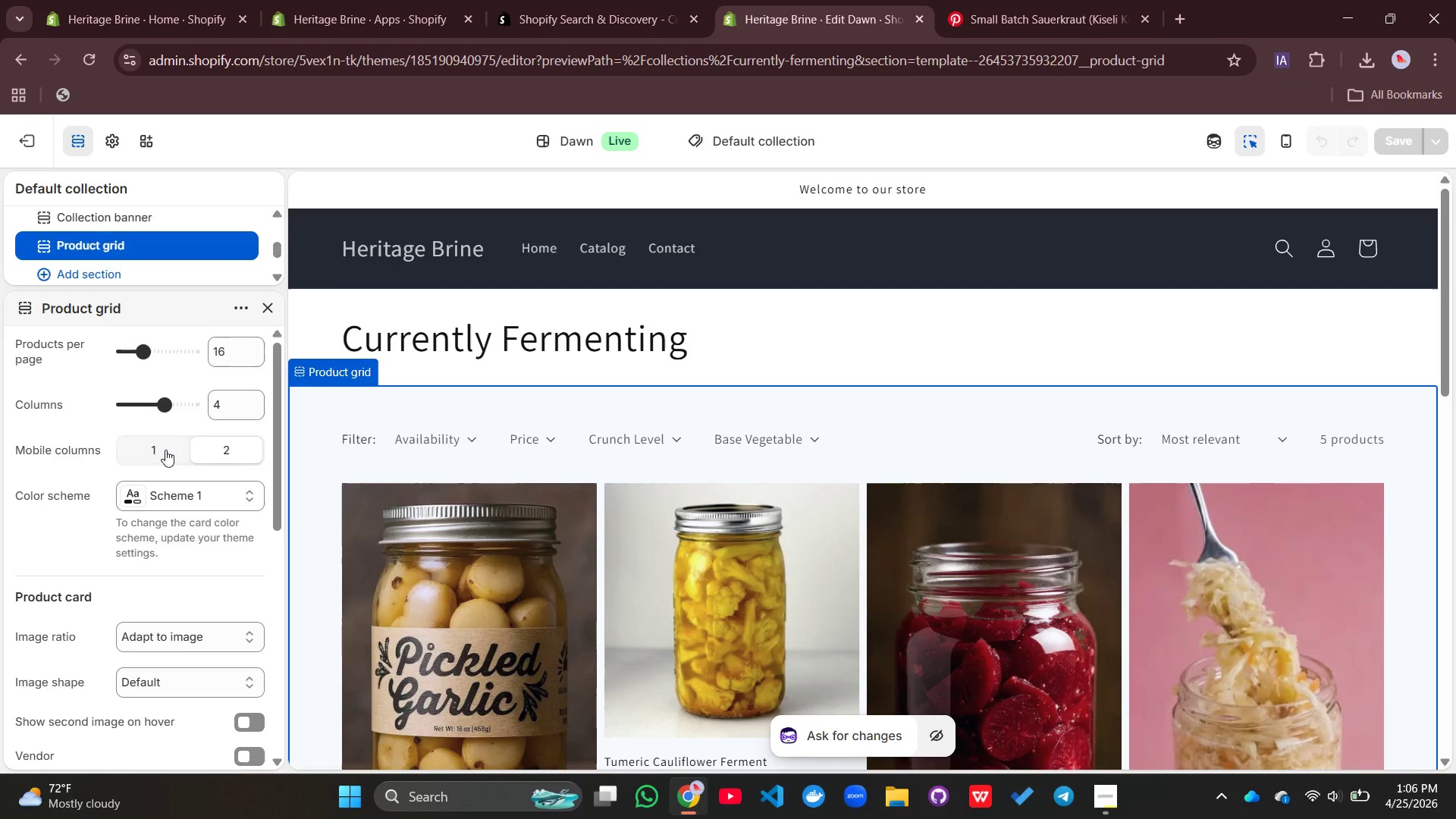 
scroll: coordinate [168, 448], scroll_direction: down, amount: 4.0
 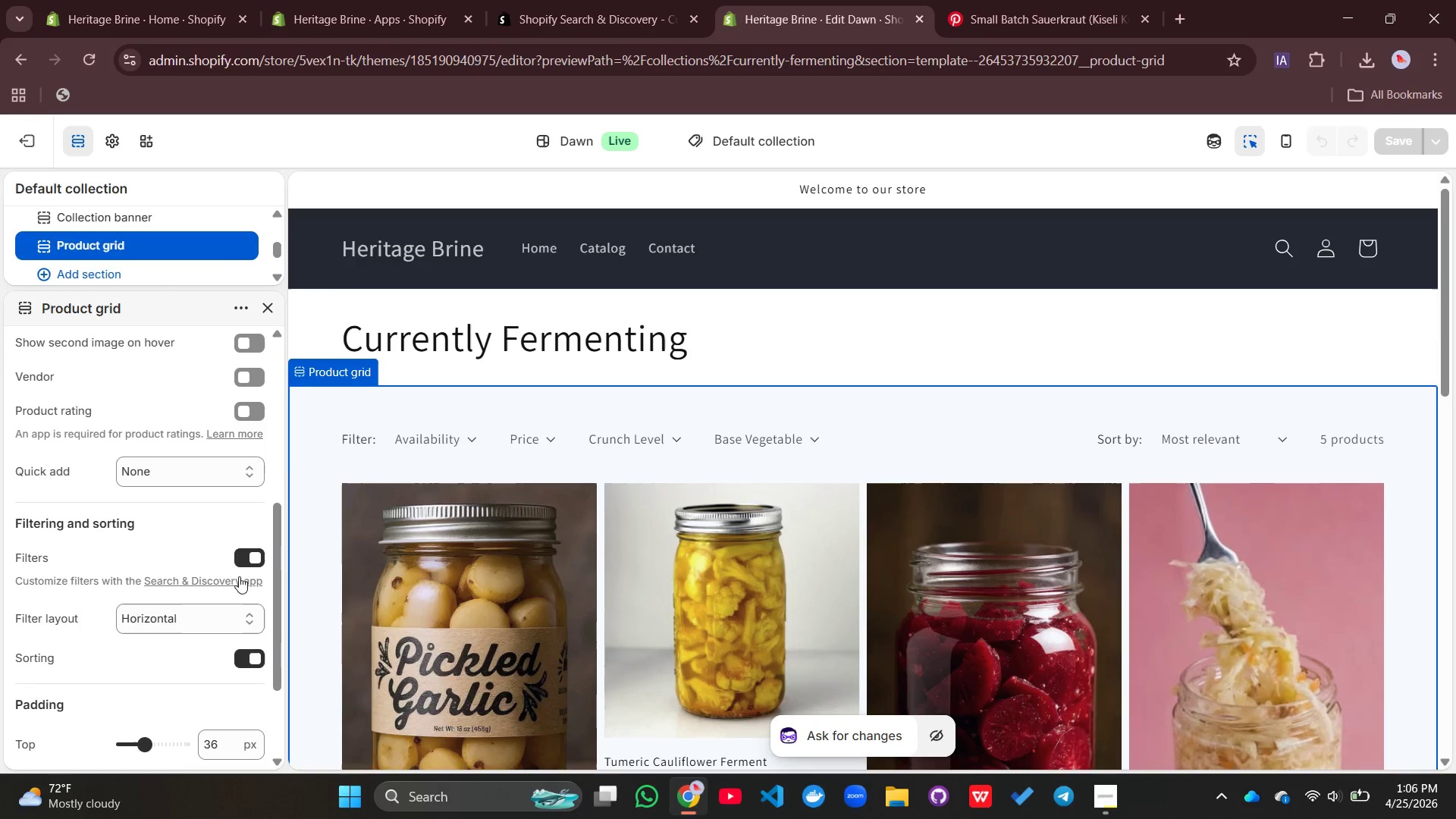 
left_click([249, 563])
 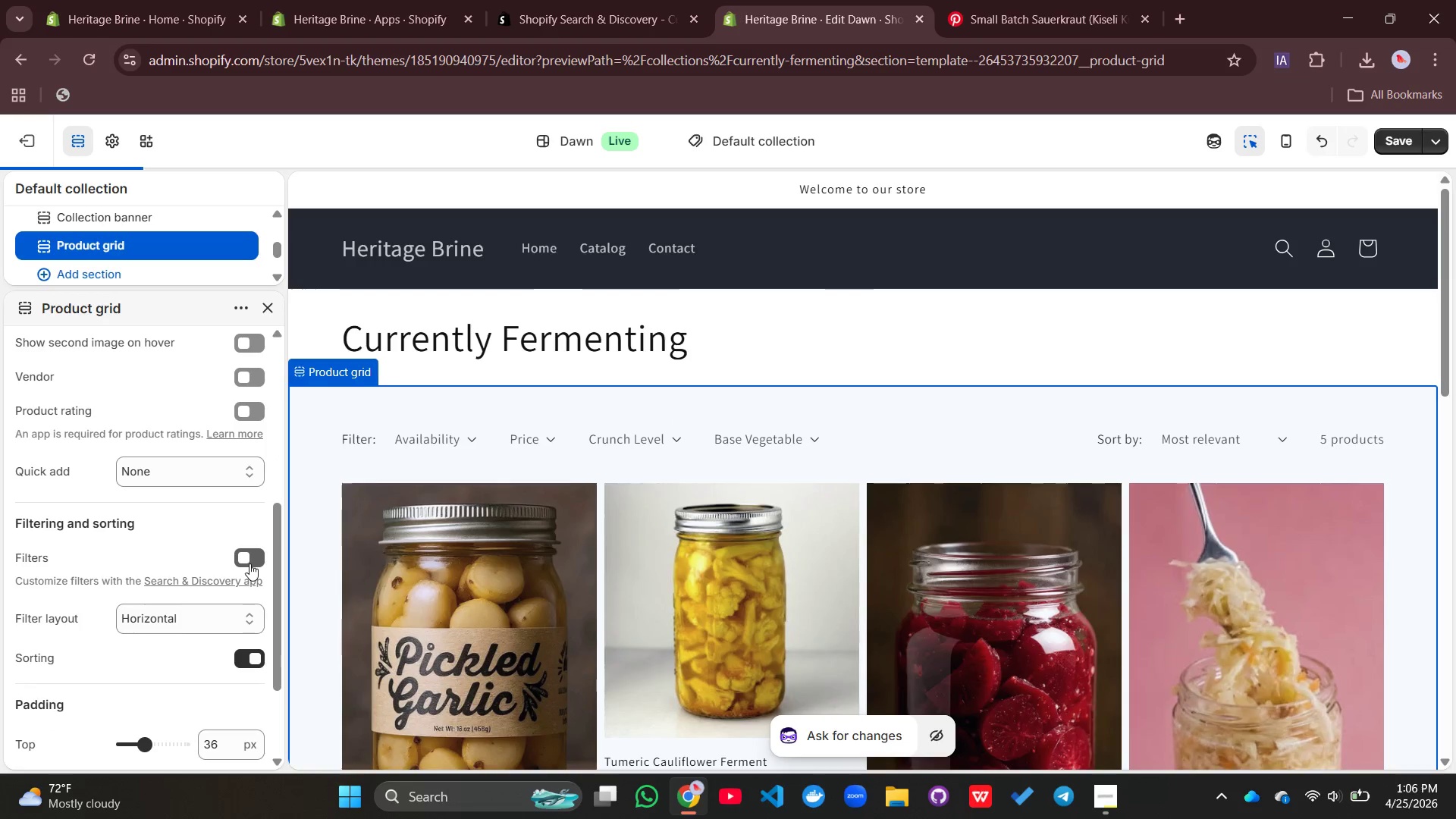 
left_click([249, 563])
 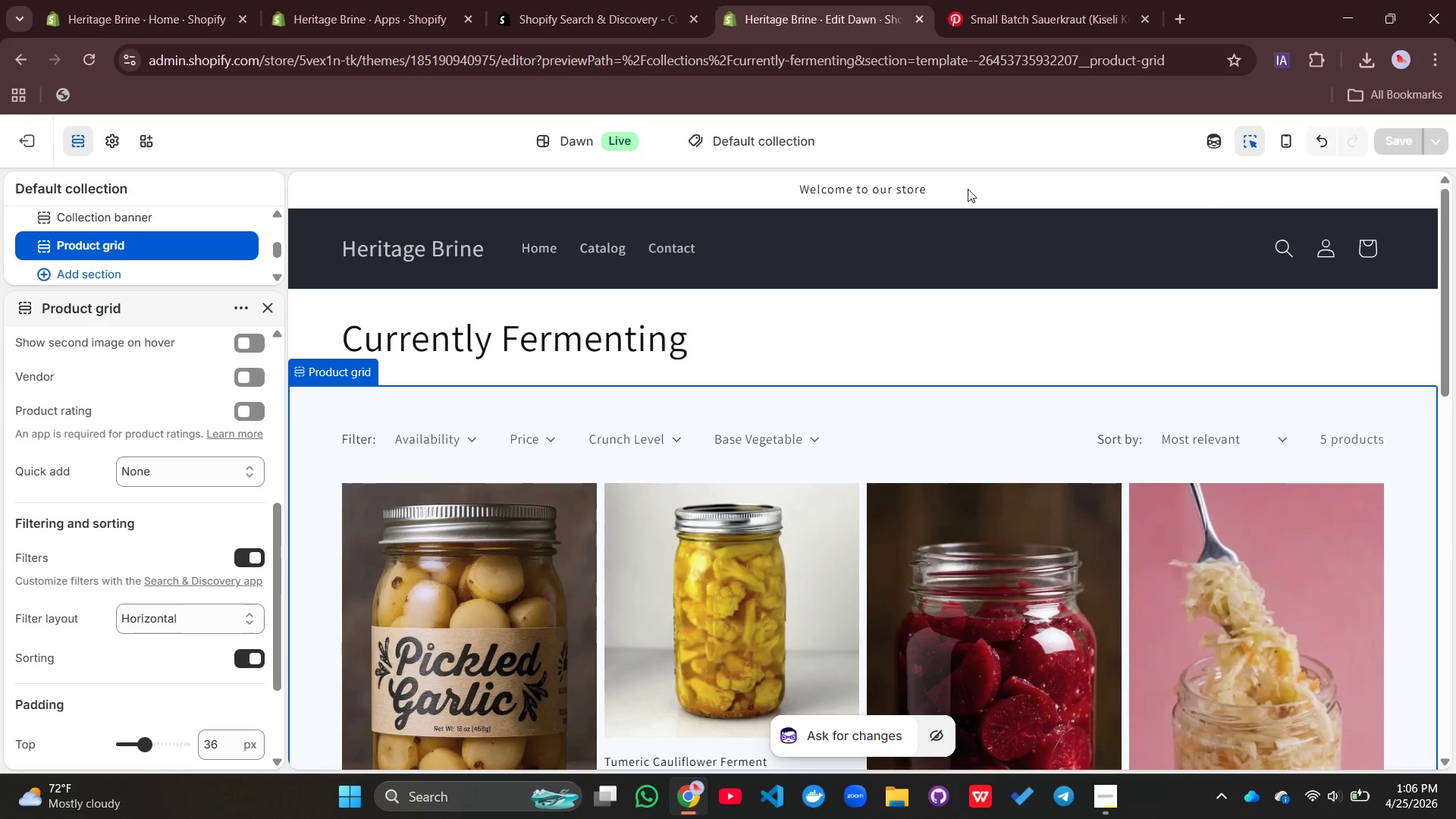 
wait(7.53)
 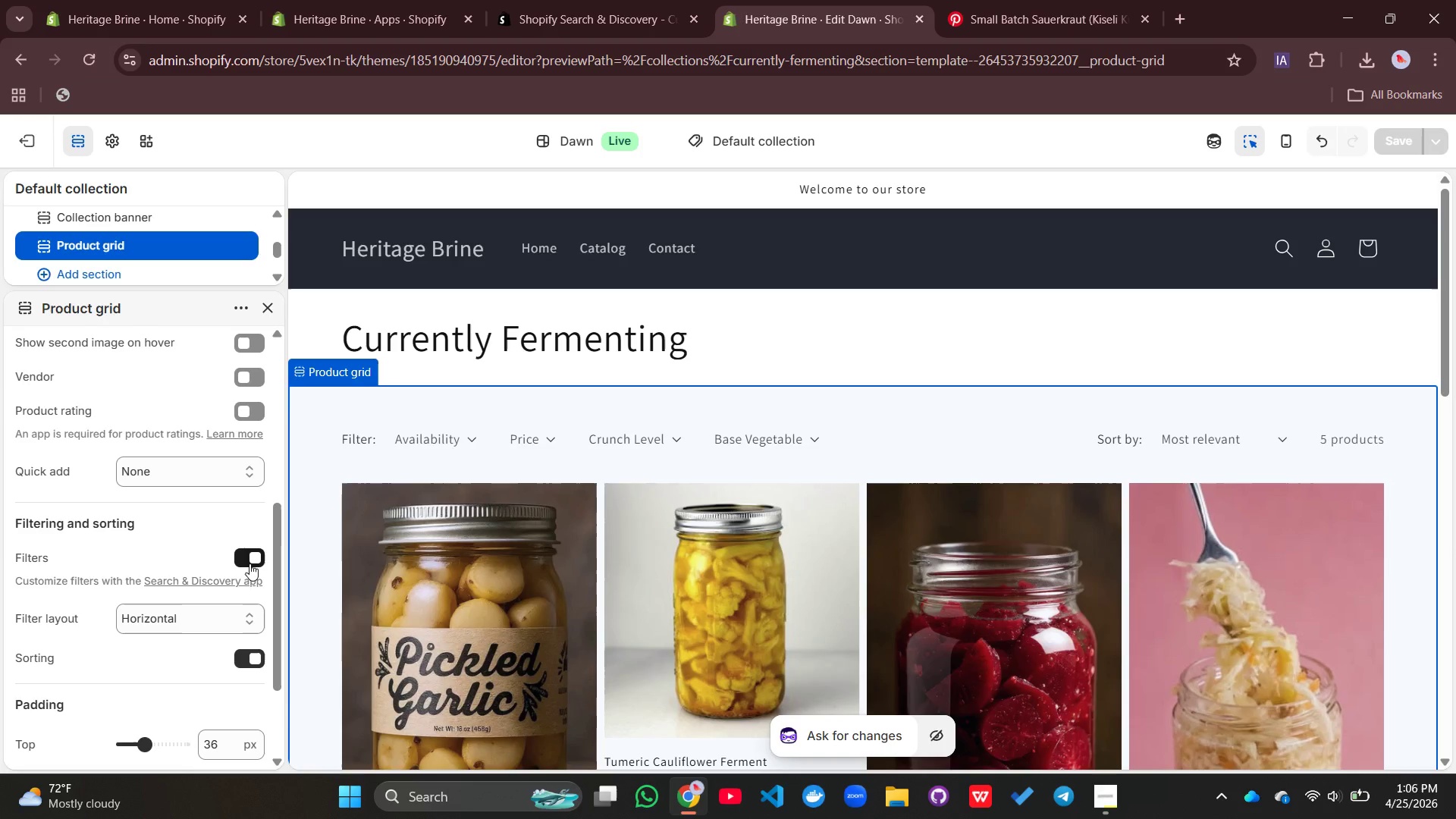 
left_click([27, 144])
 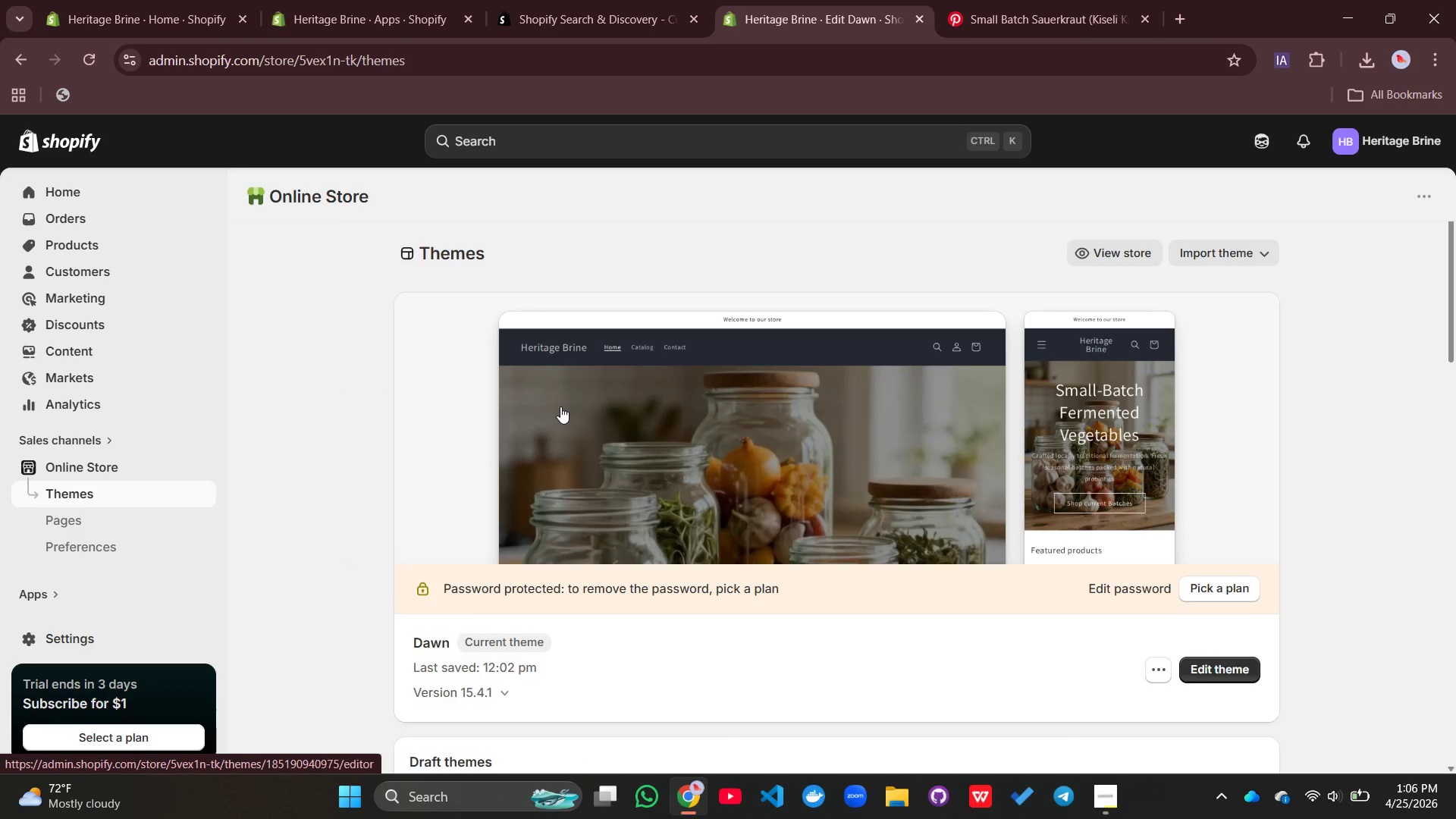 
wait(9.27)
 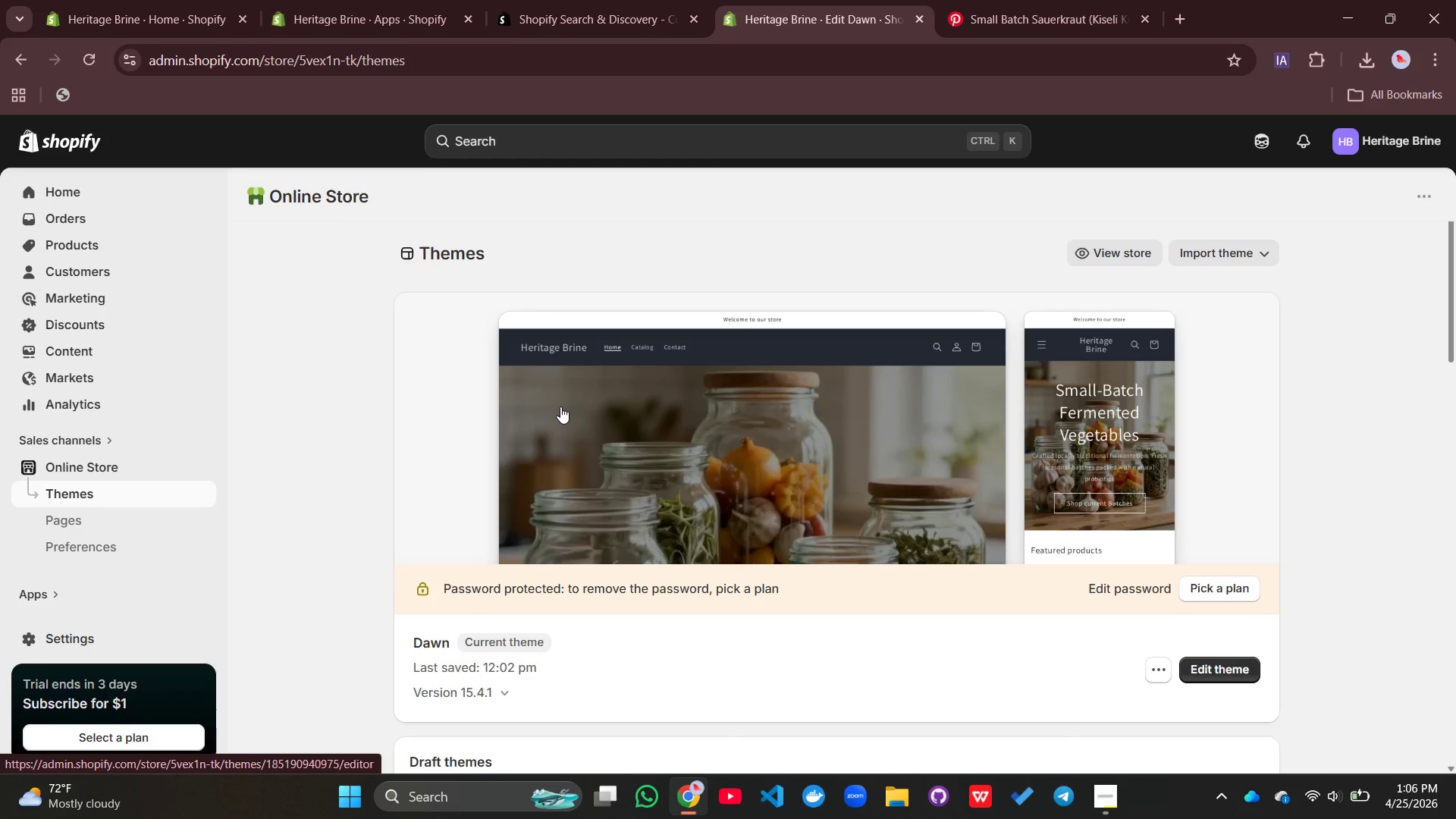 
left_click([1017, 471])
 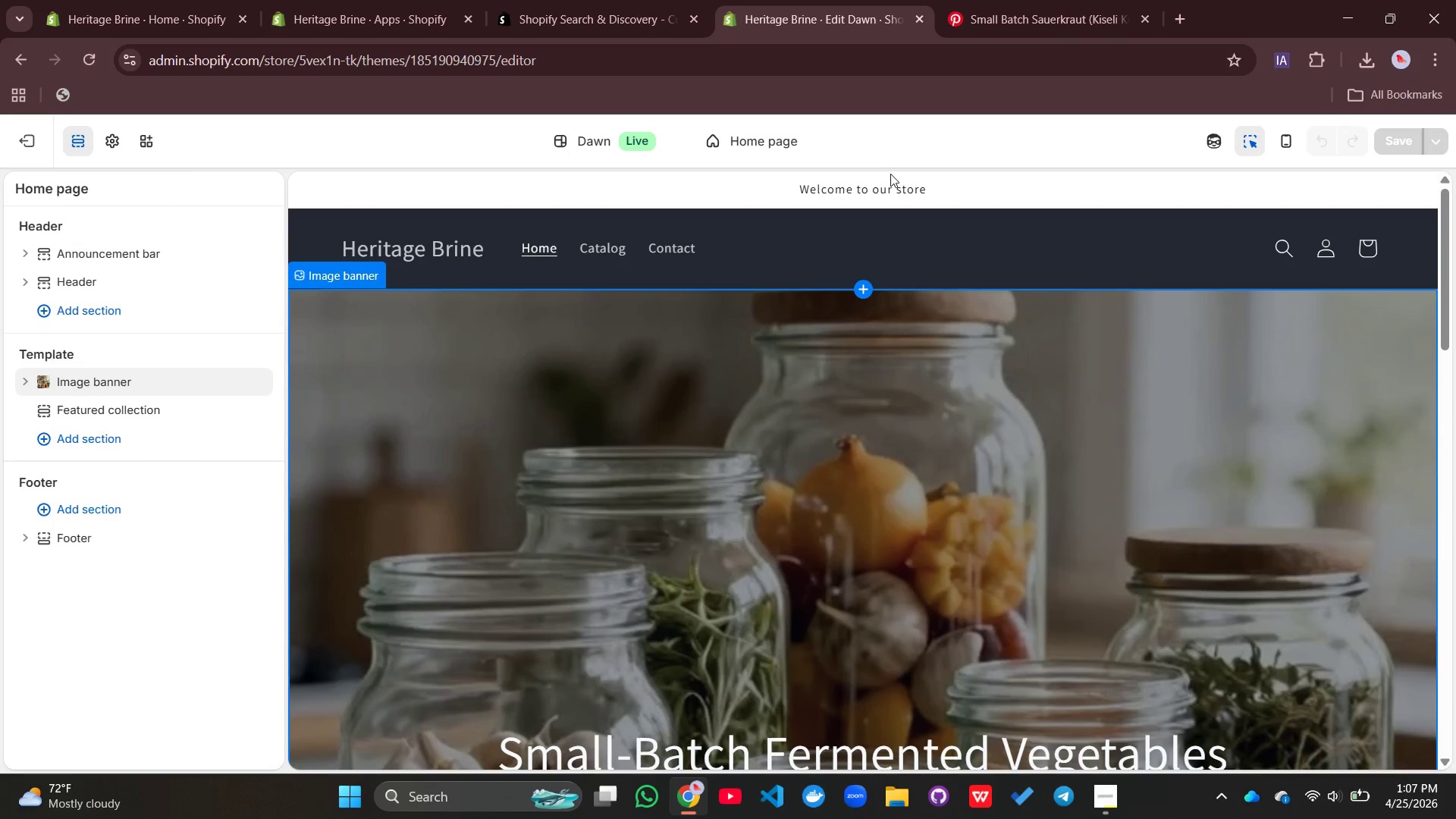 
left_click([763, 130])
 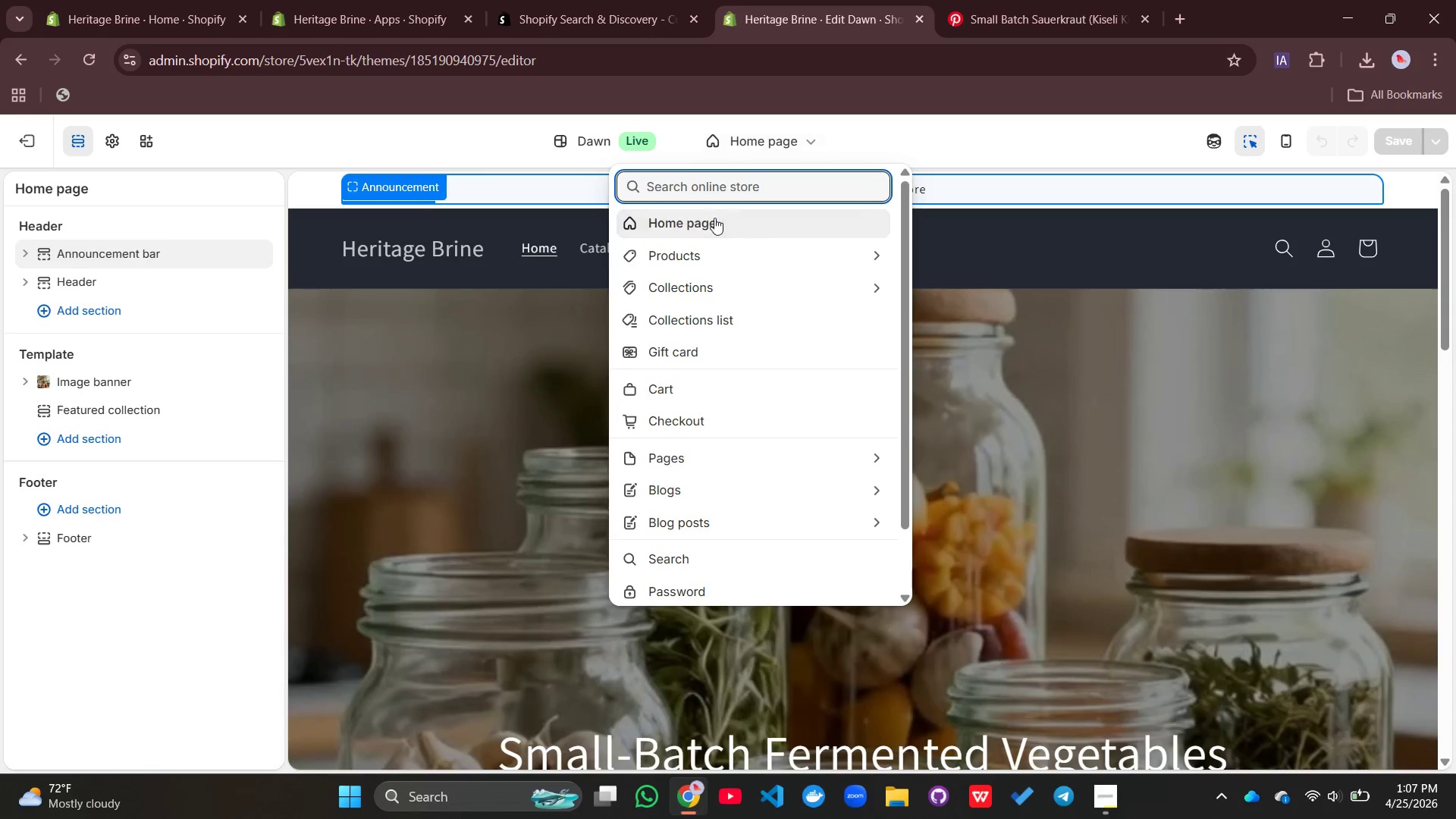 
left_click([714, 219])
 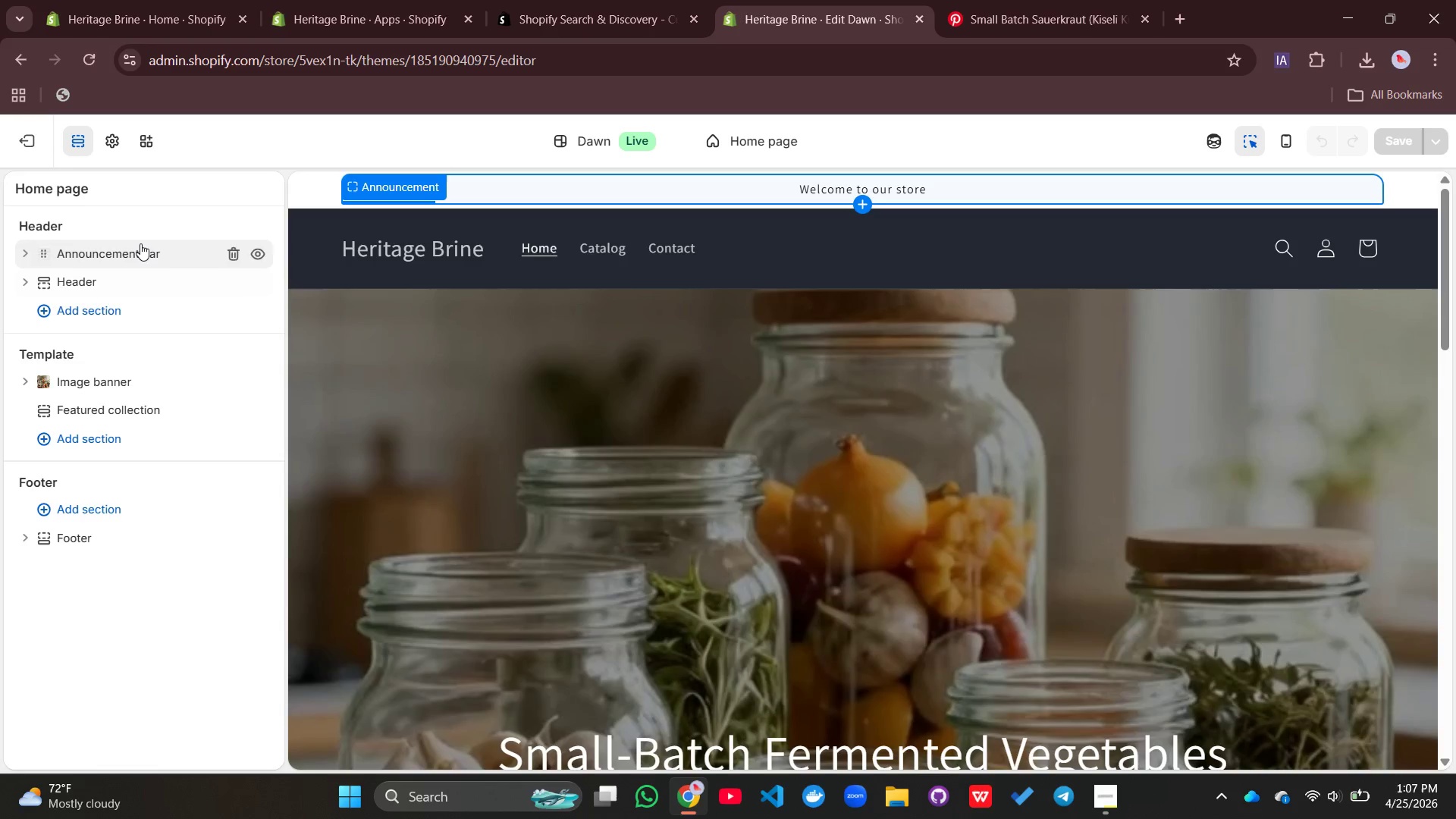 
wait(5.94)
 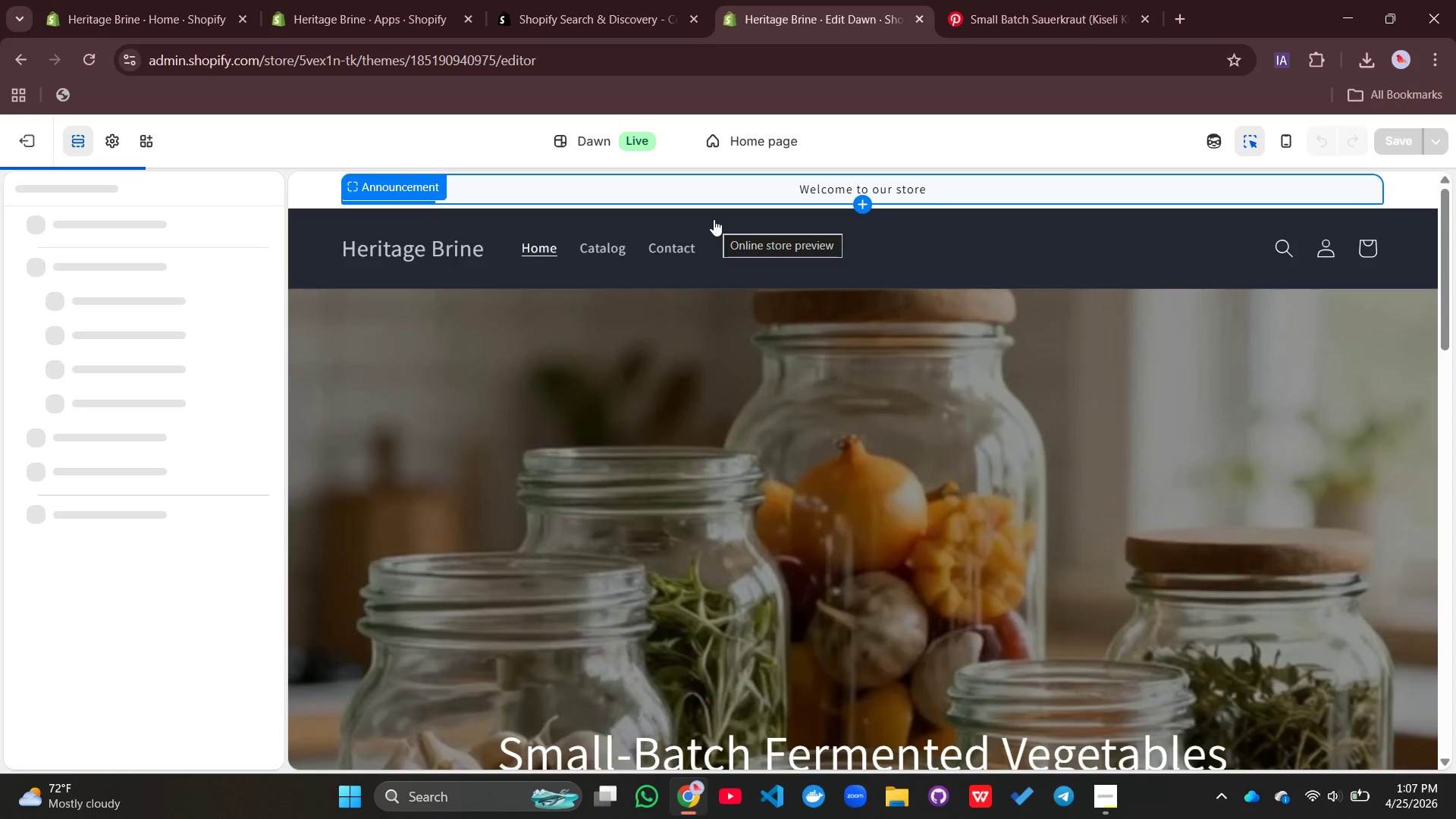 
left_click([230, 253])
 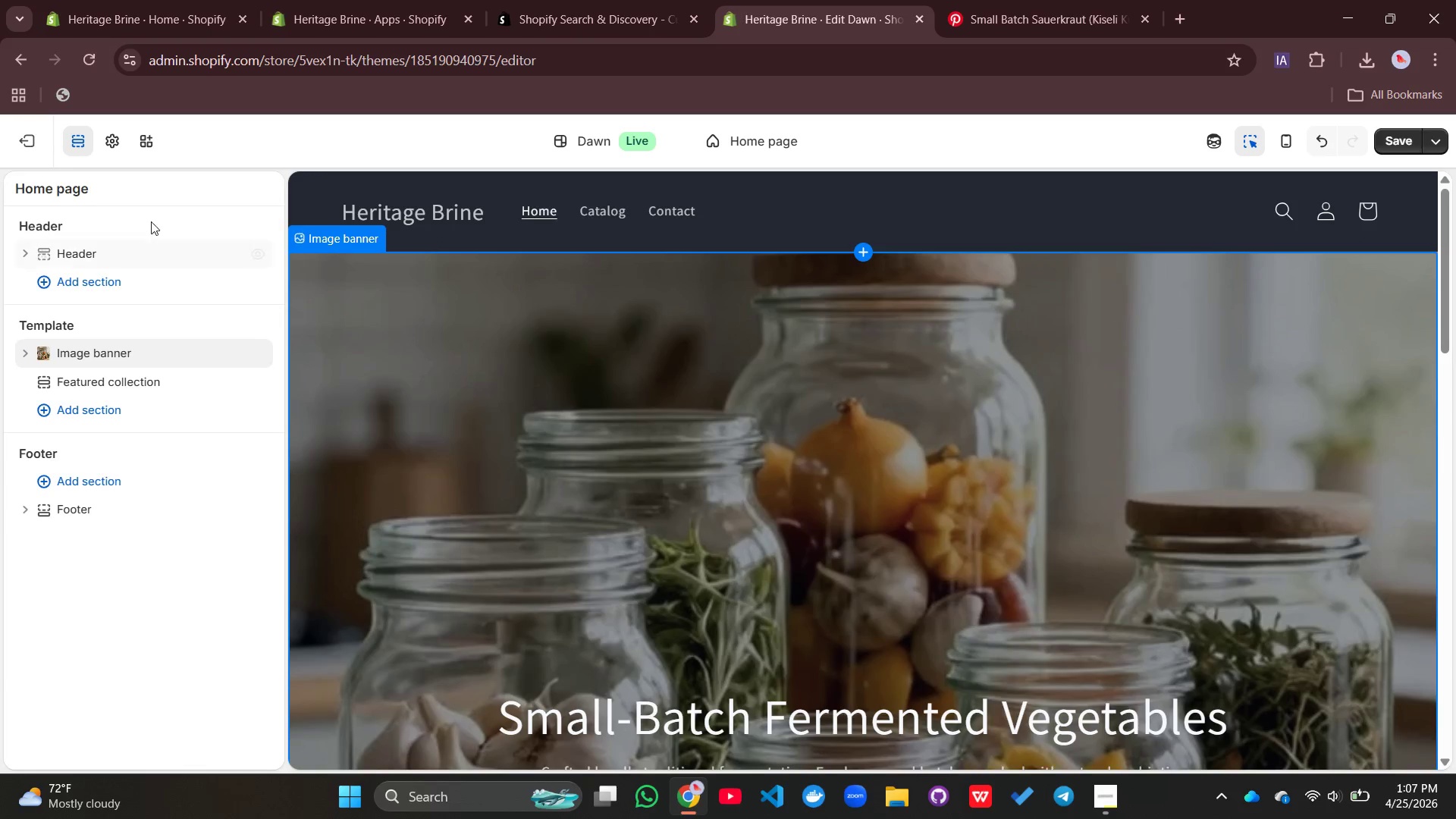 
left_click([38, 153])
 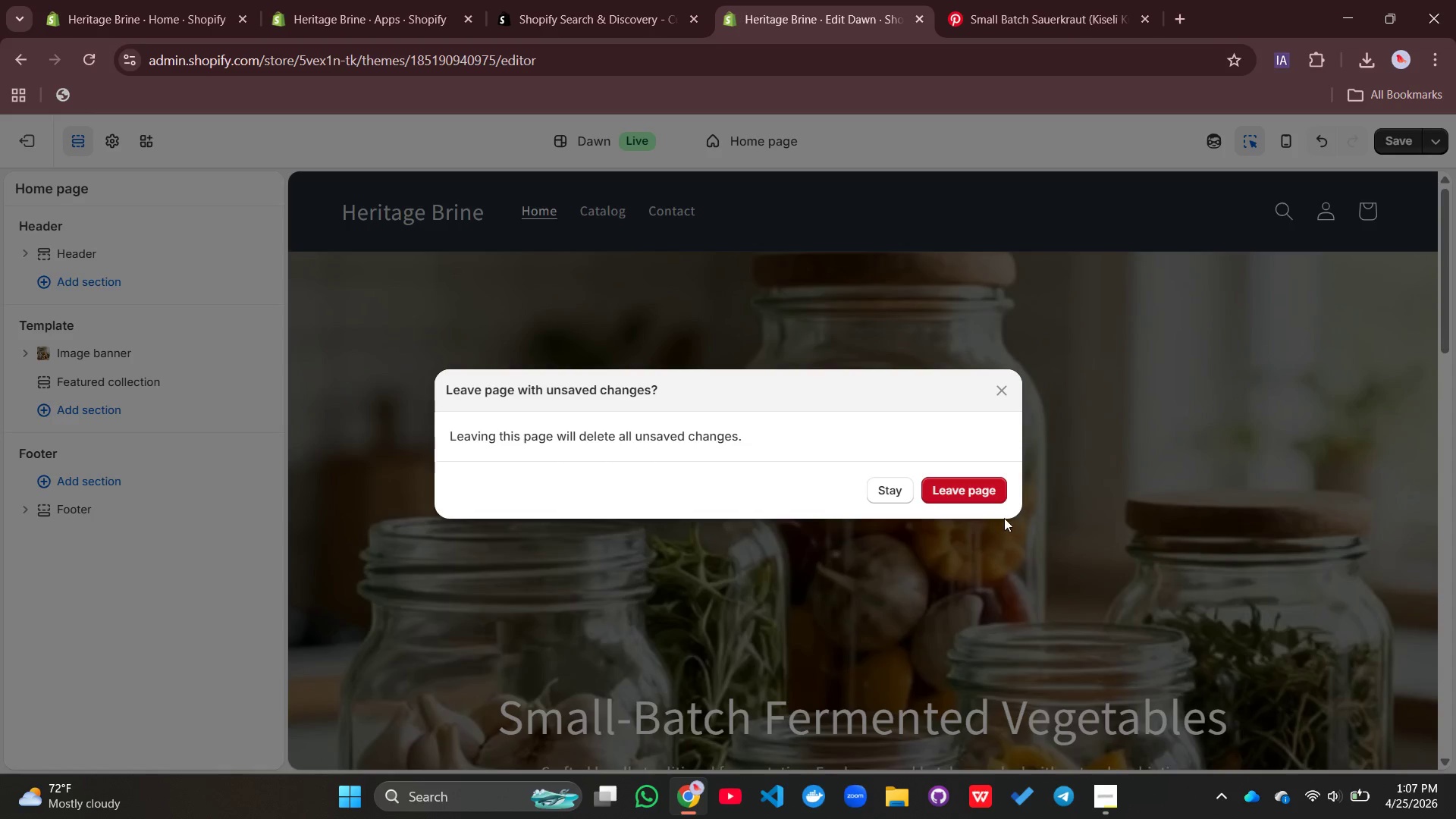 
left_click([978, 482])
 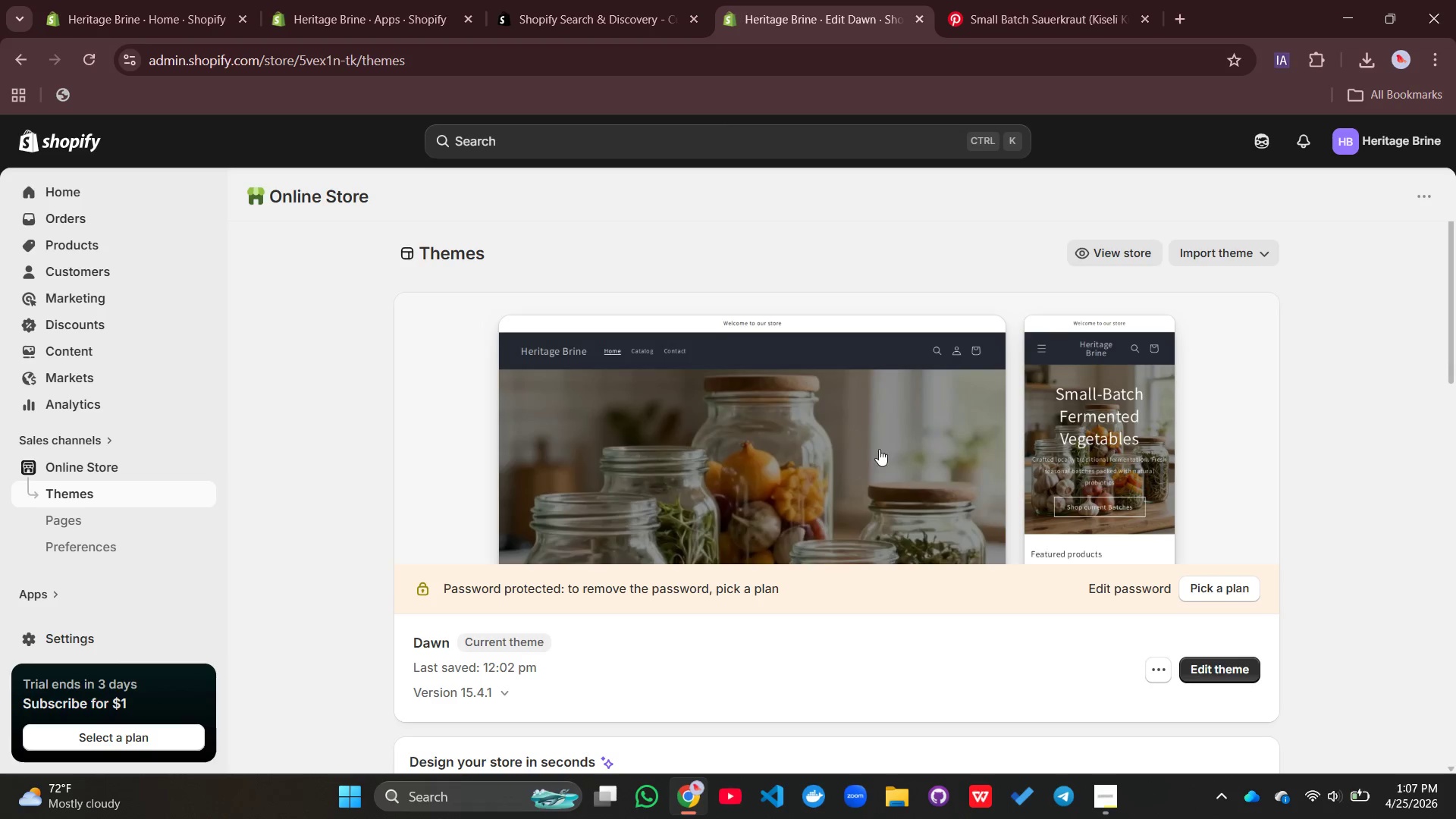 
left_click([834, 453])
 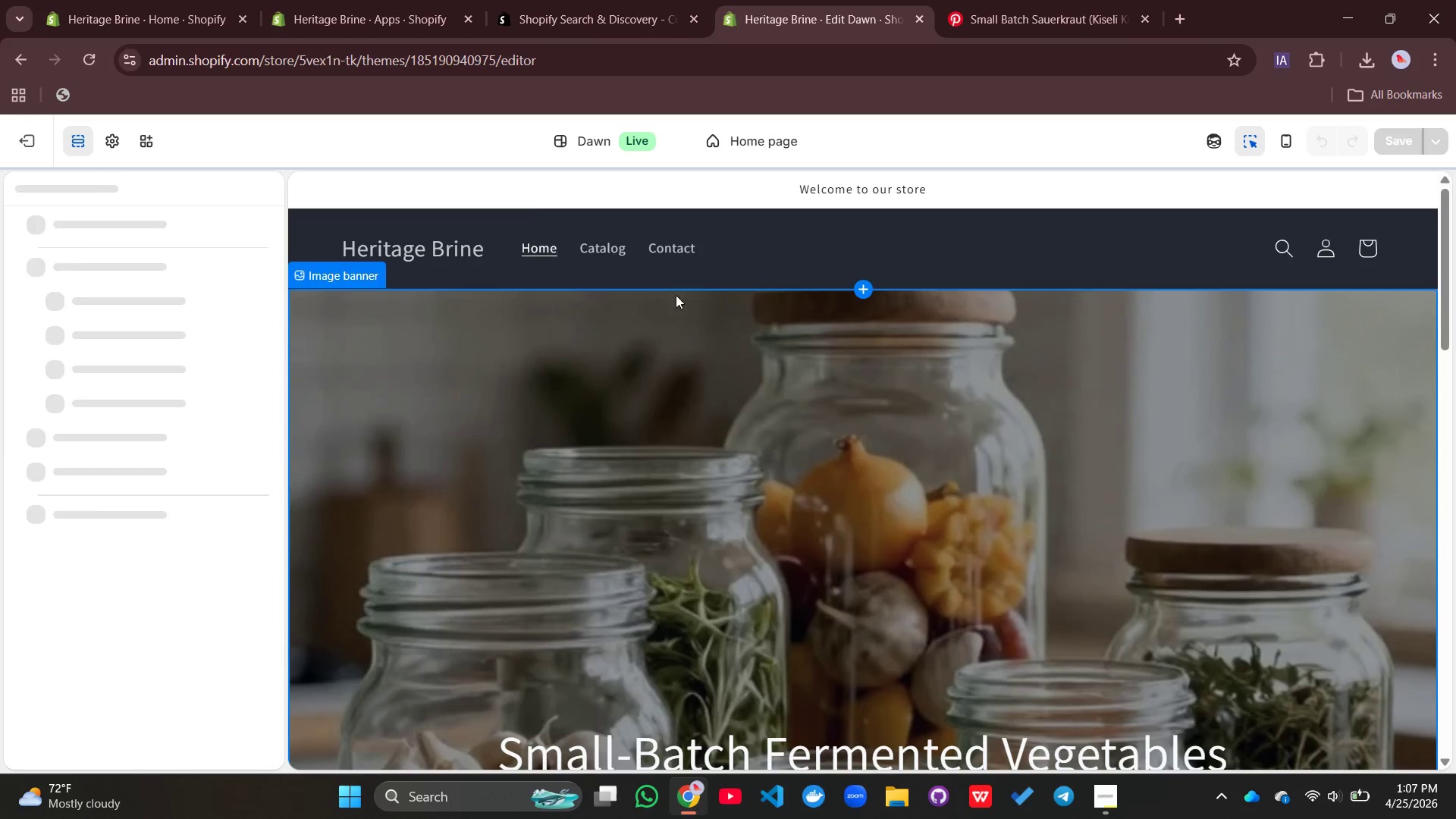 
left_click([600, 202])
 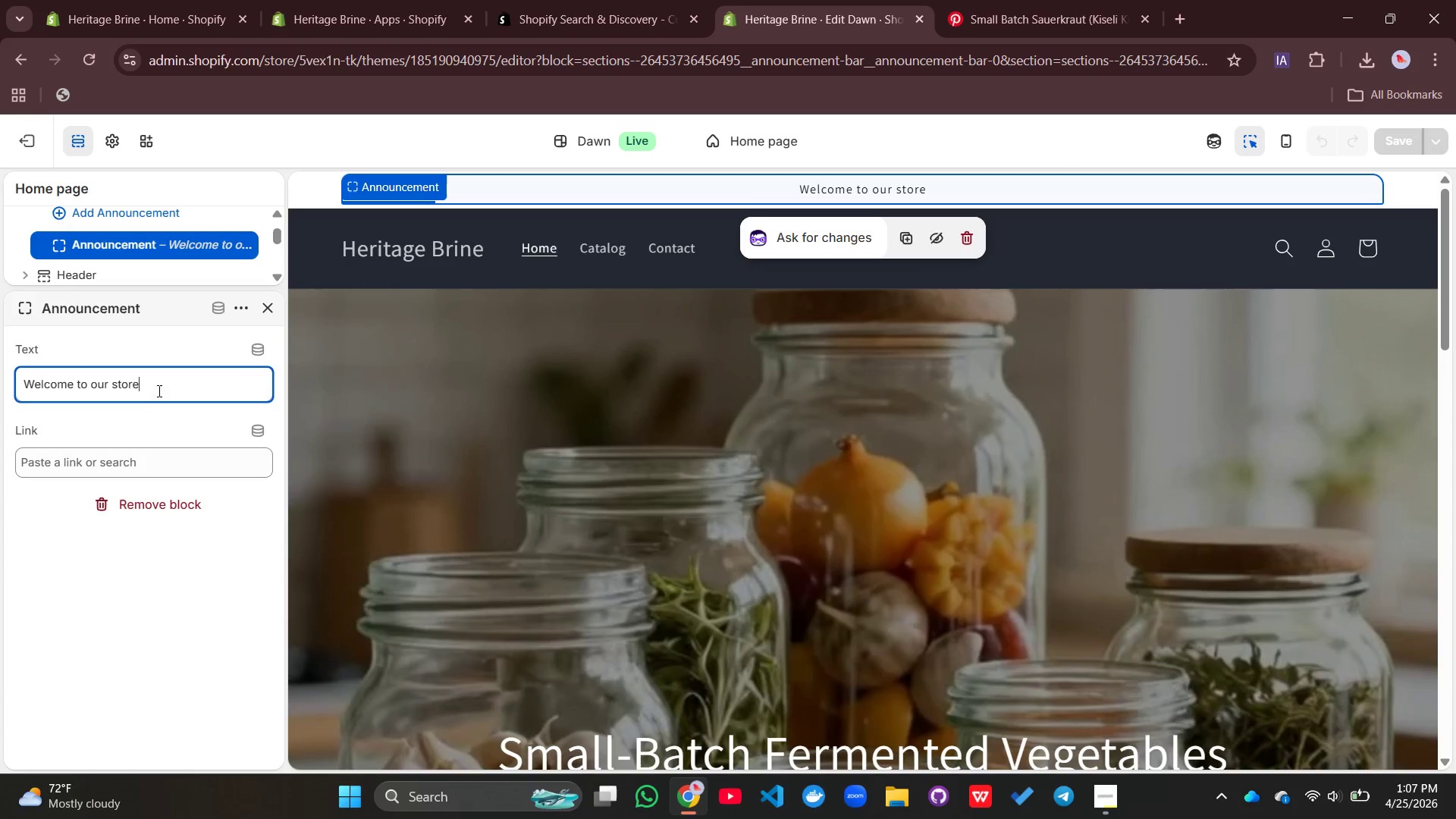 
hold_key(key=Backspace, duration=1.28)
 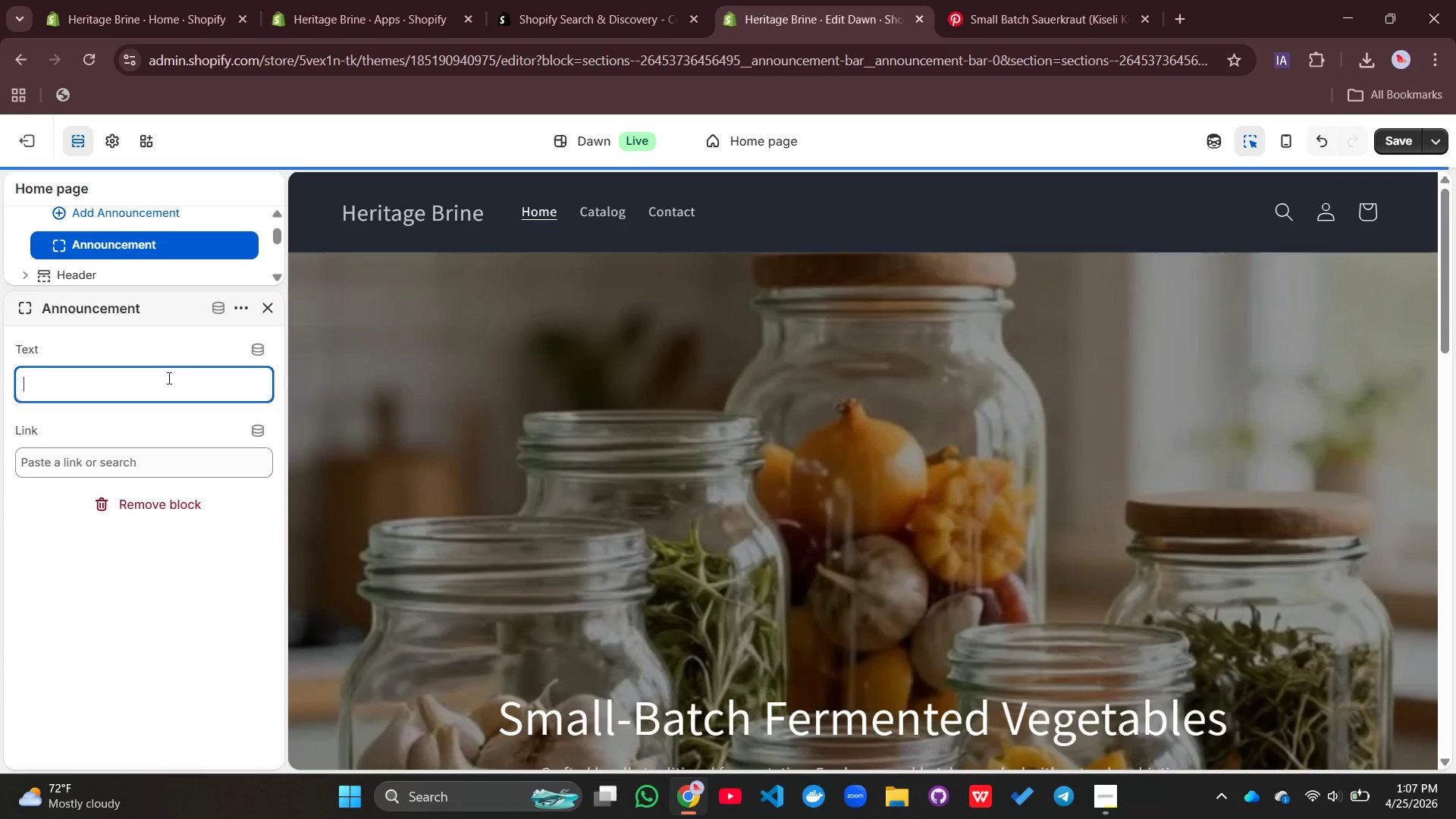 
type(BAt)
key(Backspace)
key(Backspace)
type(atch Sa)
key(Backspace)
type(tatus: Fresh Ferments Ana)
key(Backspace)
key(Backspace)
type(vailable Week)
 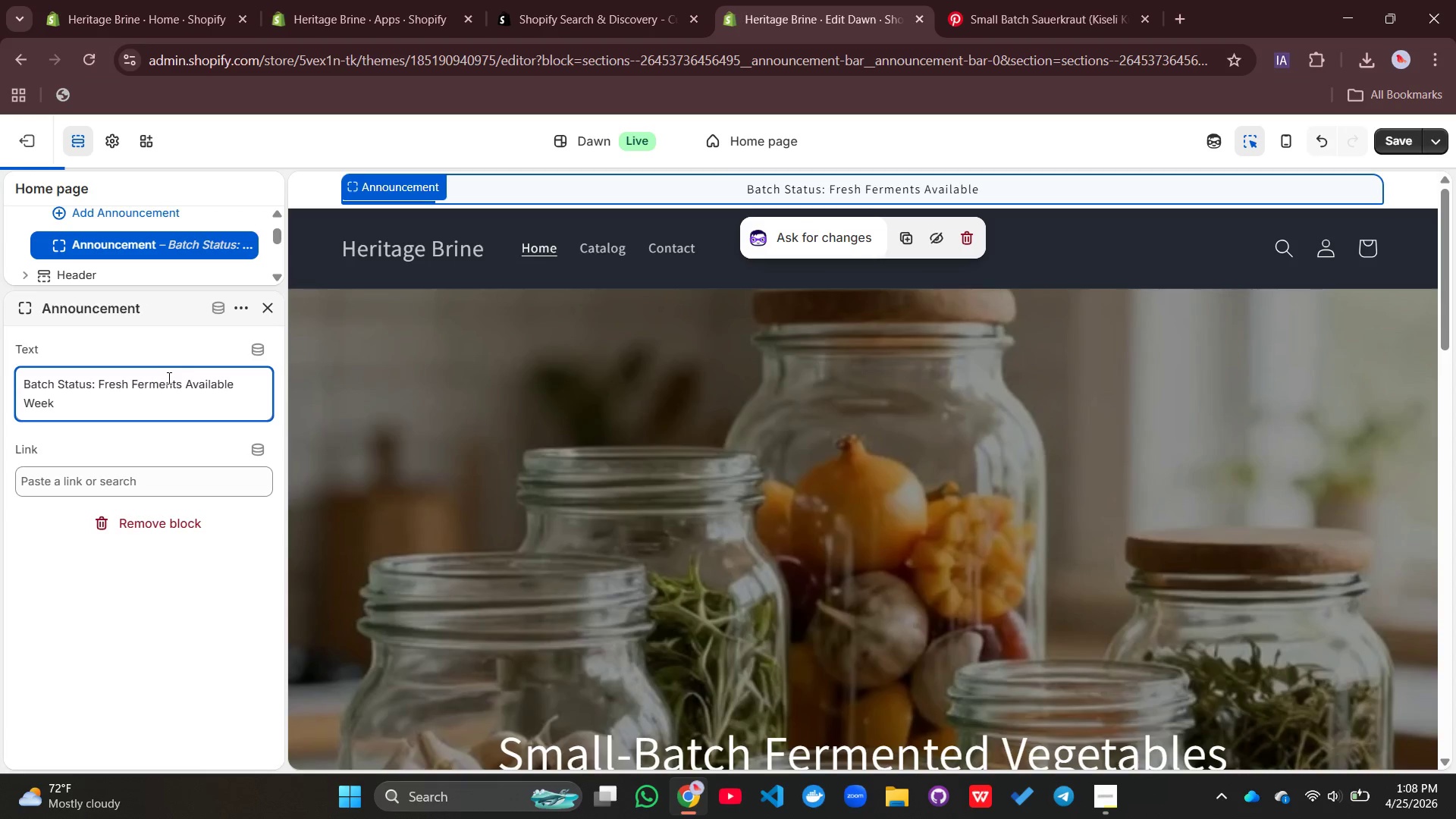 
type(ly | Local Pickup ON=nly)
 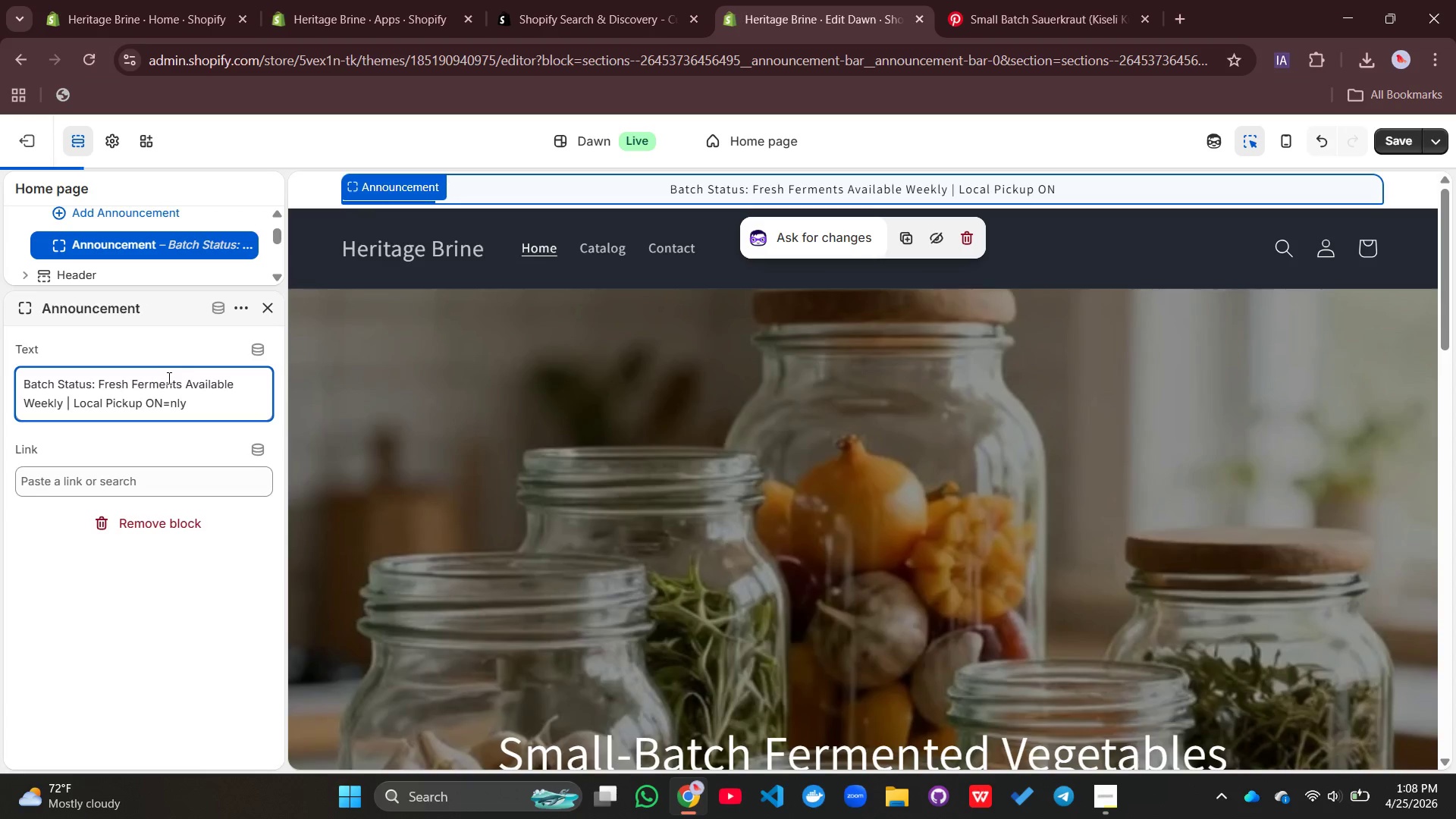 
key(Backspace)
key(Backspace)
key(Backspace)
key(Backspace)
key(Backspace)
type(nly)
 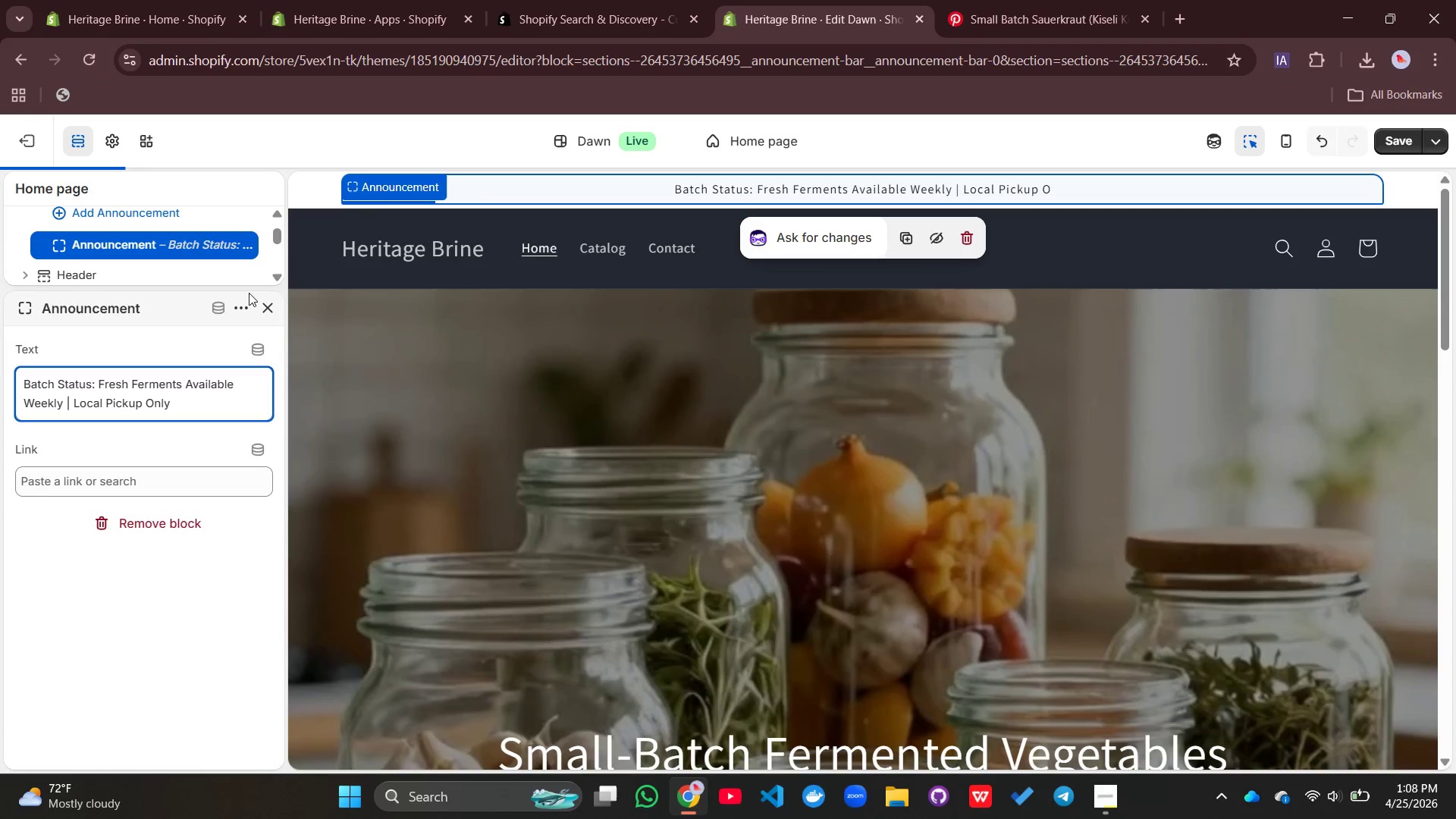 
scroll: coordinate [249, 293], scroll_direction: up, amount: 1.0
 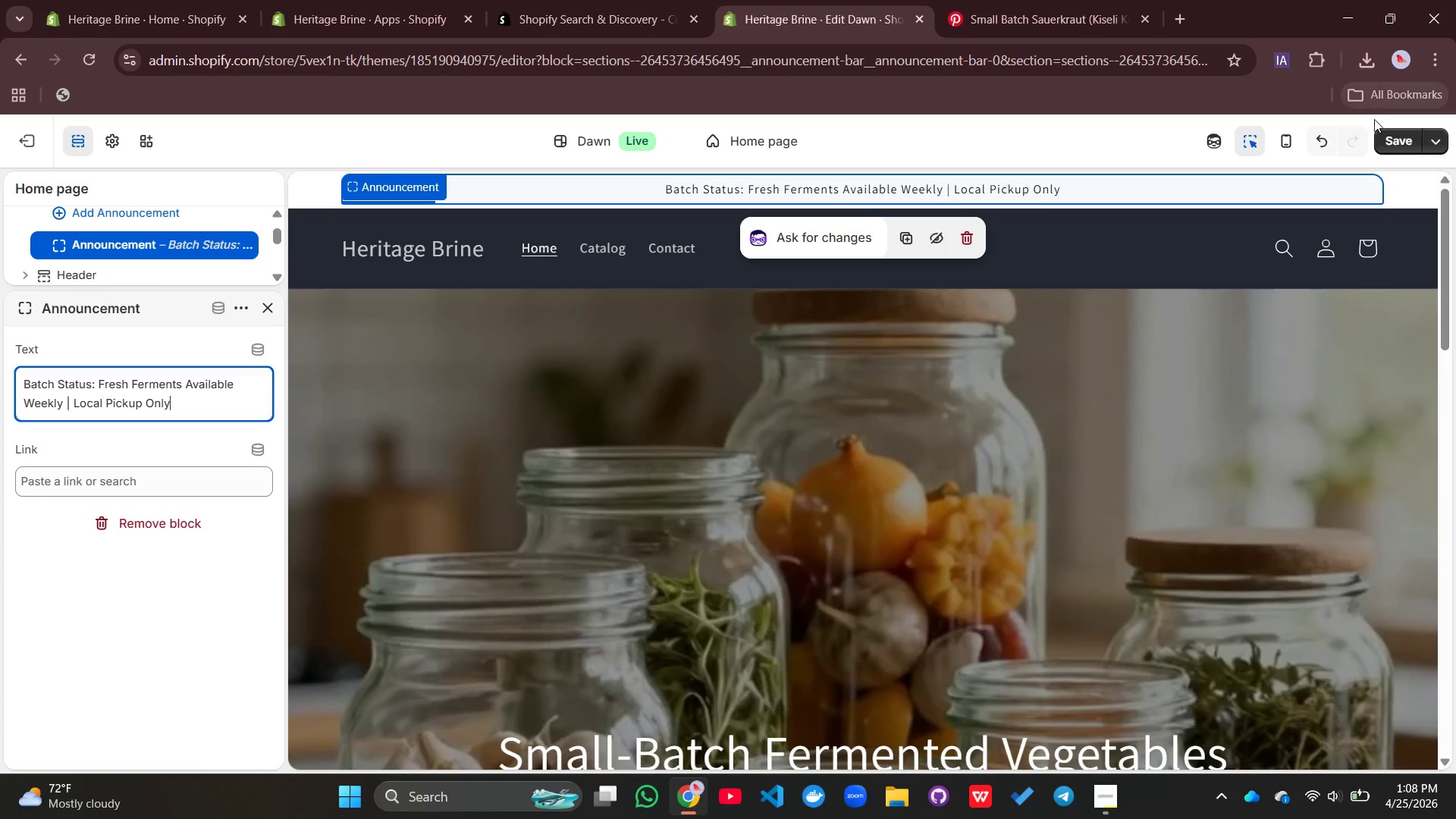 
left_click([1396, 141])
 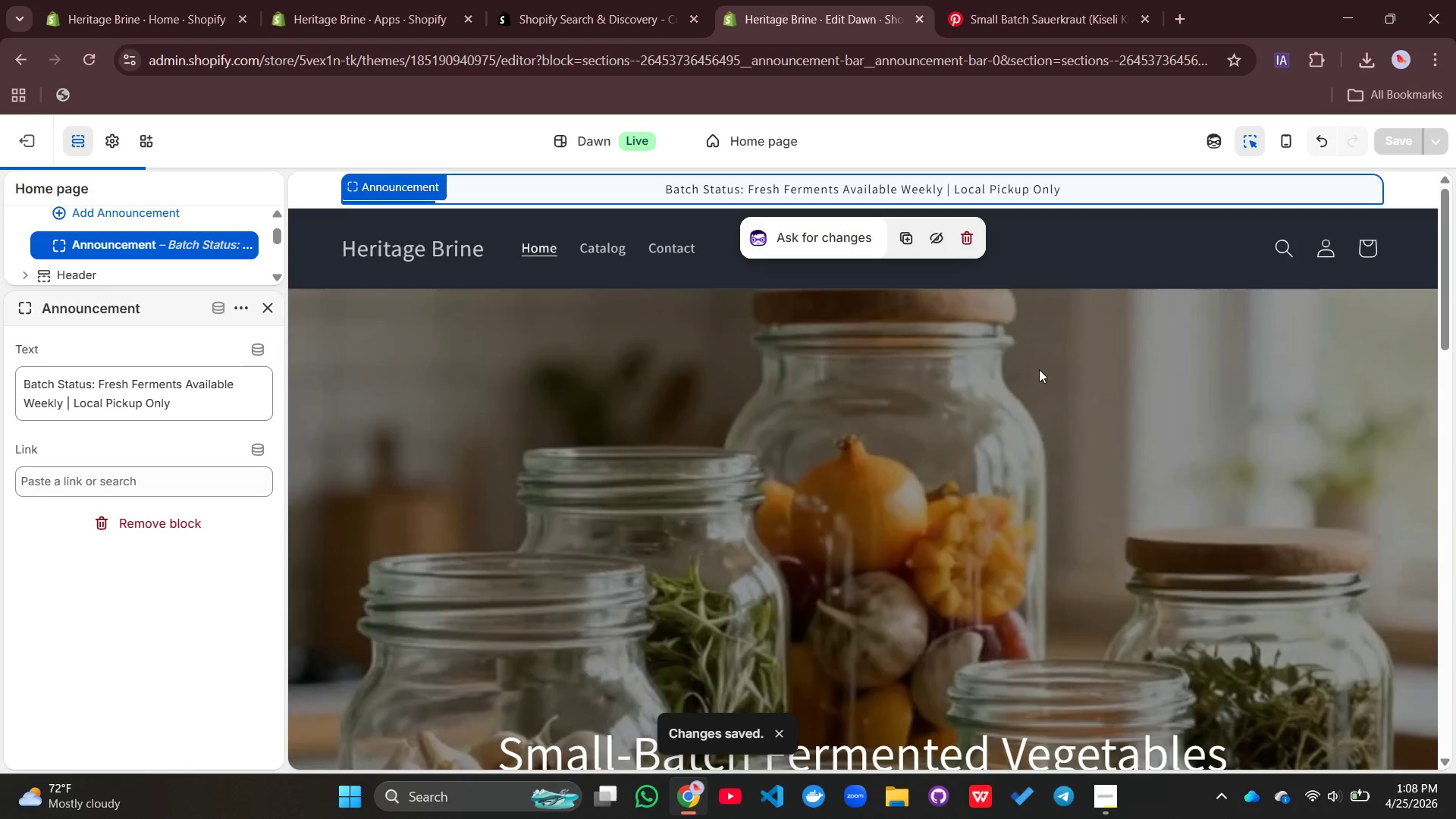 
scroll: coordinate [804, 334], scroll_direction: down, amount: 8.0
 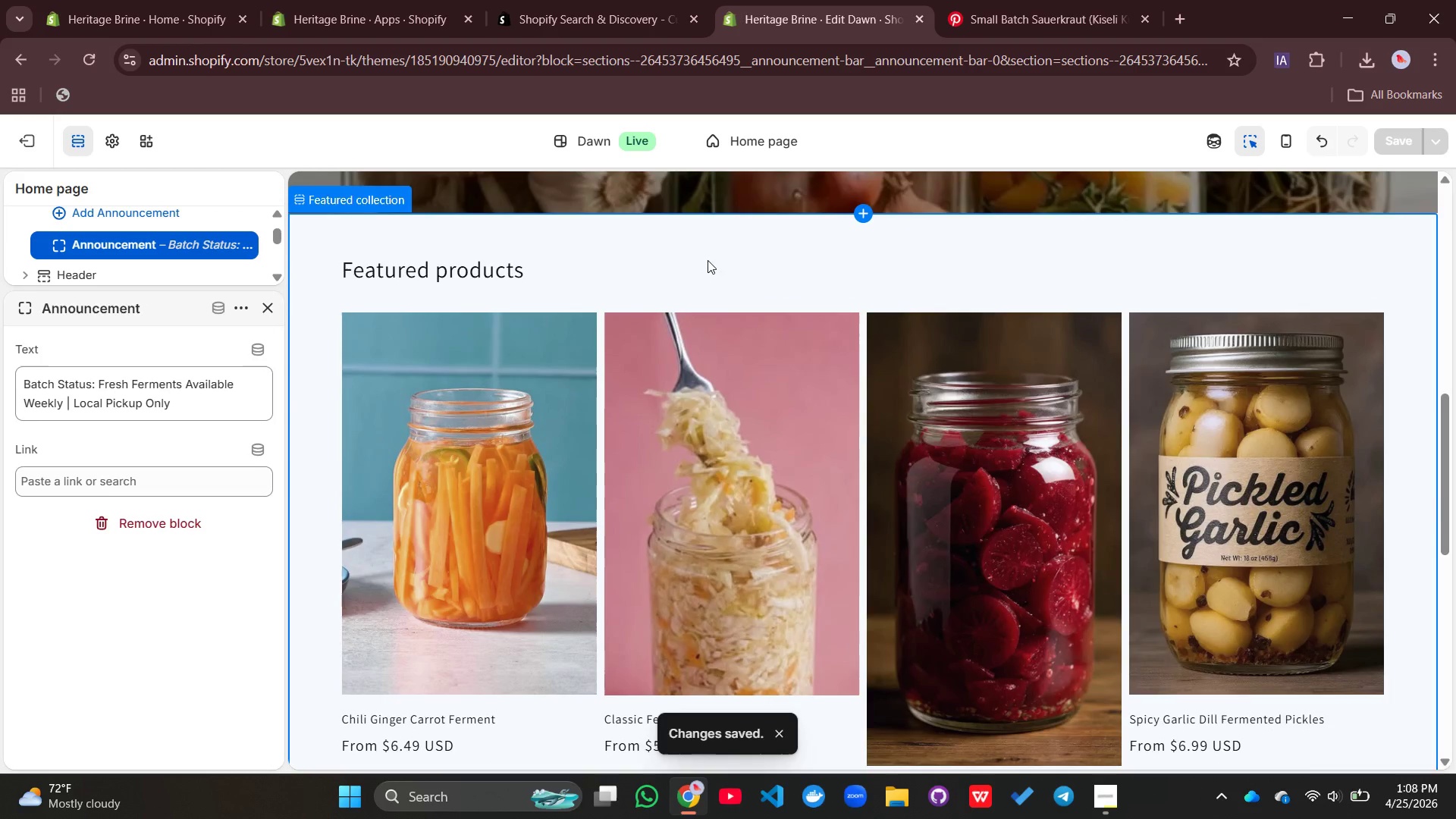 
left_click([708, 259])
 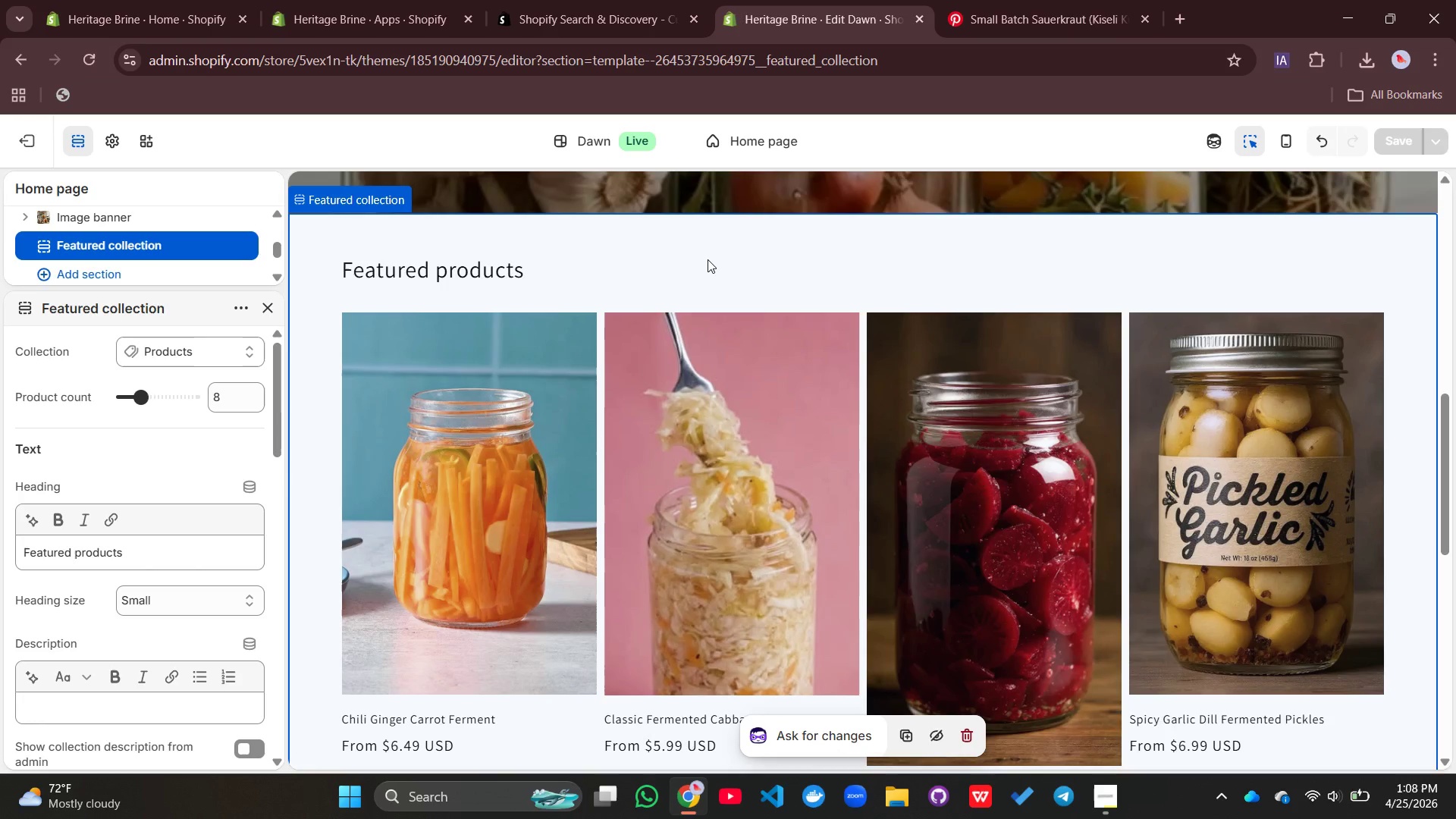 
wait(14.42)
 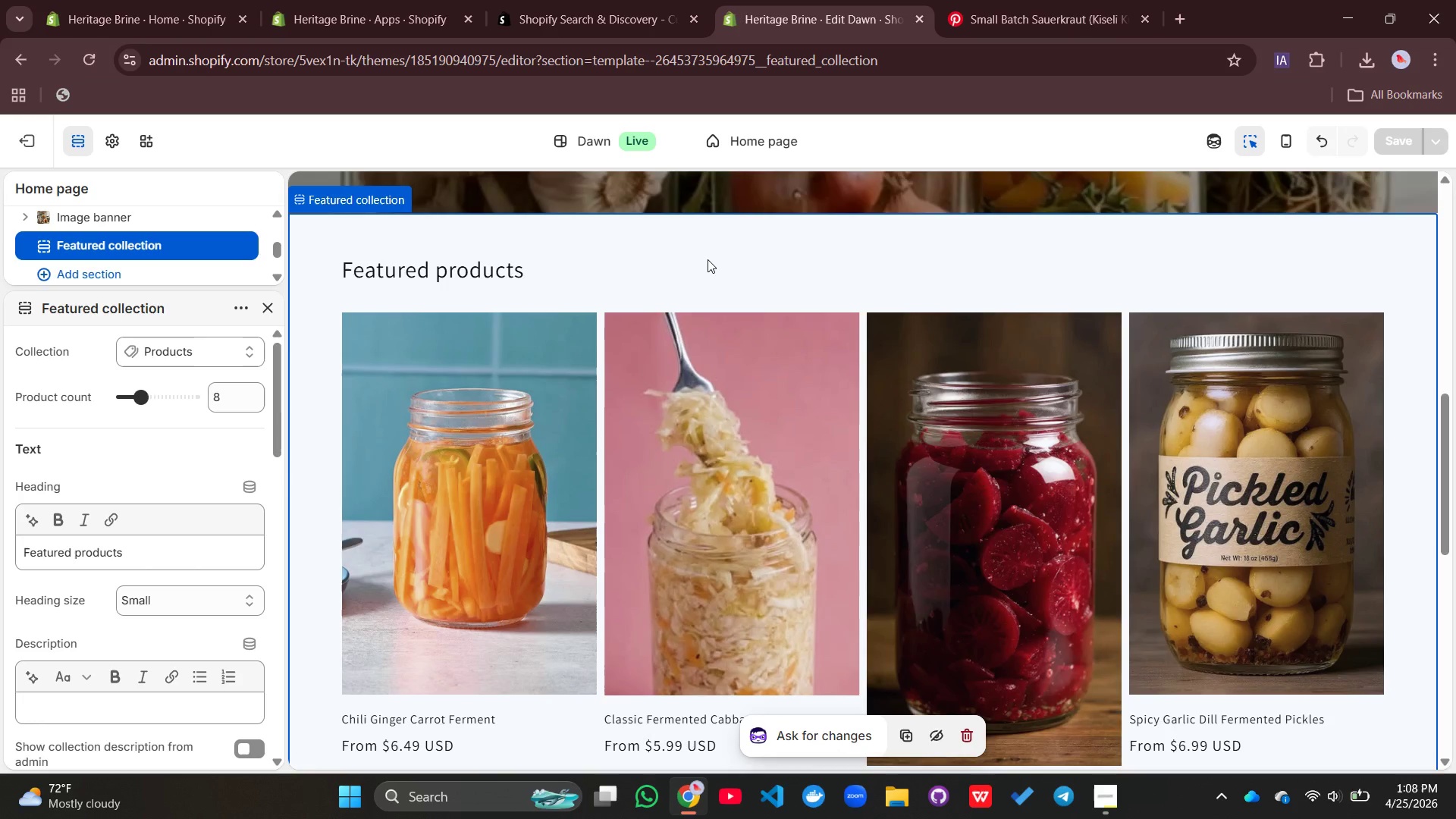 
left_click([143, 315])
 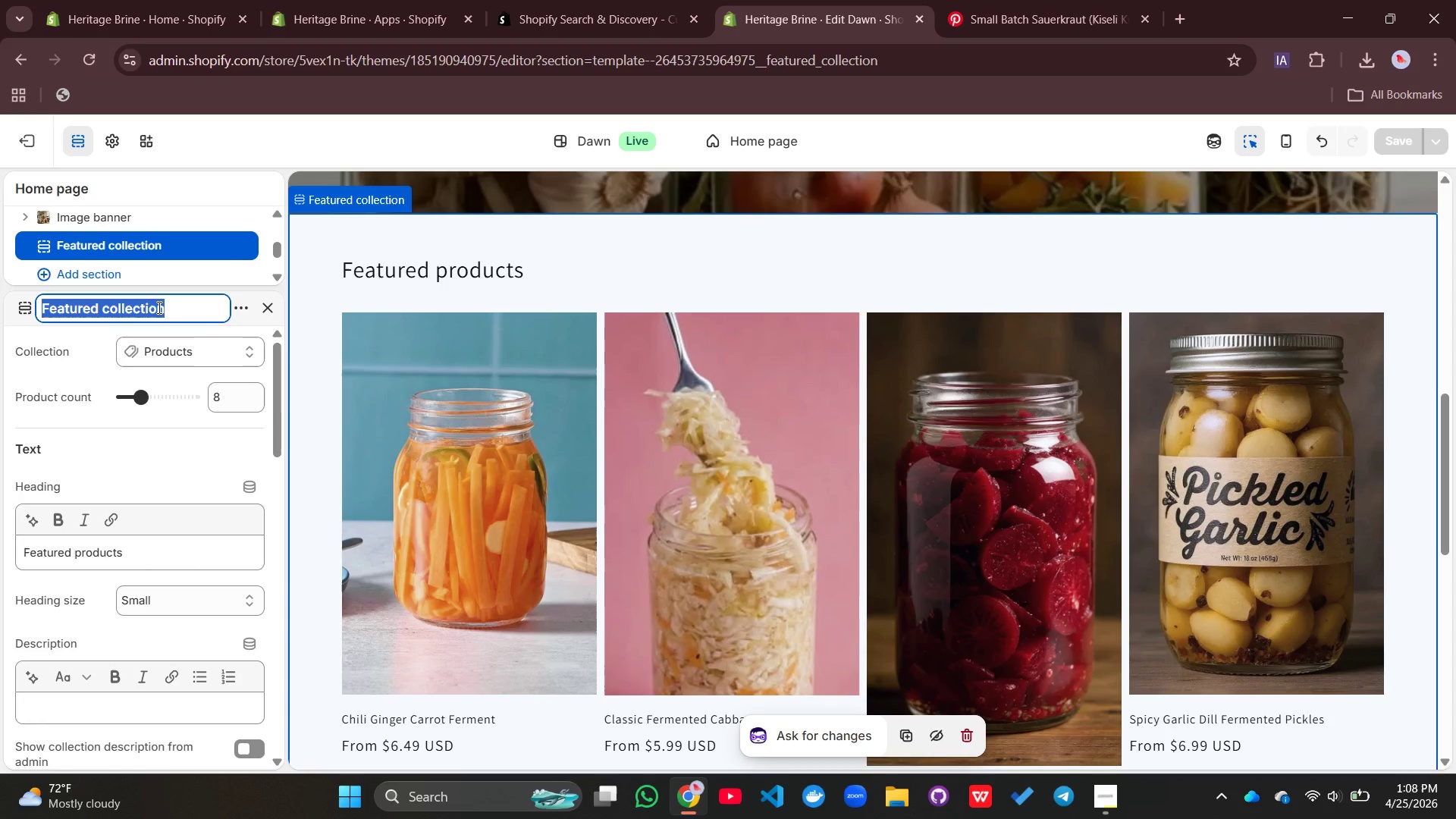 
type(Collection: Currently Fere)
key(Backspace)
type(menting)
 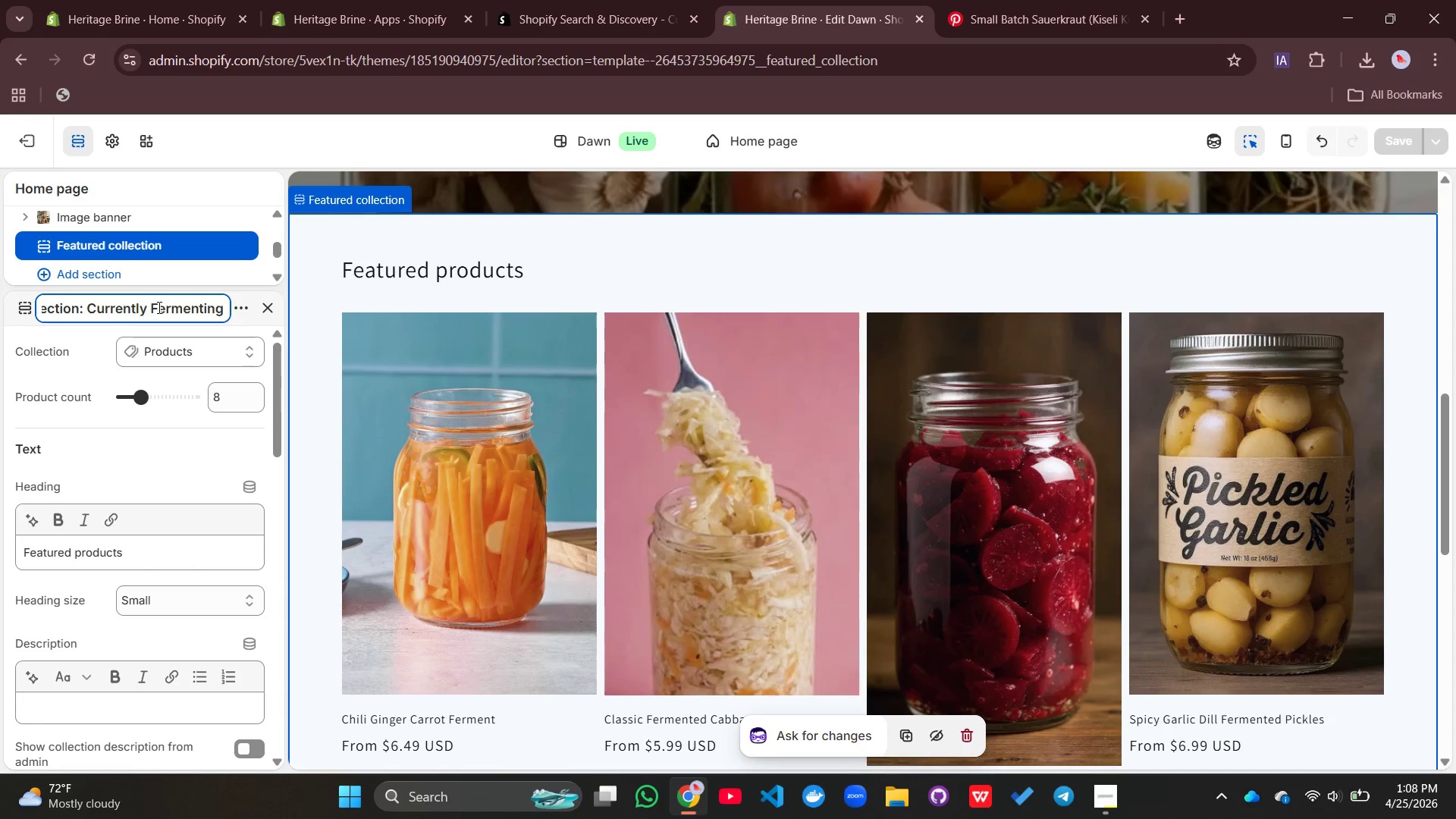 
key(Enter)
 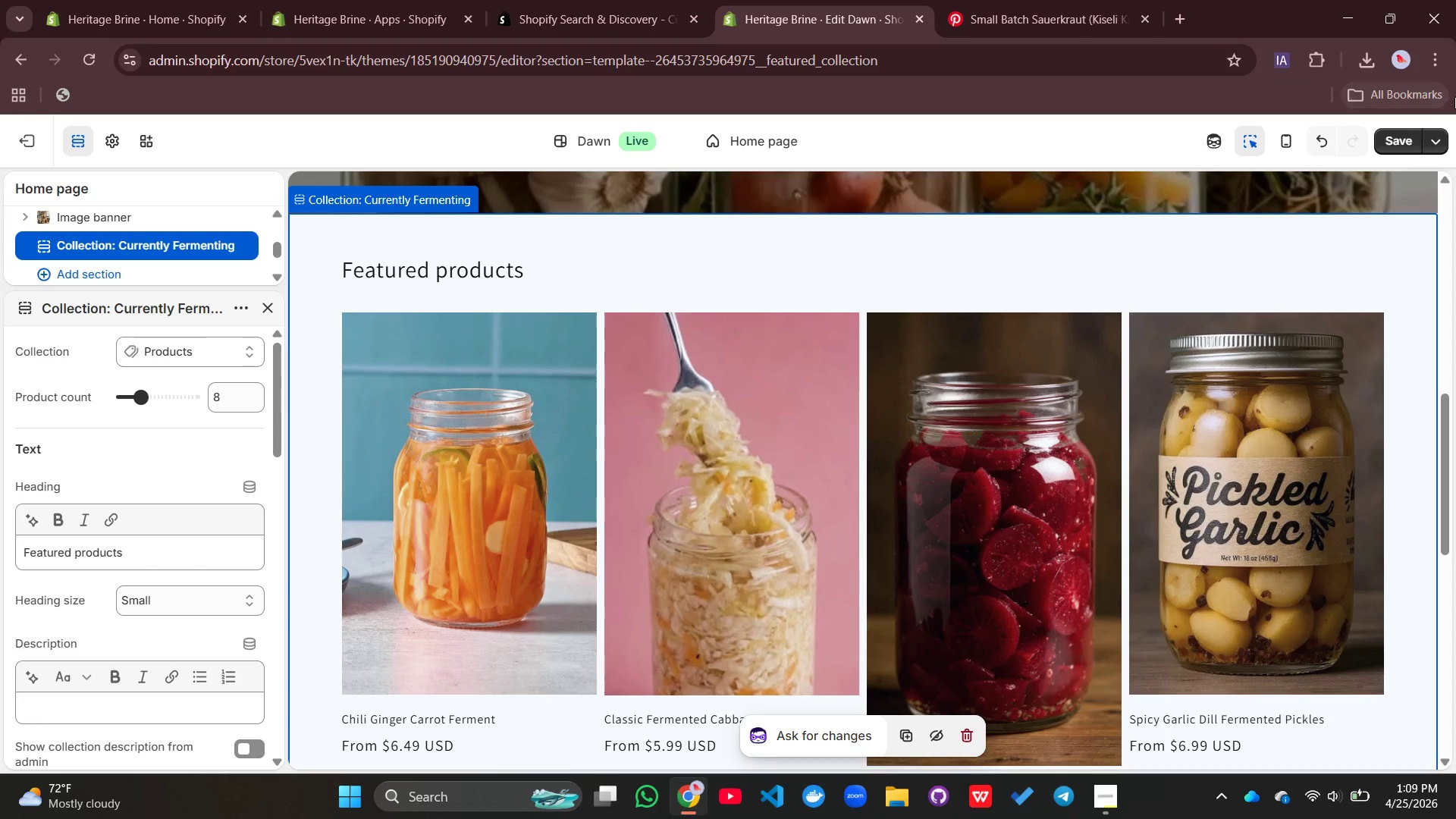 
left_click([1398, 141])
 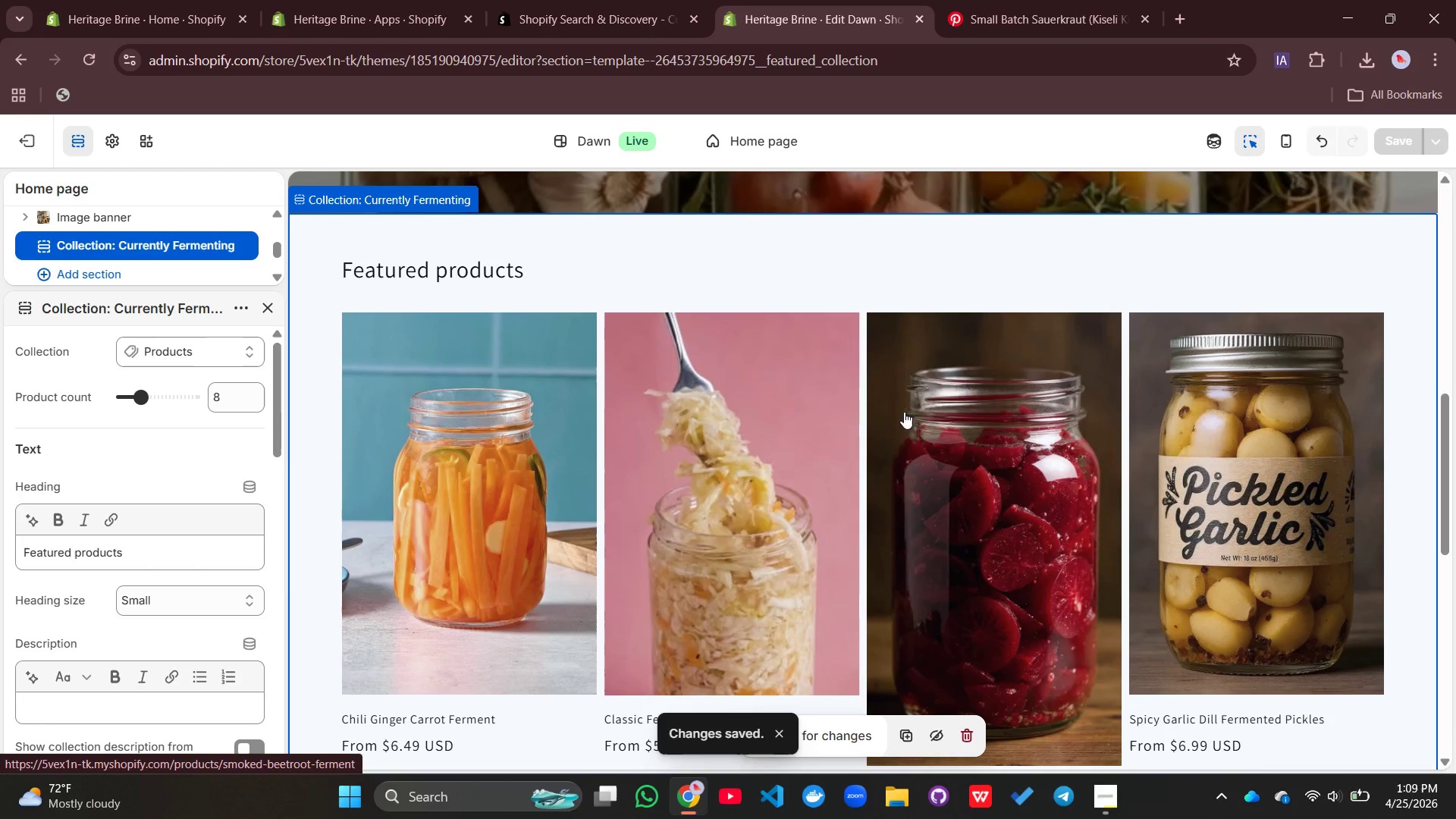 
wait(10.55)
 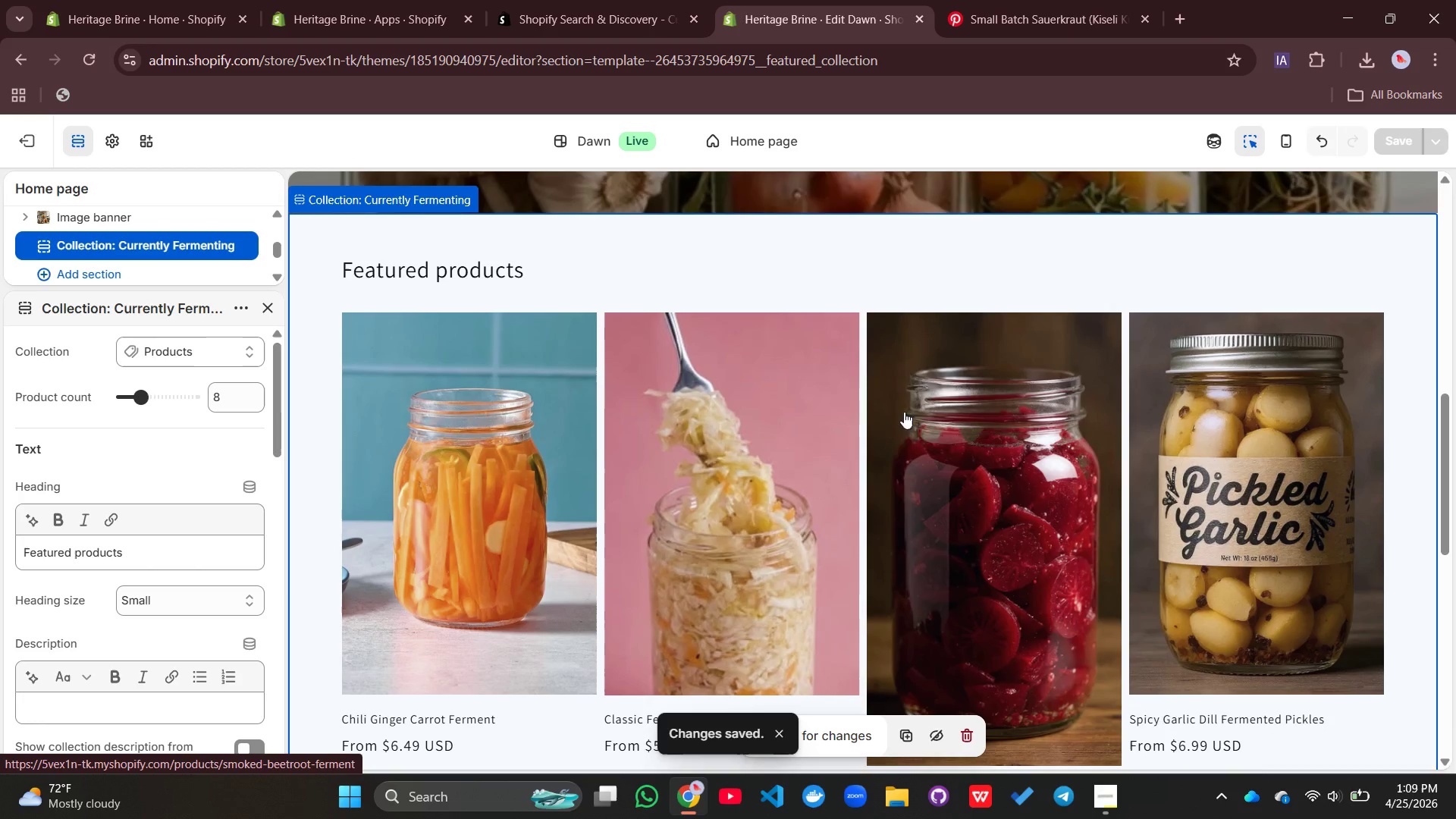 
scroll: coordinate [551, 339], scroll_direction: up, amount: 2.0
 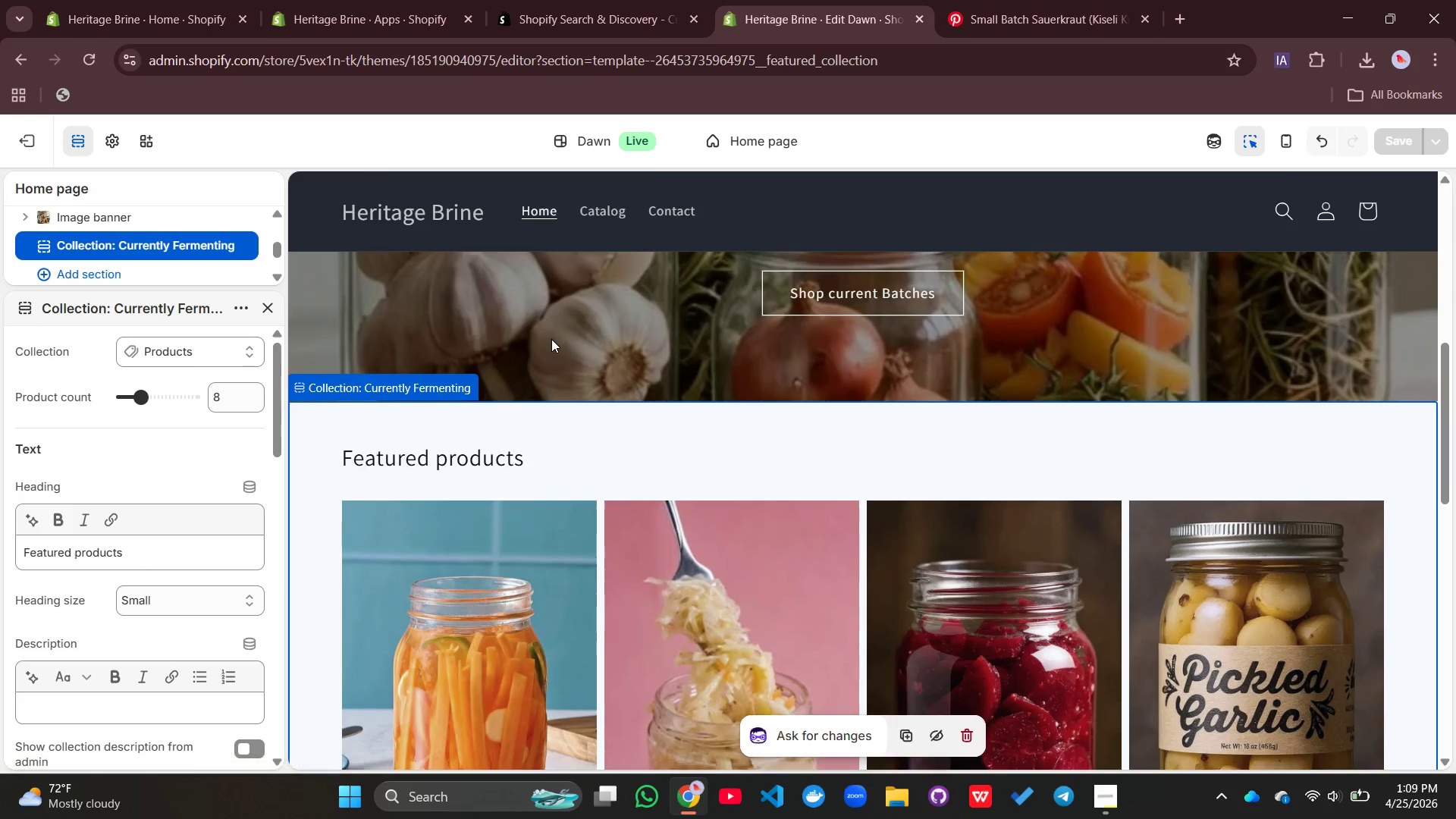 
scroll: coordinate [551, 339], scroll_direction: down, amount: 2.0
 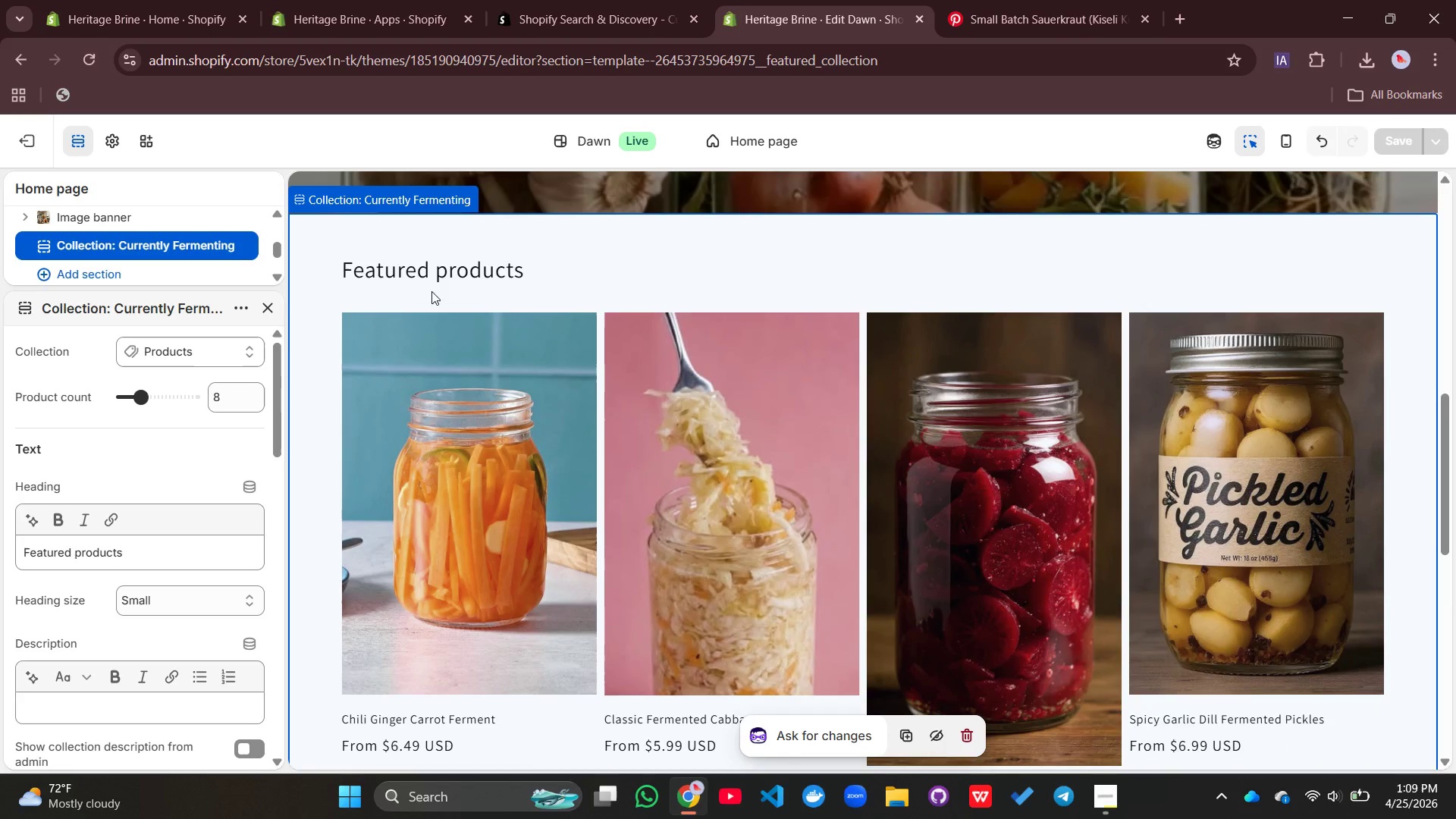 
left_click([436, 281])
 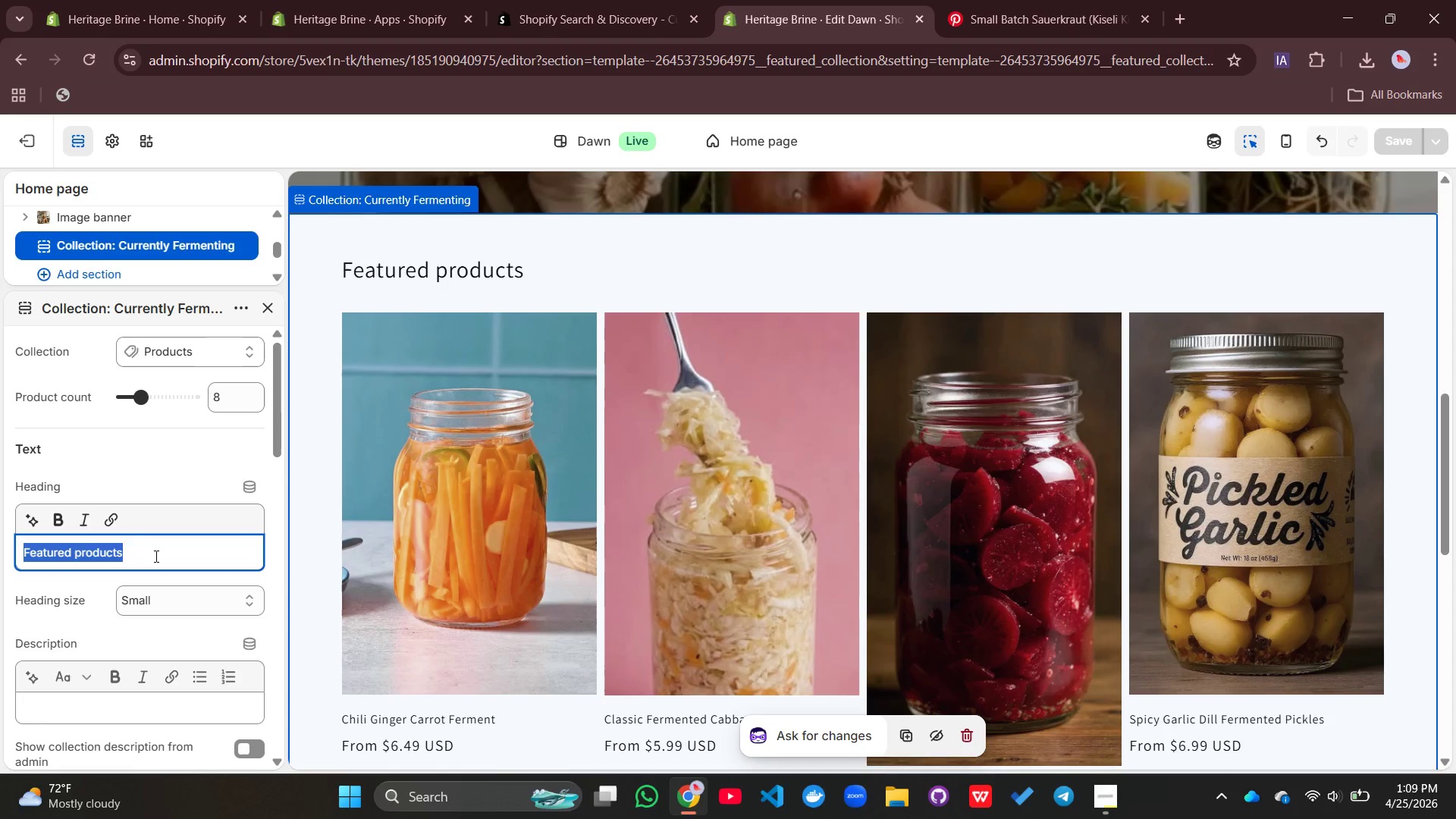 
type(Collection: Currently Fermenting)
 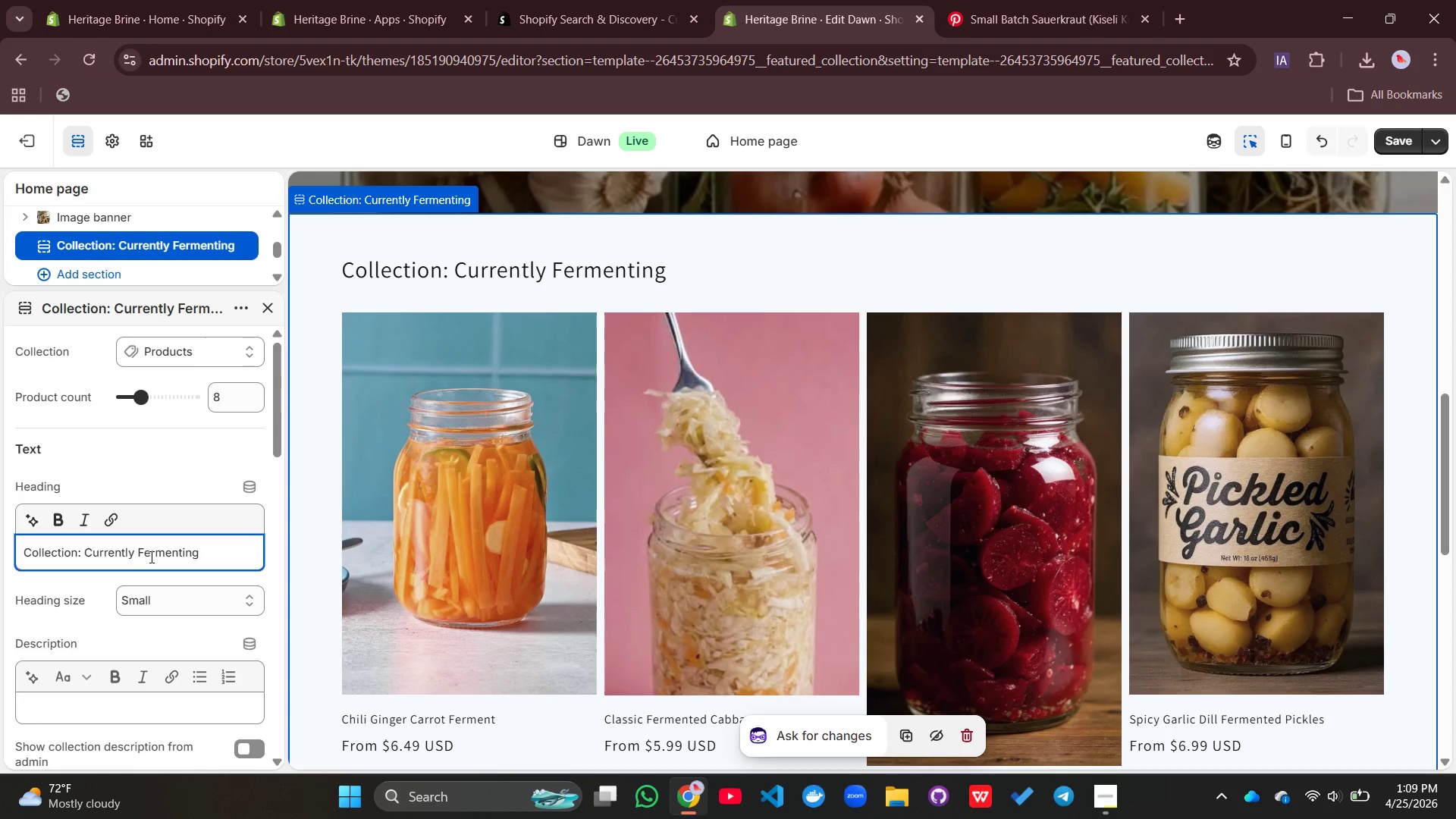 
wait(10.59)
 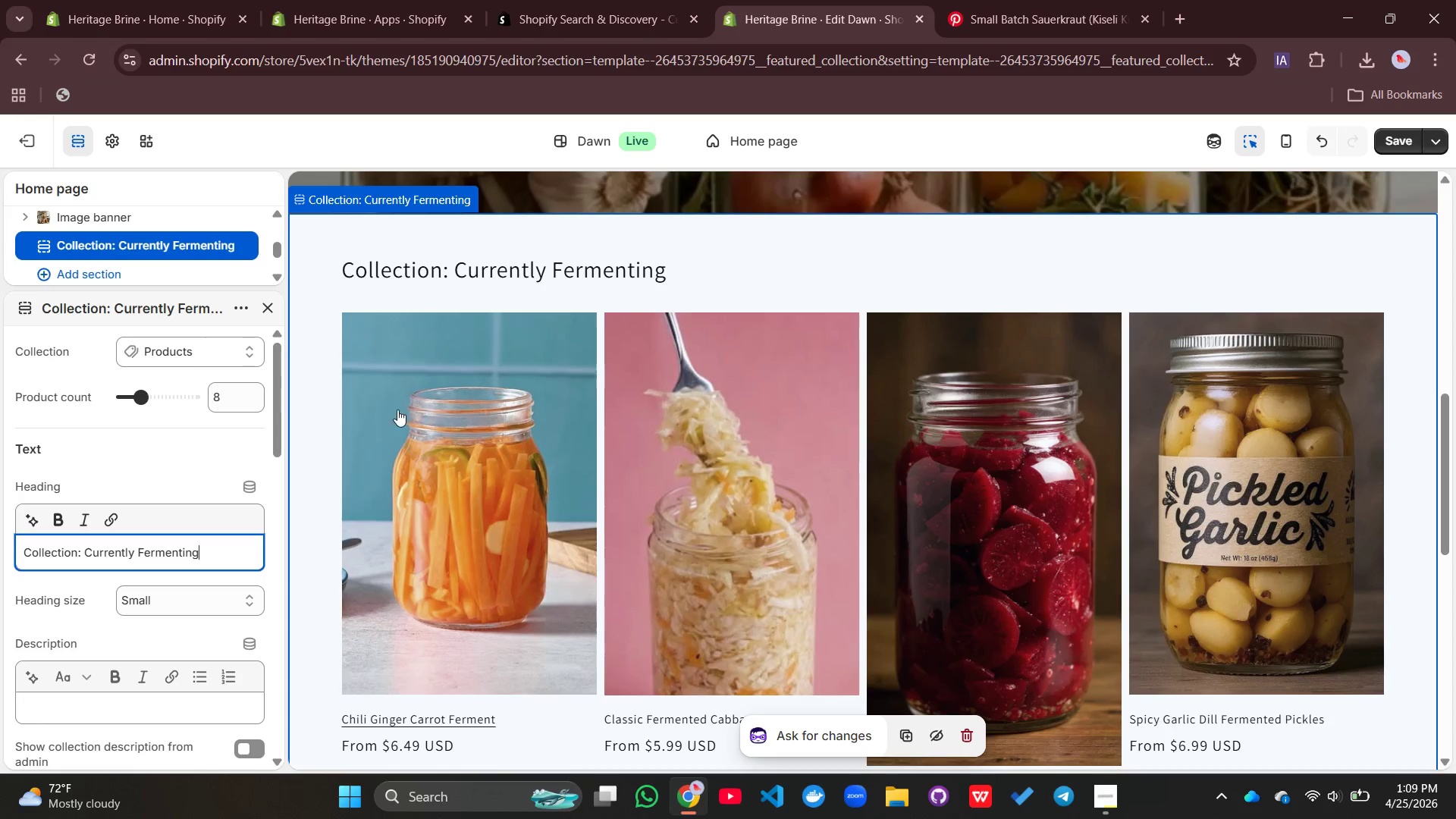 
left_click([275, 313])
 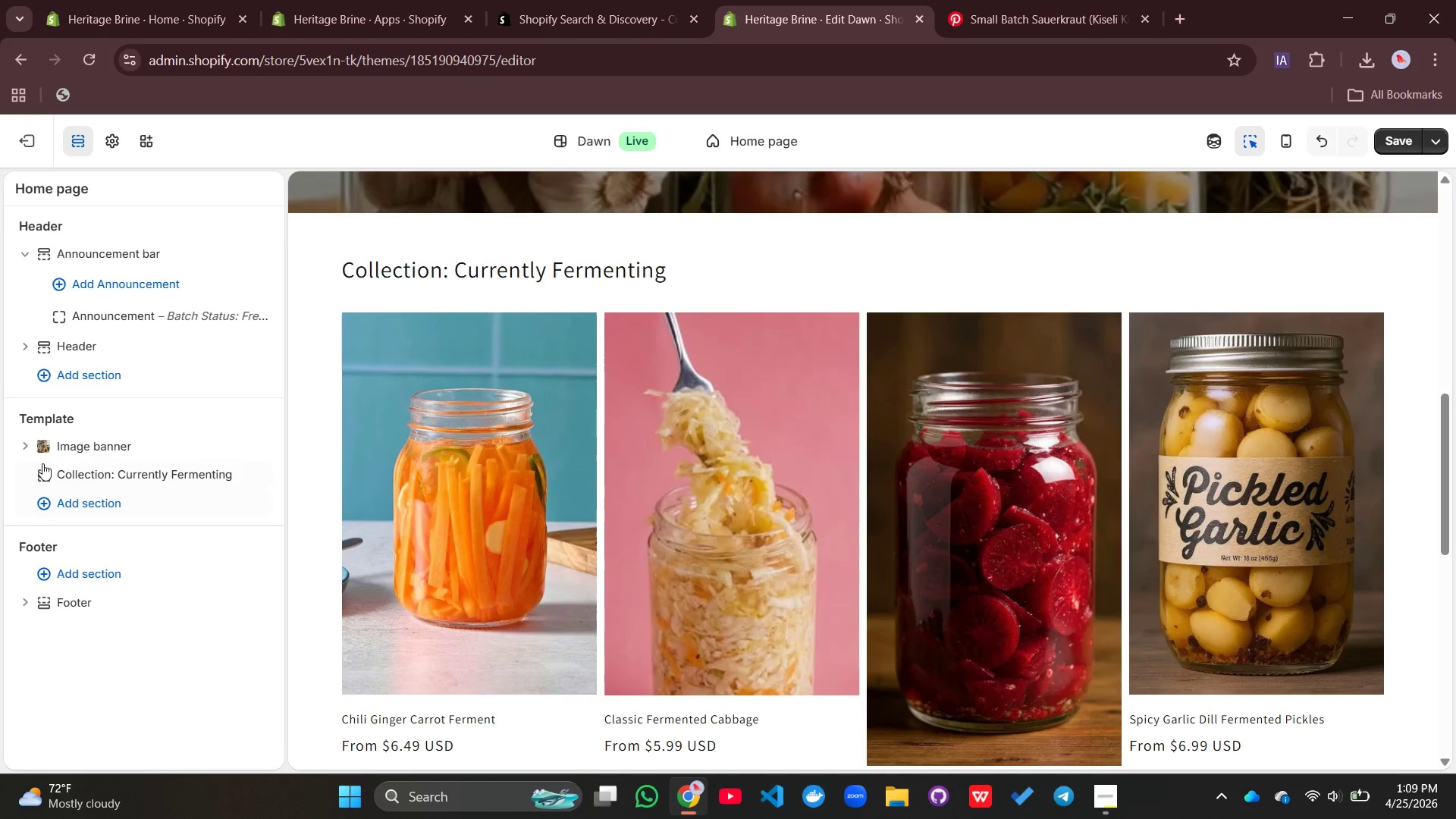 
wait(7.33)
 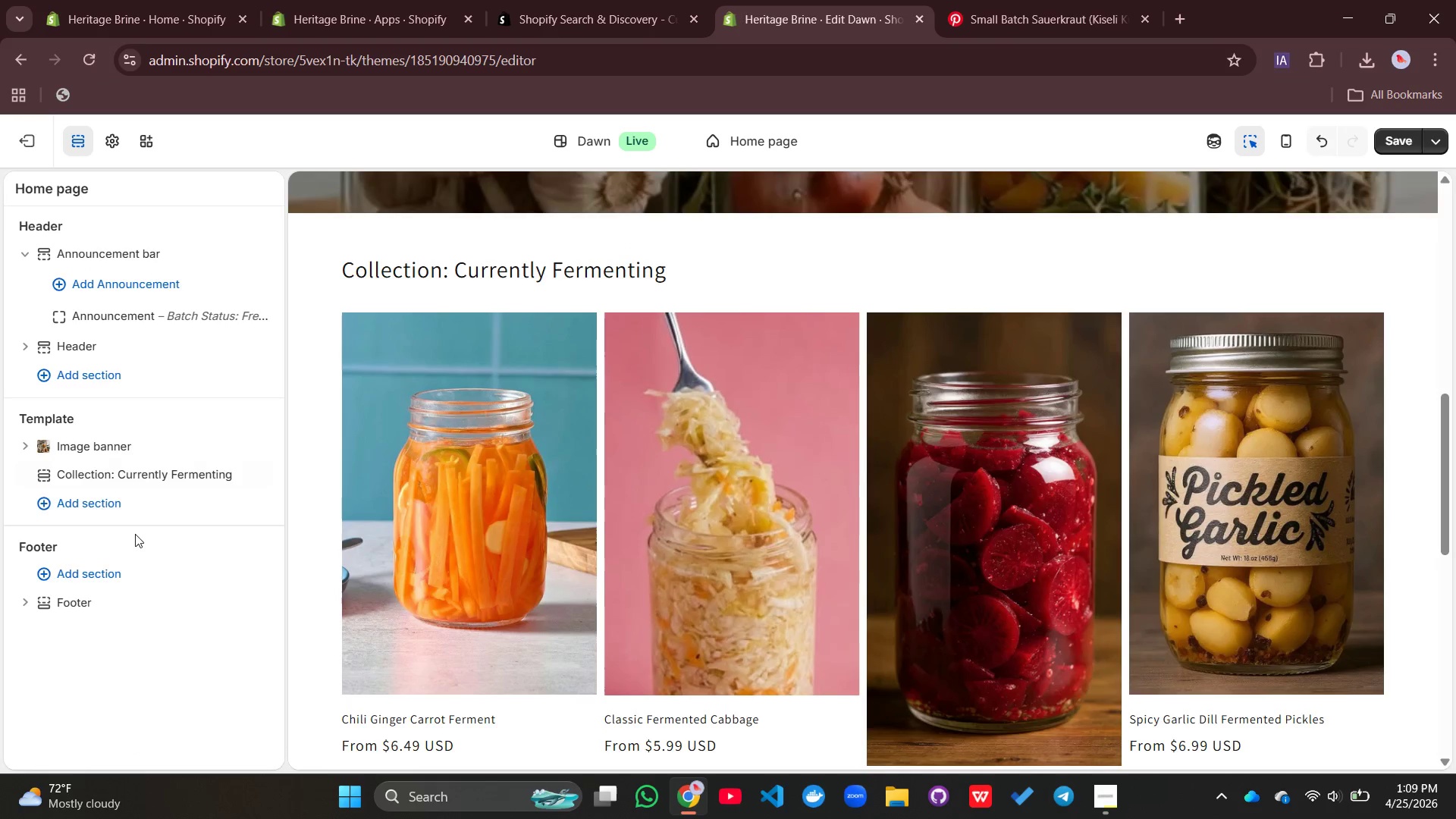 
left_click([322, 309])
 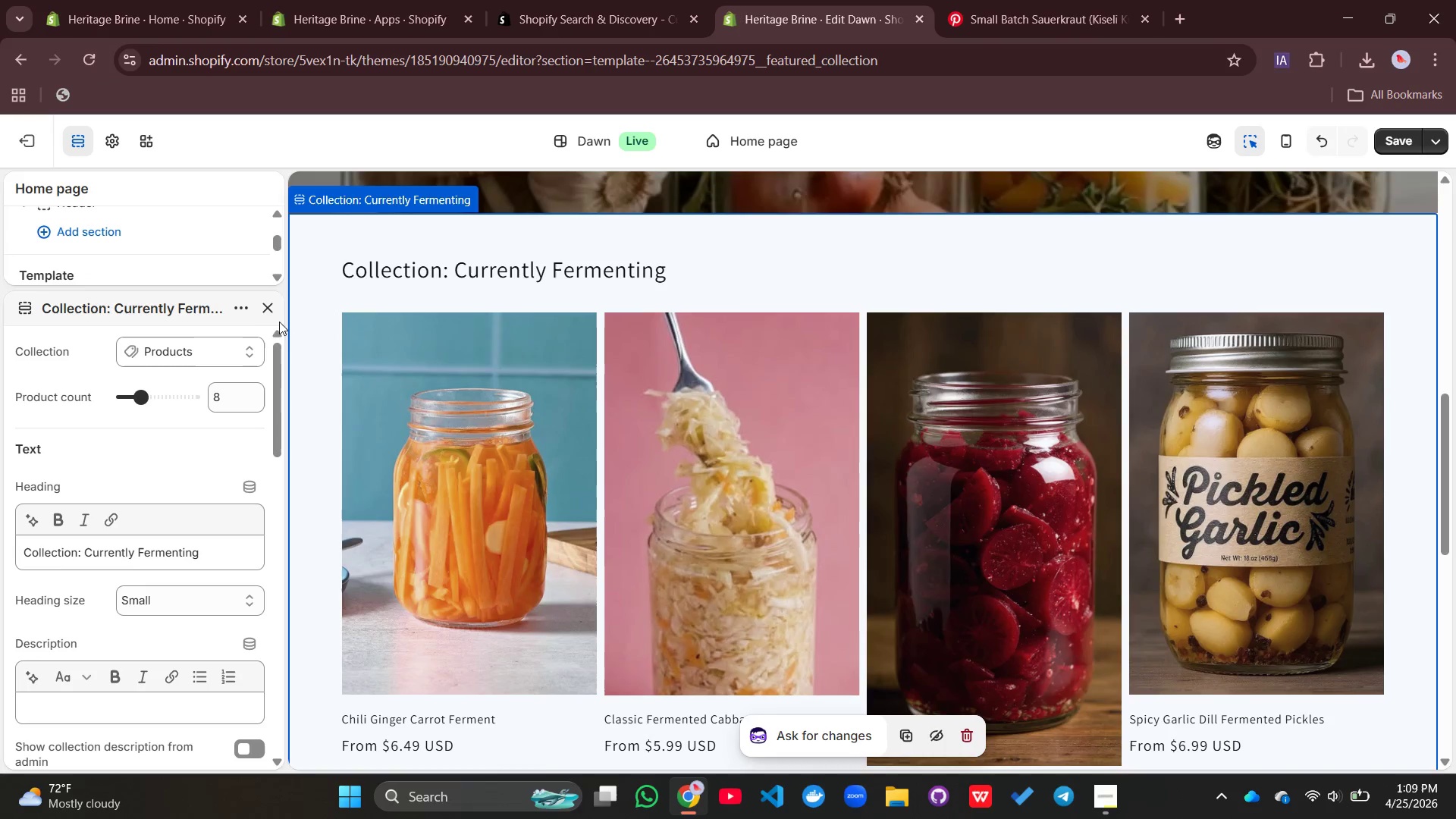 
left_click([269, 313])
 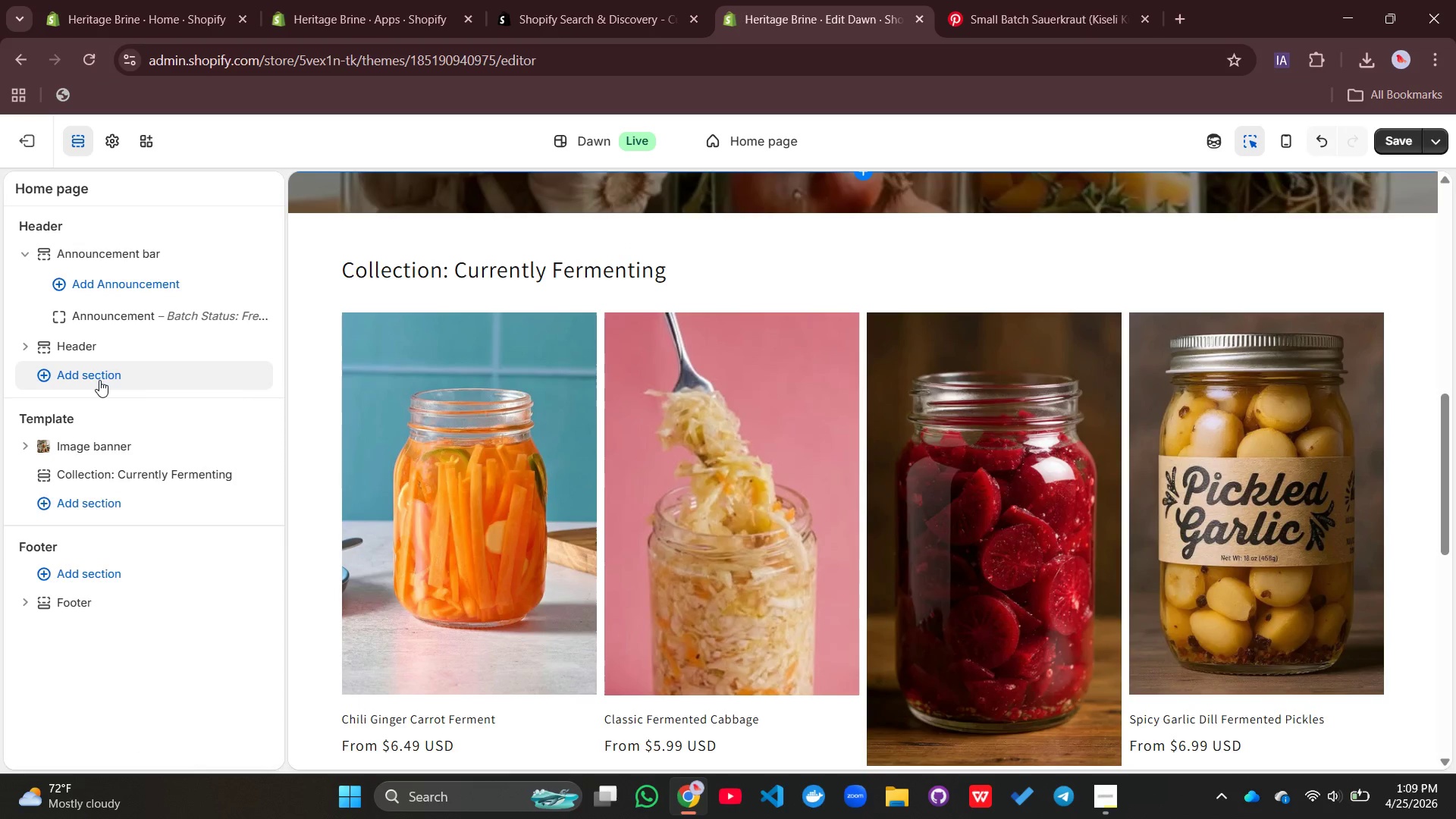 
left_click([92, 500])
 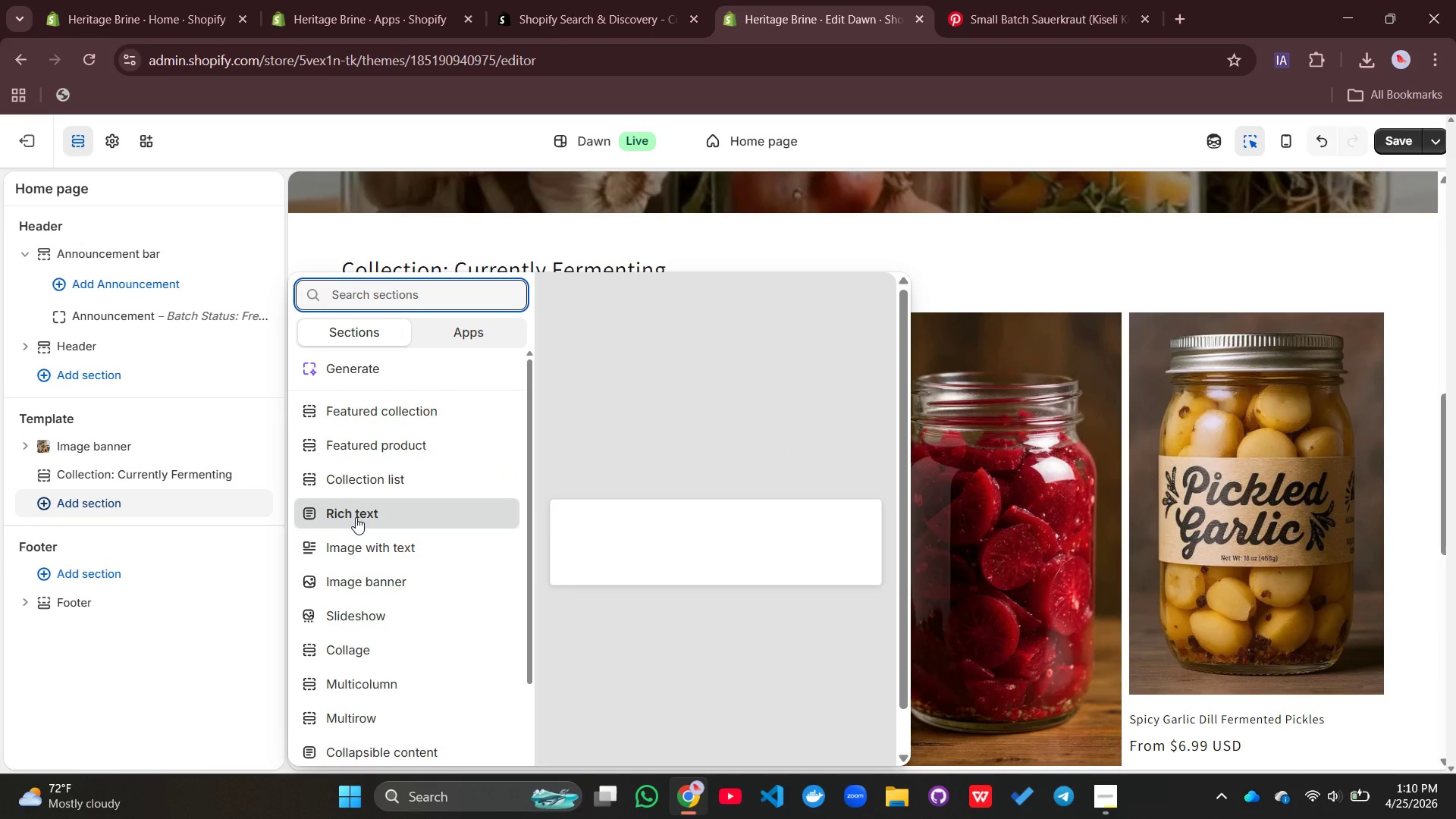 
left_click([356, 517])
 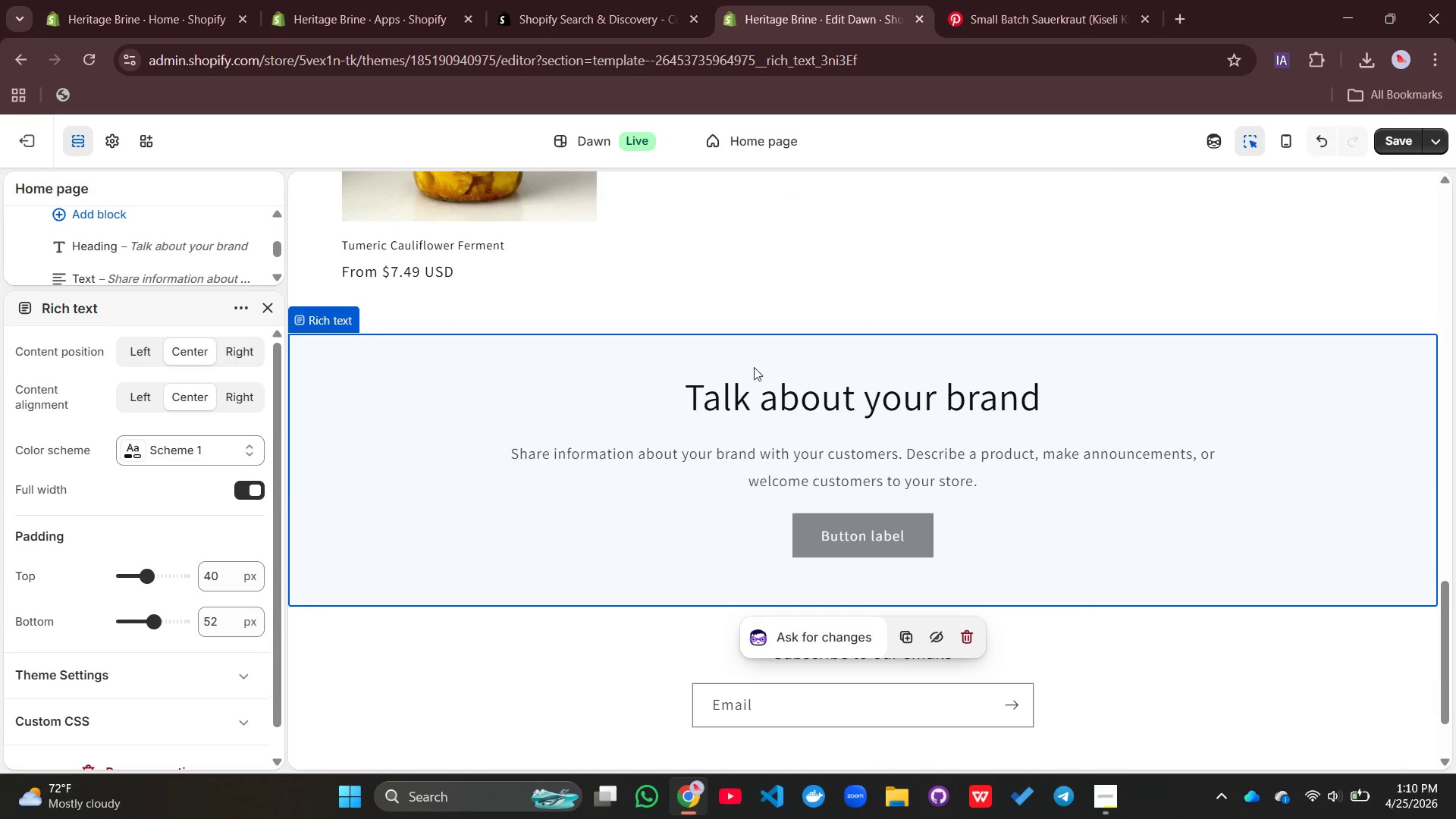 
double_click([753, 401])
 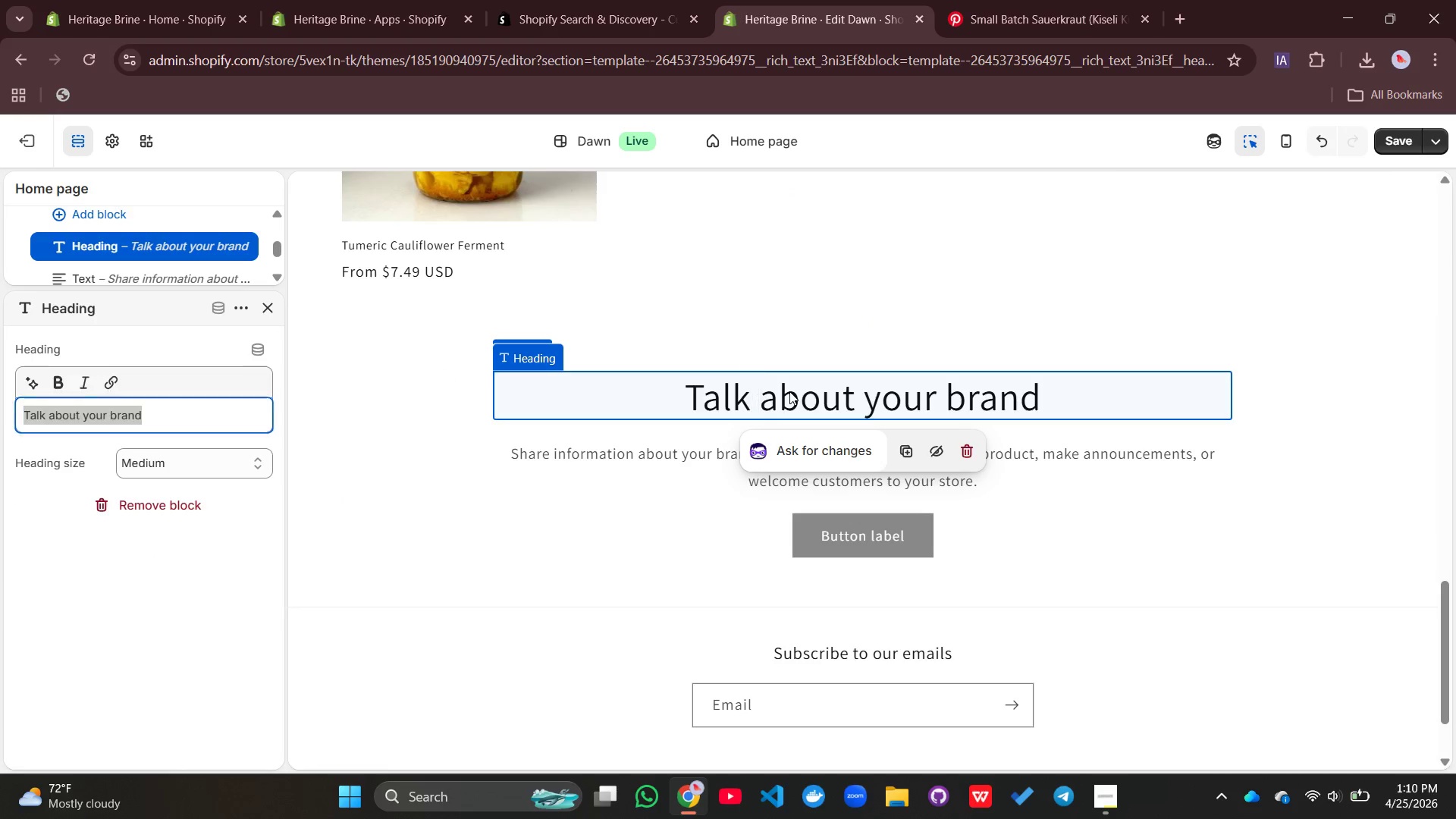 
double_click([789, 391])
 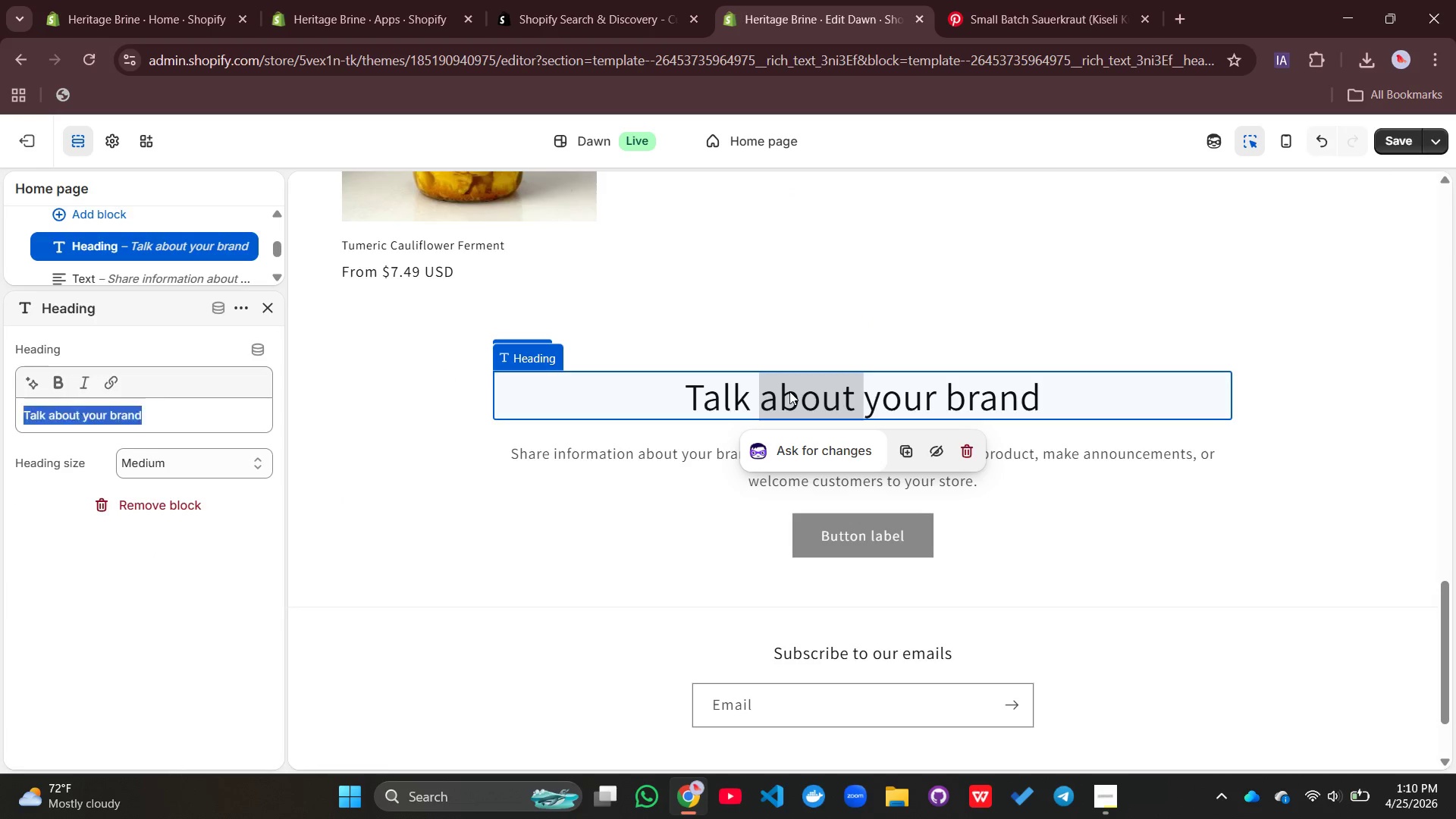 
triple_click([789, 391])
 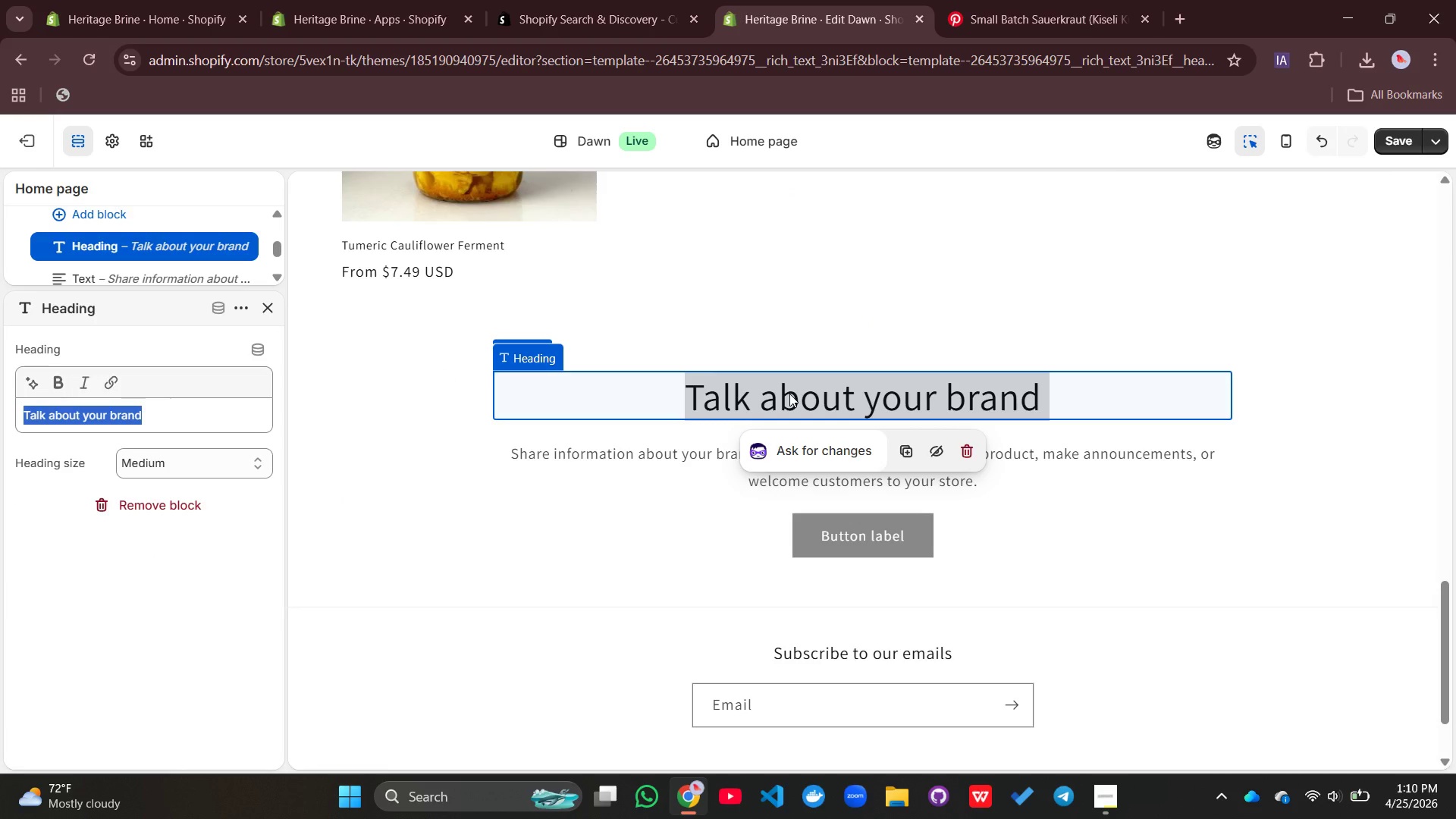 
type(LOcal)
key(Backspace)
key(Backspace)
key(Backspace)
key(Backspace)
type(ocal Pickup On;y)
key(Backspace)
key(Backspace)
type(ly)
 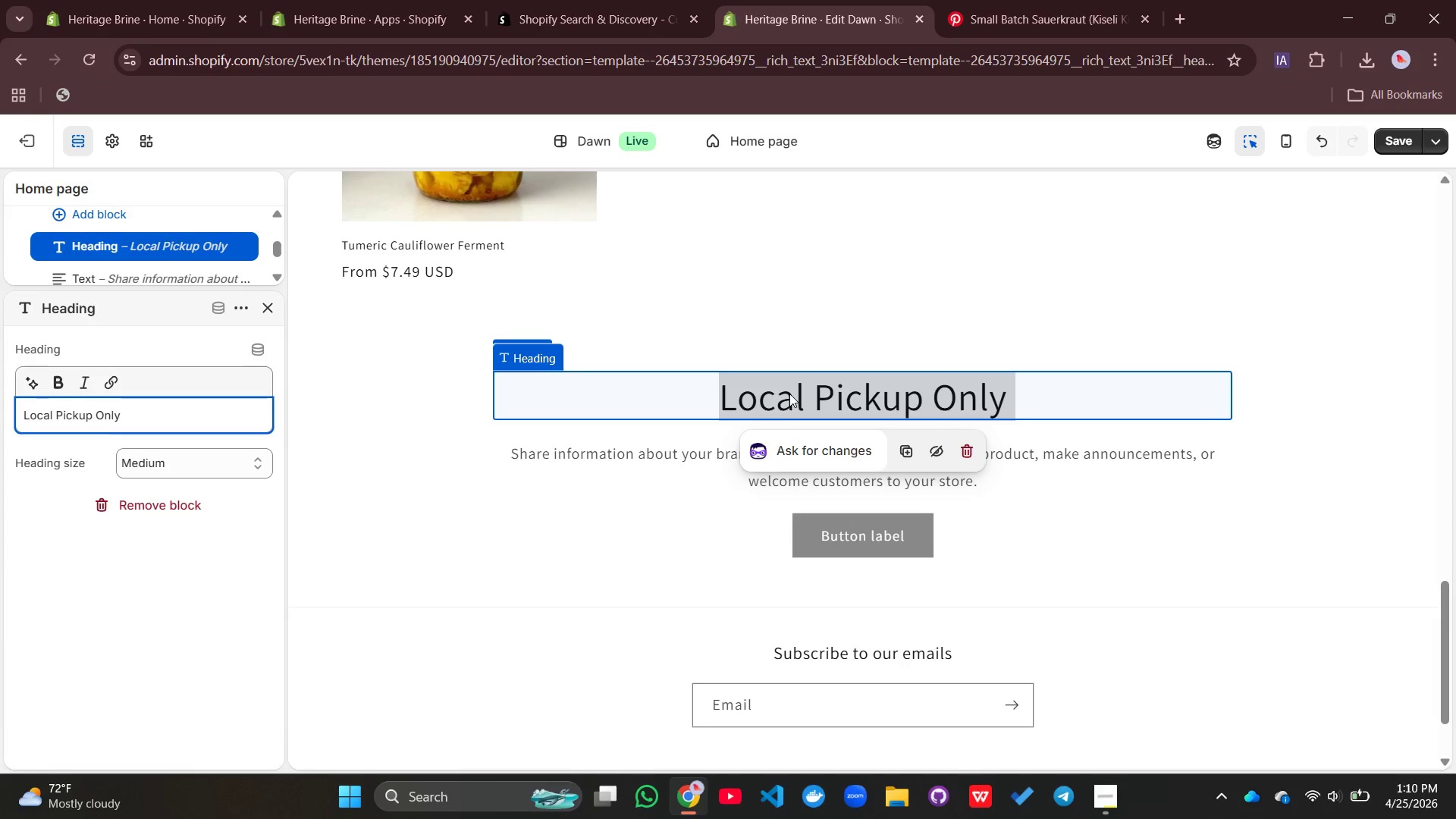 
left_click([726, 457])
 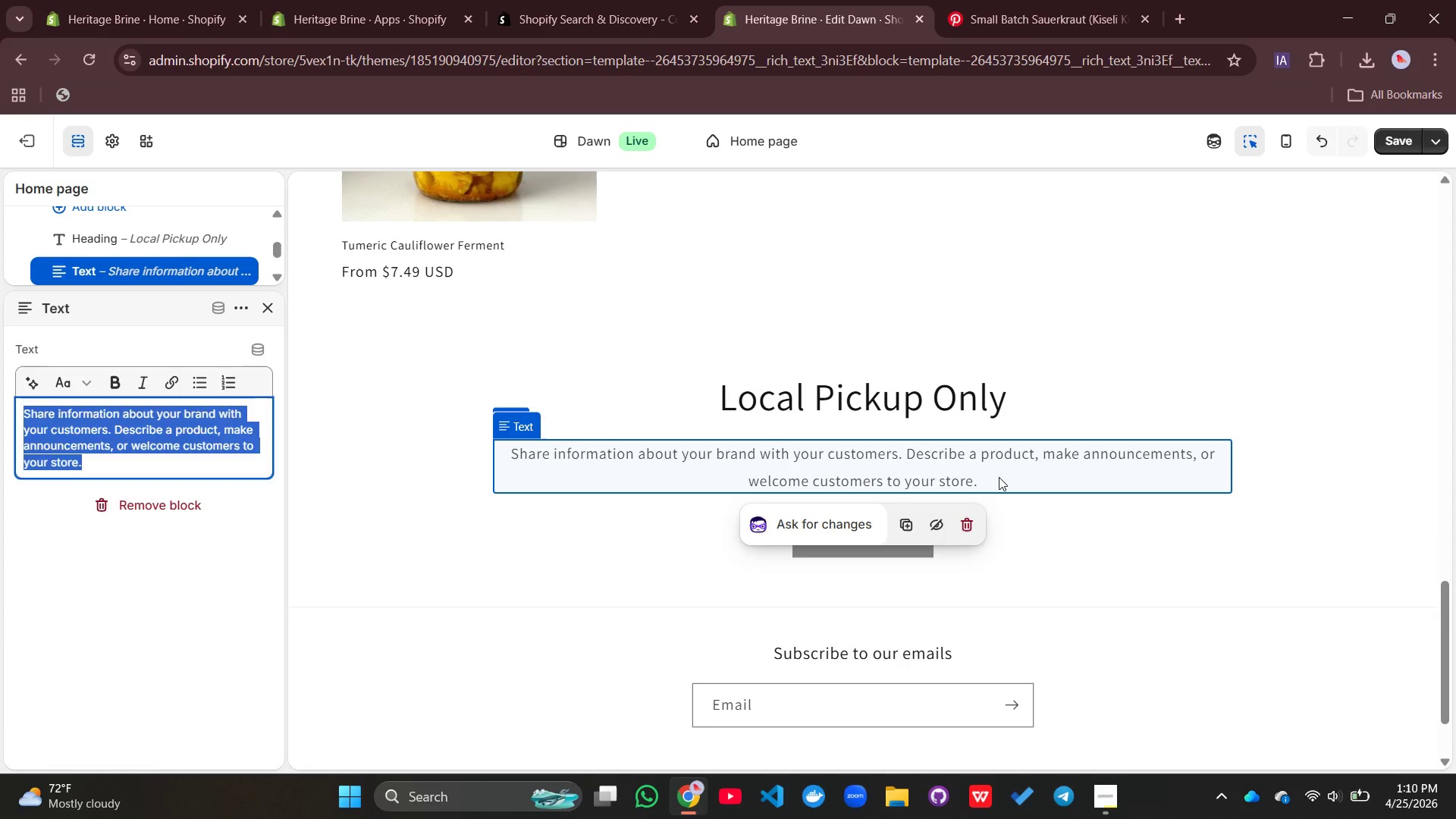 
left_click_drag(start_coordinate=[999, 477], to_coordinate=[474, 445])
 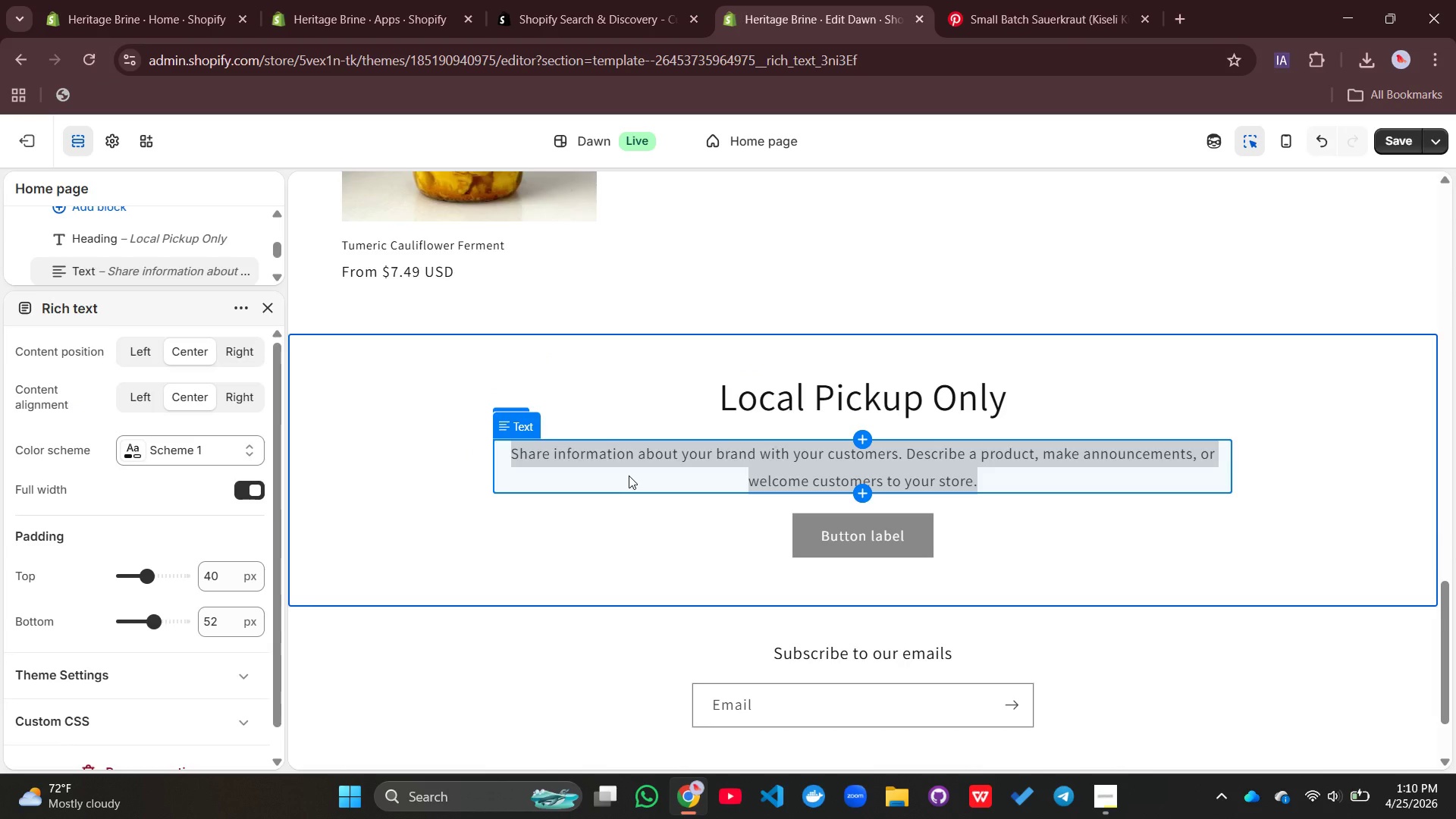 
type(All)
 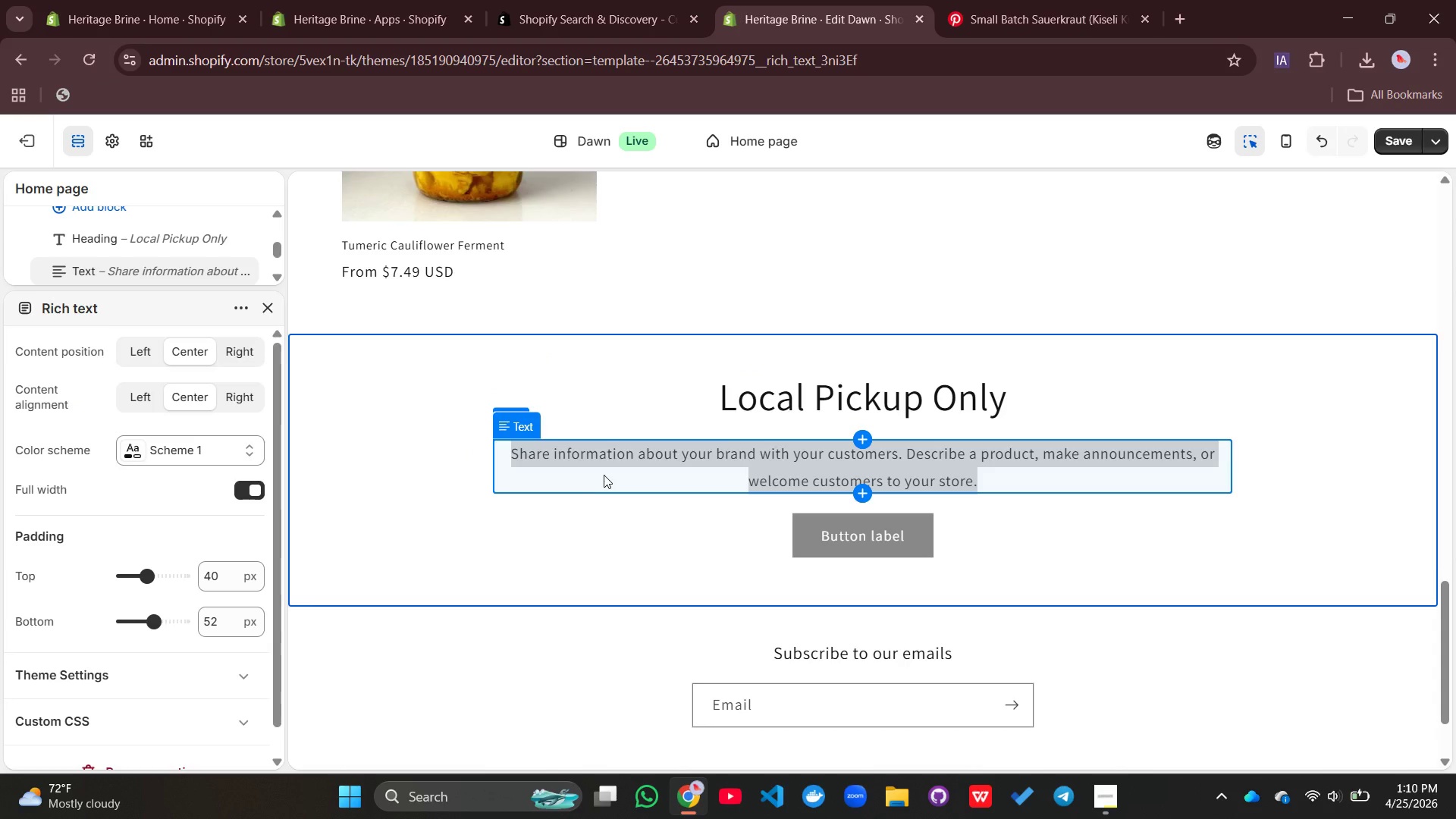 
left_click([604, 475])
 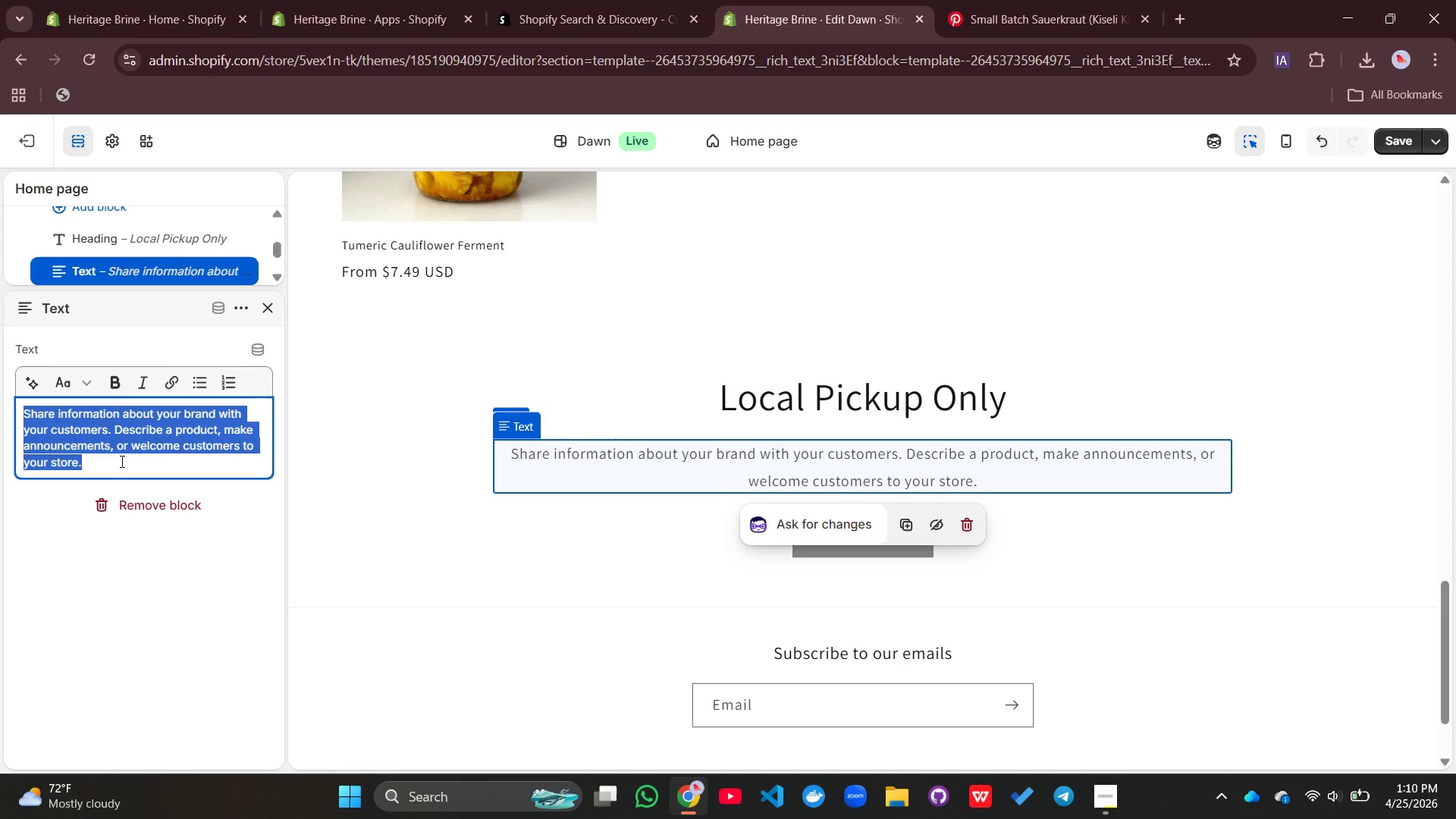 
key(Backspace)
type(All orders are available)
 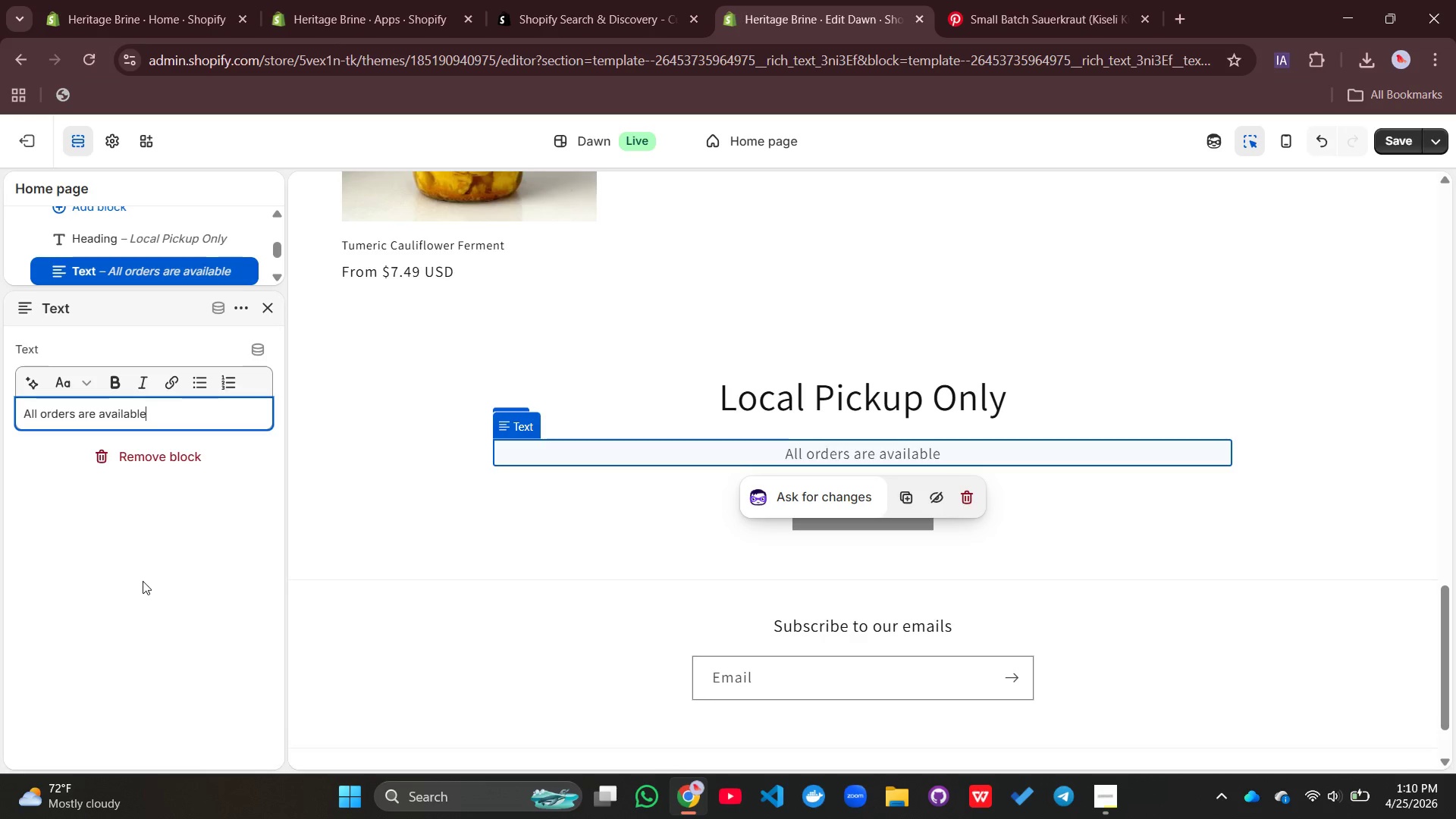 
type( for local pickup only. No d)
key(Backspace)
type(shipping.)
 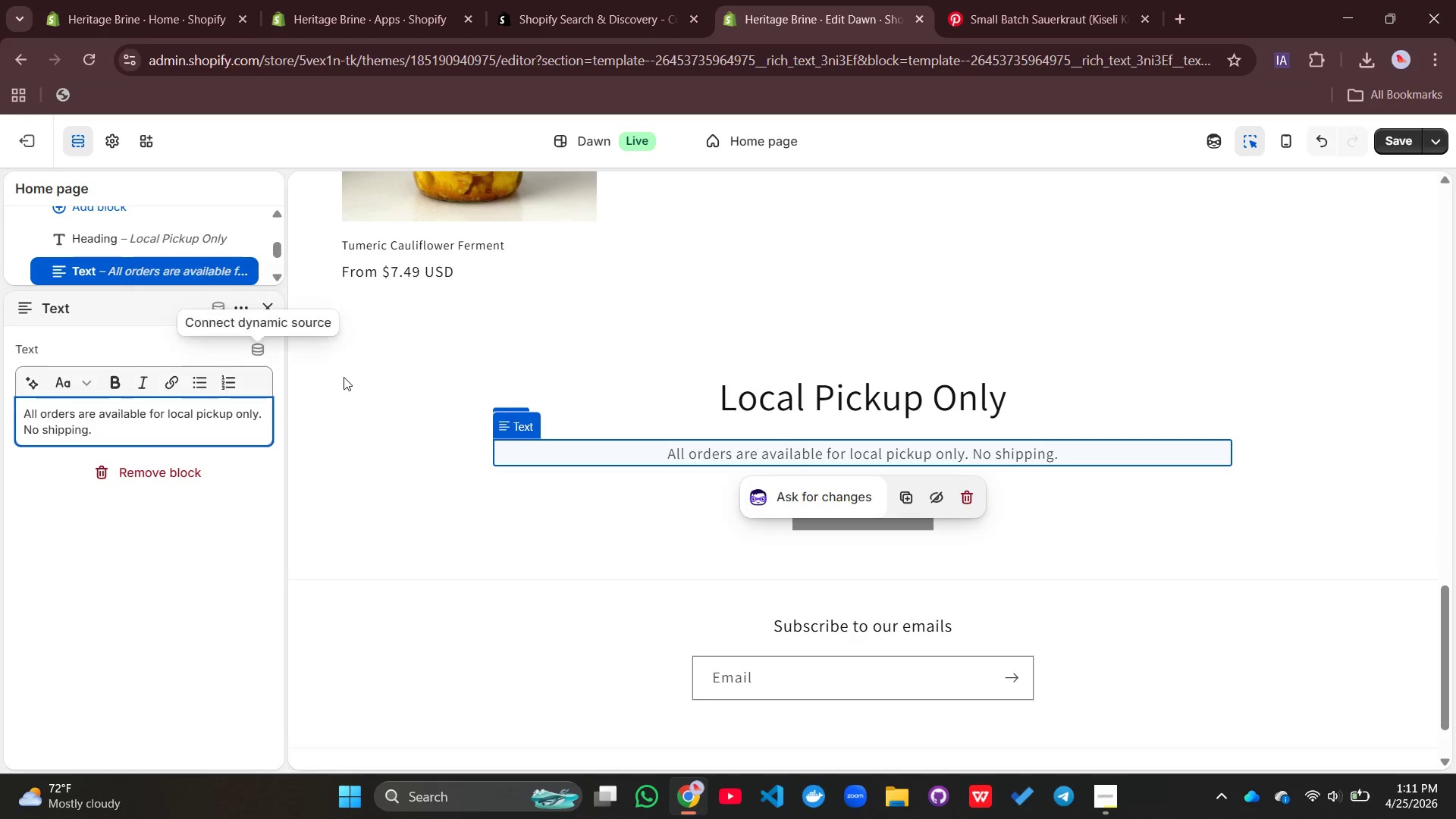 
wait(6.42)
 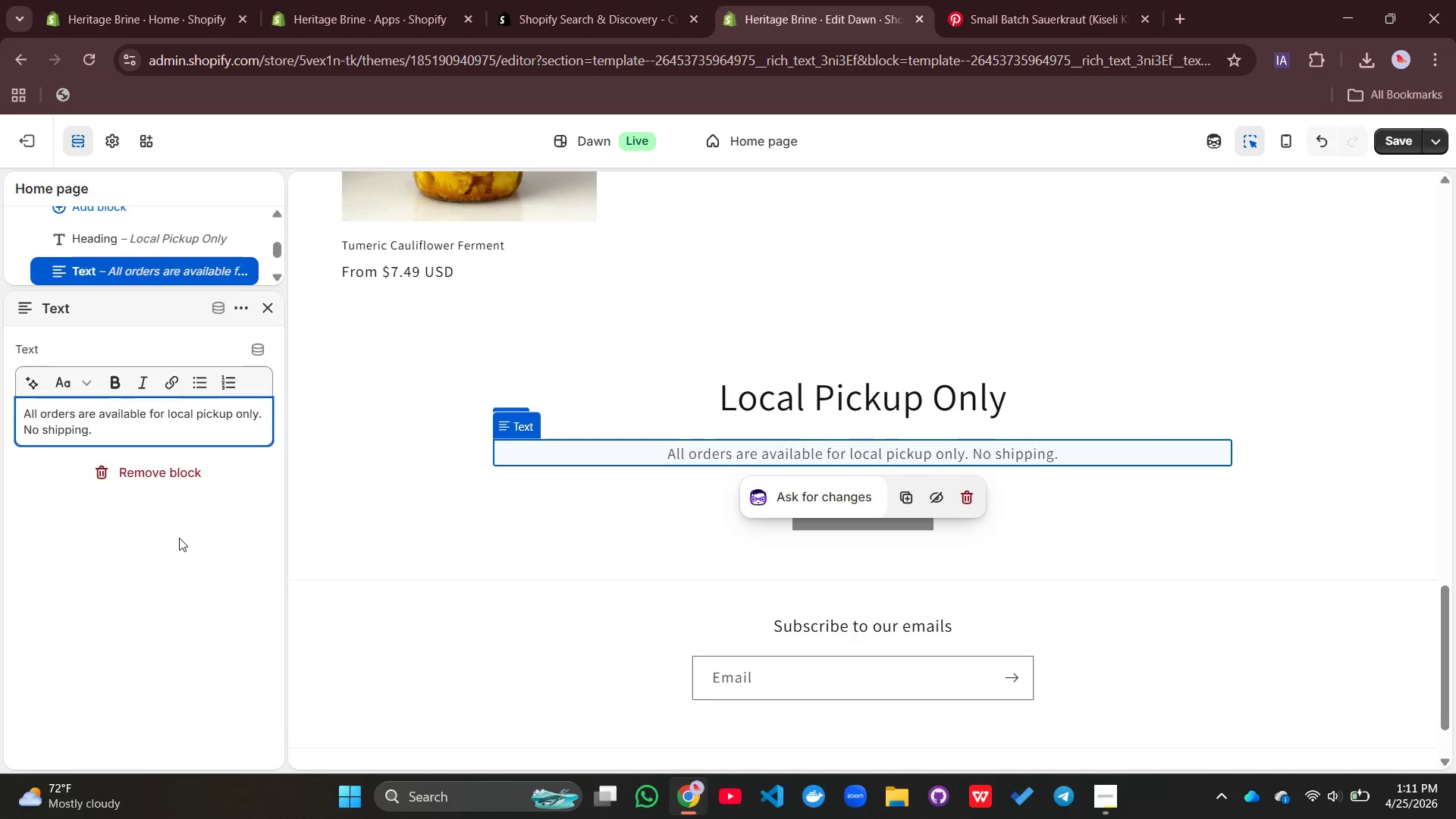 
left_click([1408, 142])
 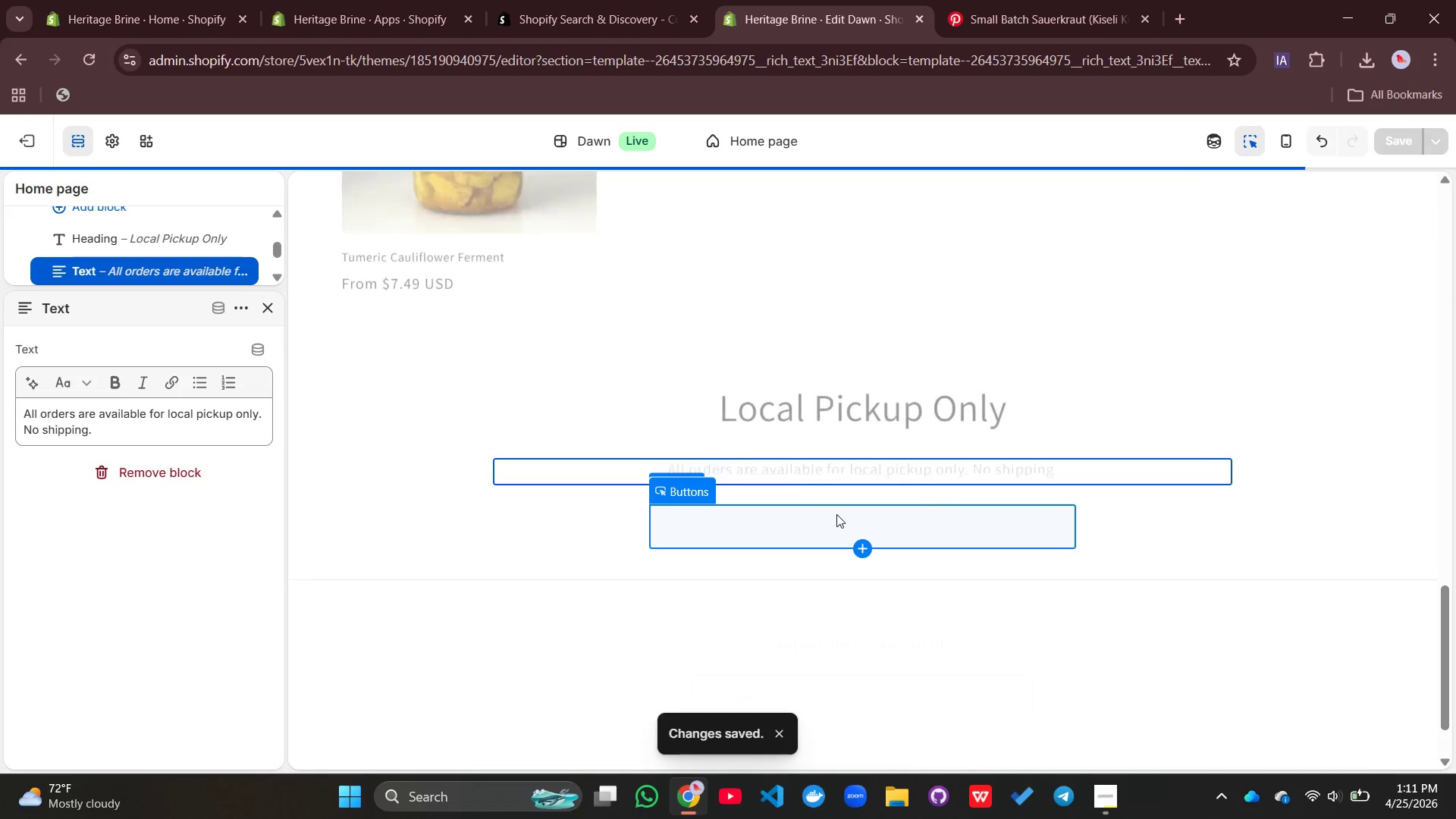 
left_click([845, 509])
 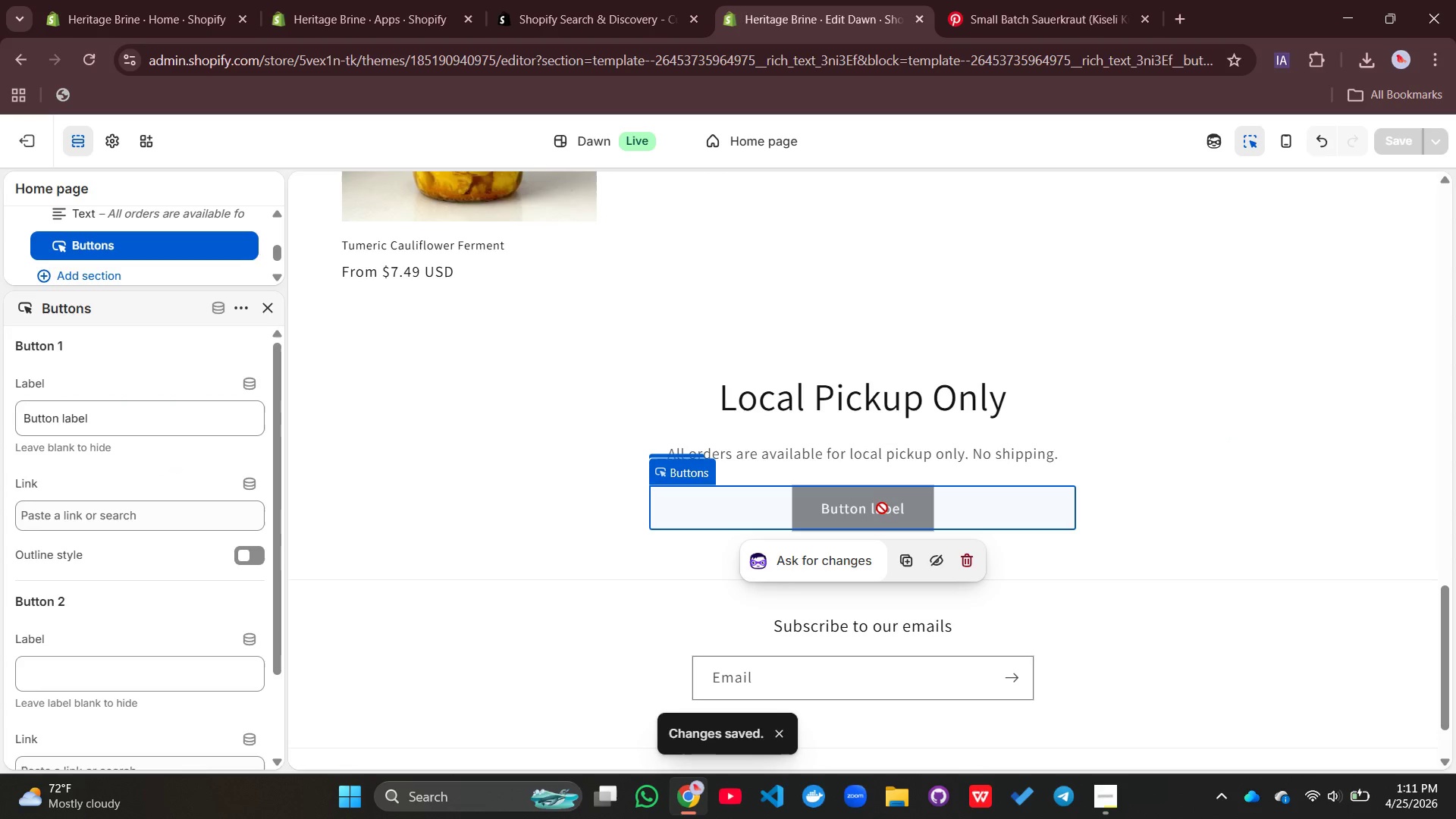 
double_click([882, 509])
 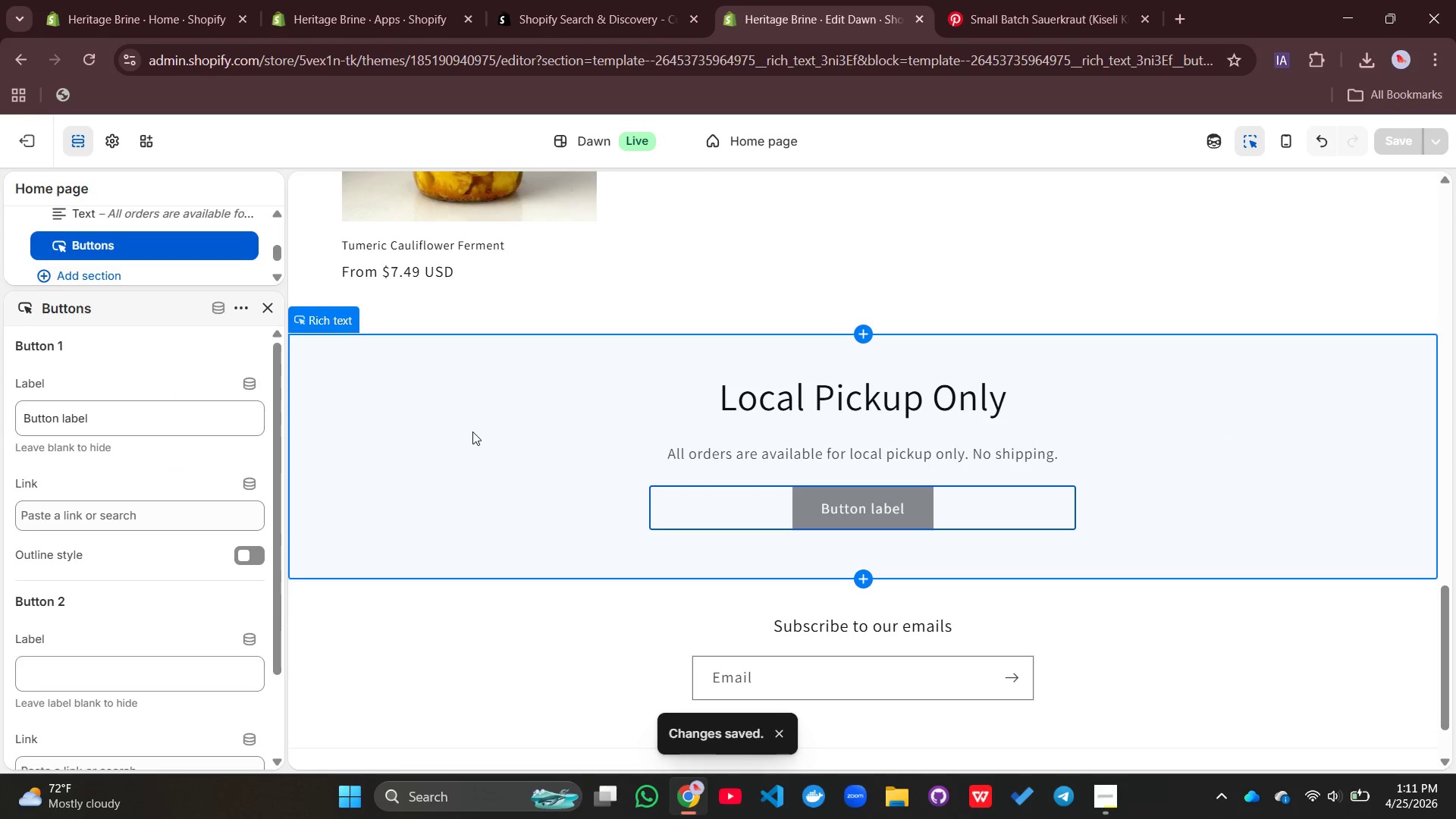 
scroll: coordinate [613, 390], scroll_direction: up, amount: 14.0
 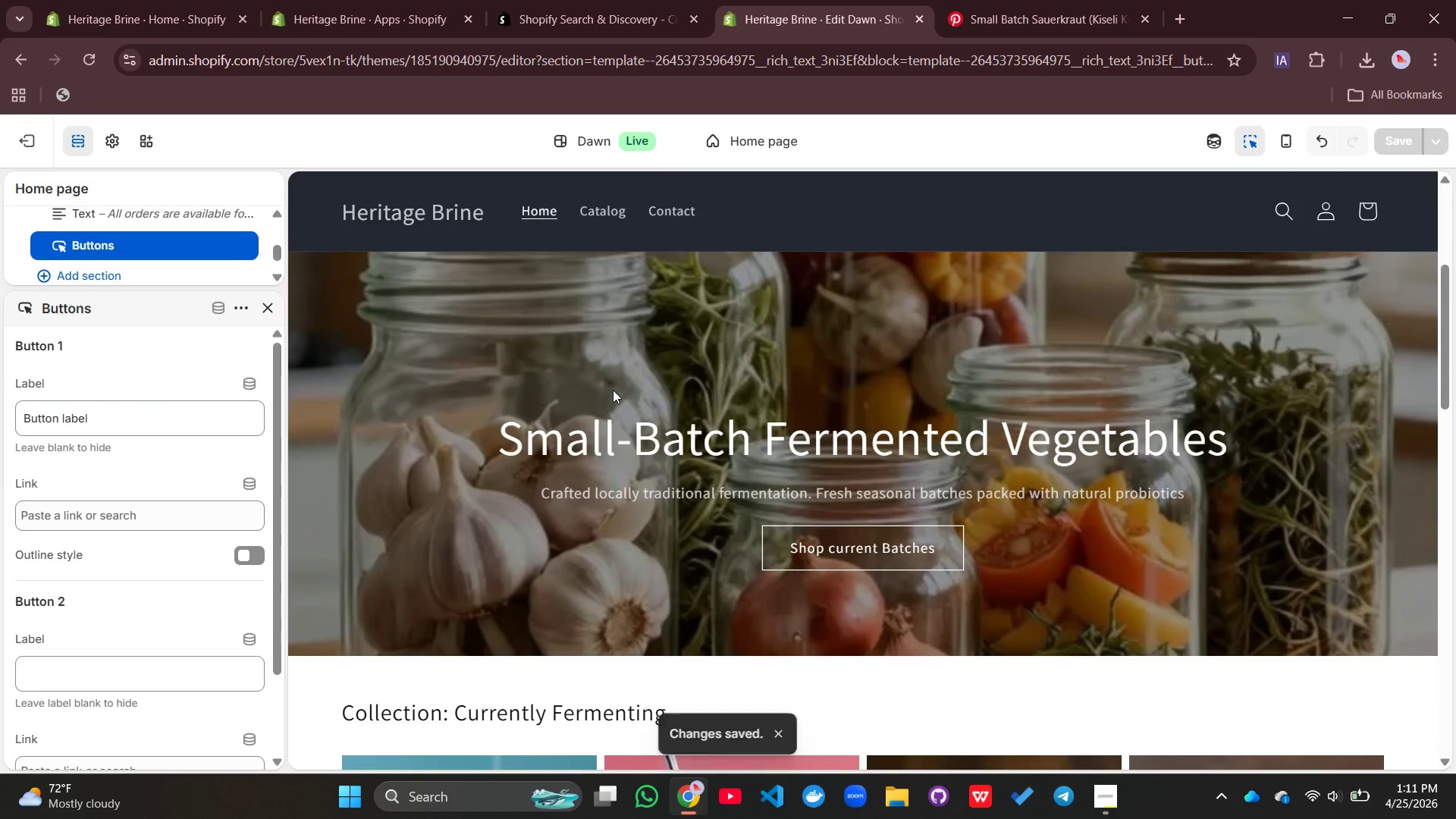 
scroll: coordinate [617, 388], scroll_direction: down, amount: 16.0
 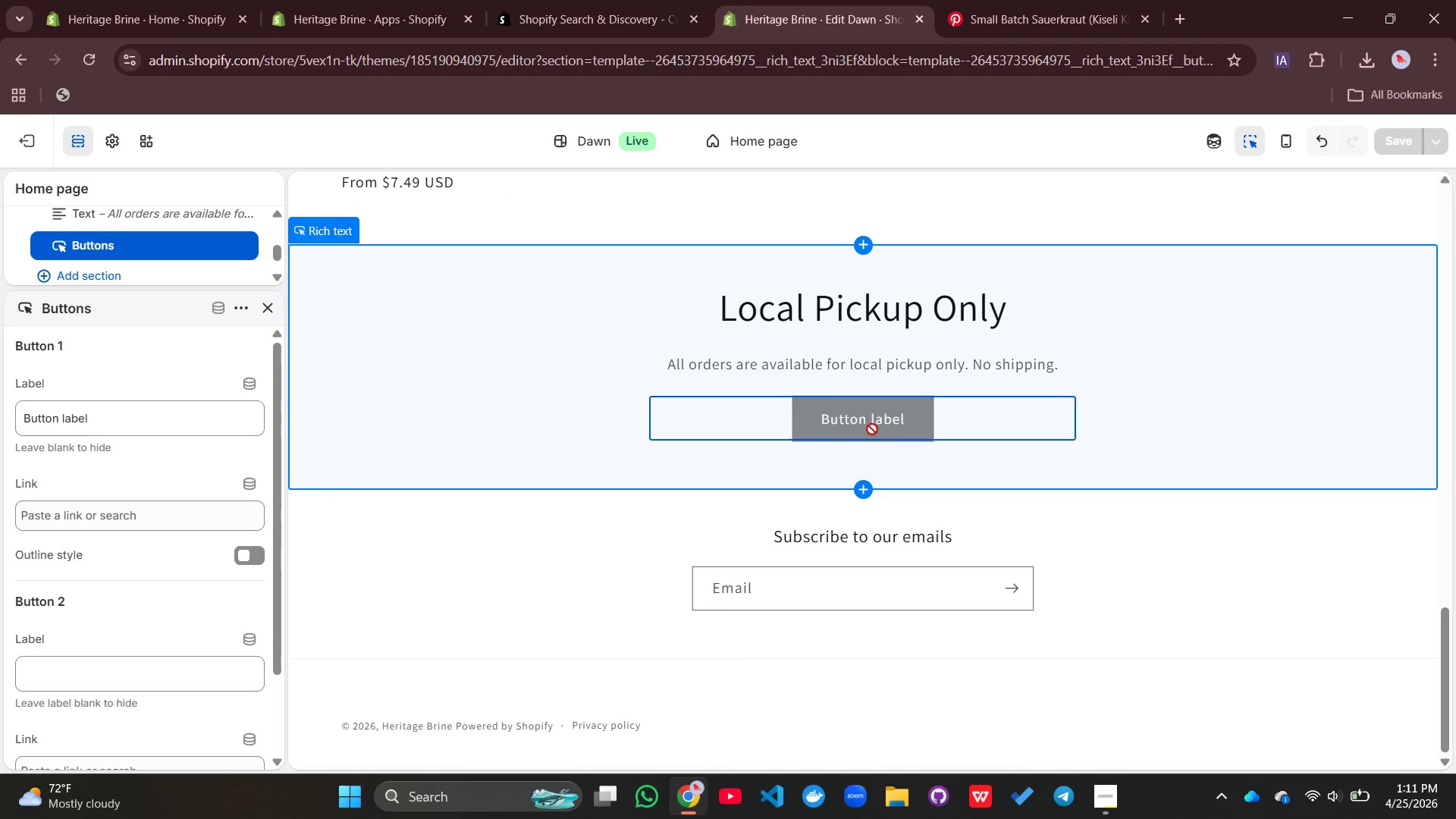 
left_click([872, 431])
 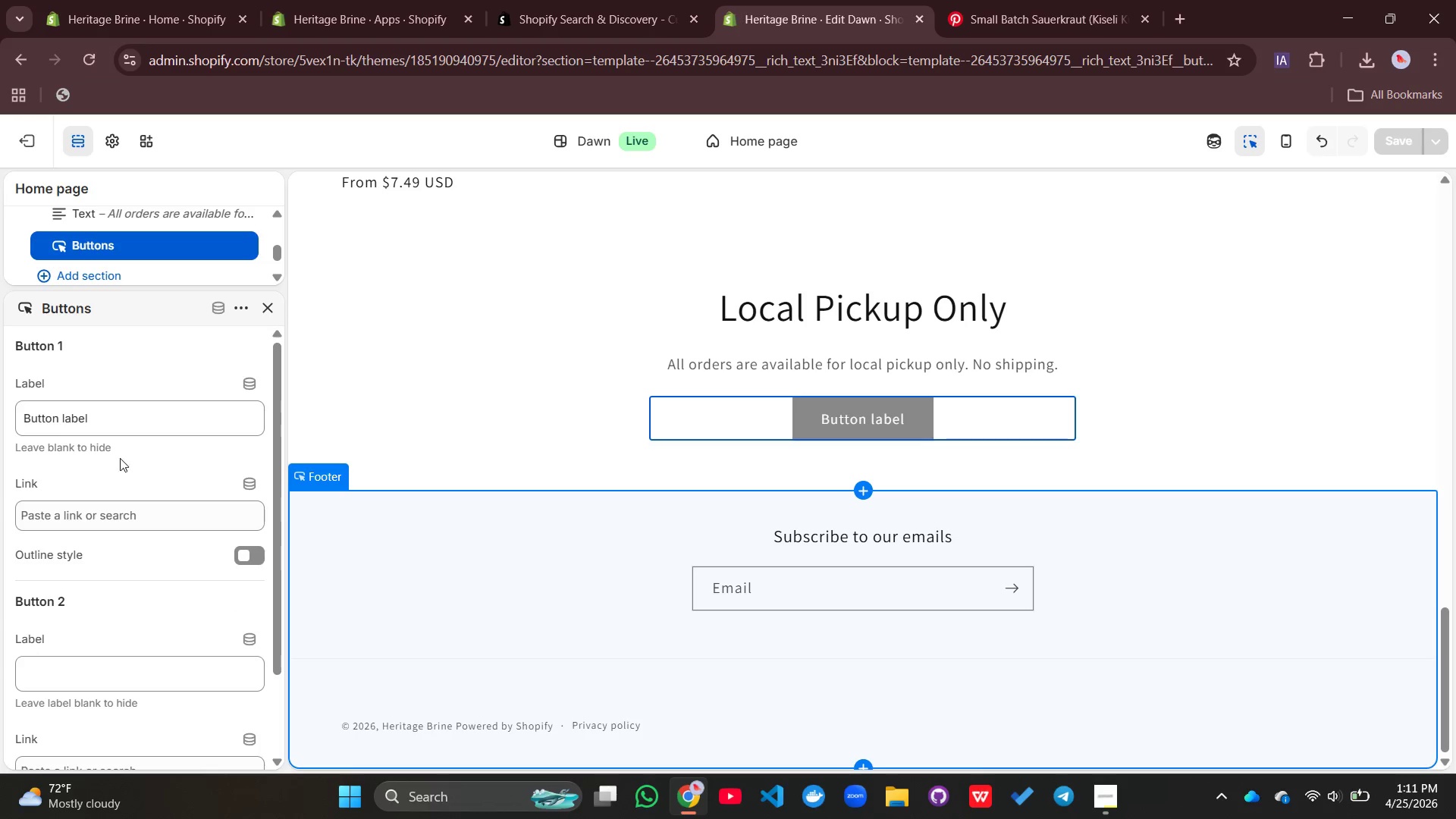 
left_click_drag(start_coordinate=[98, 410], to_coordinate=[22, 426])
 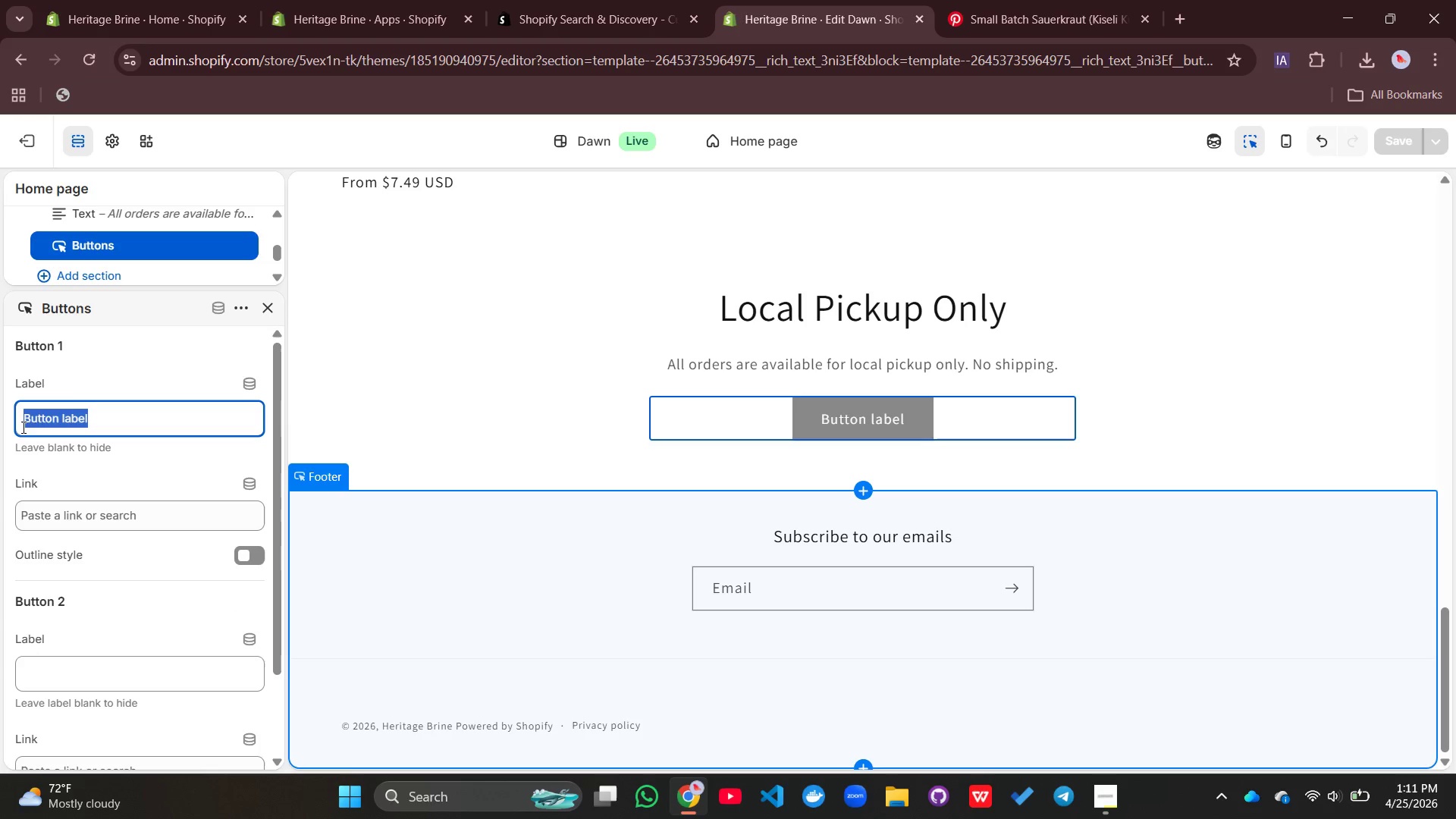 
type(Shop current Bar)
key(Backspace)
type(tches)
 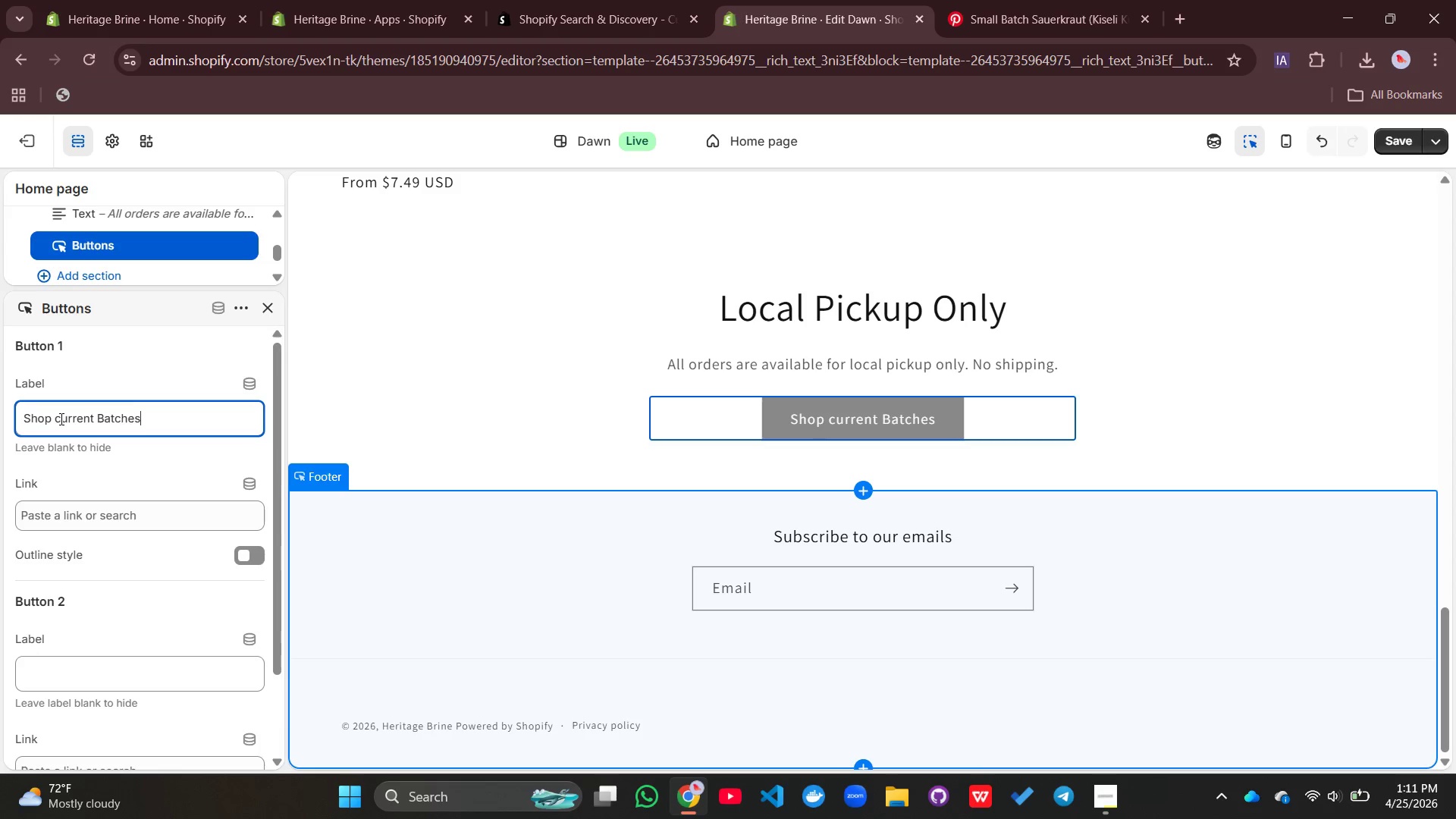 
left_click([60, 419])
 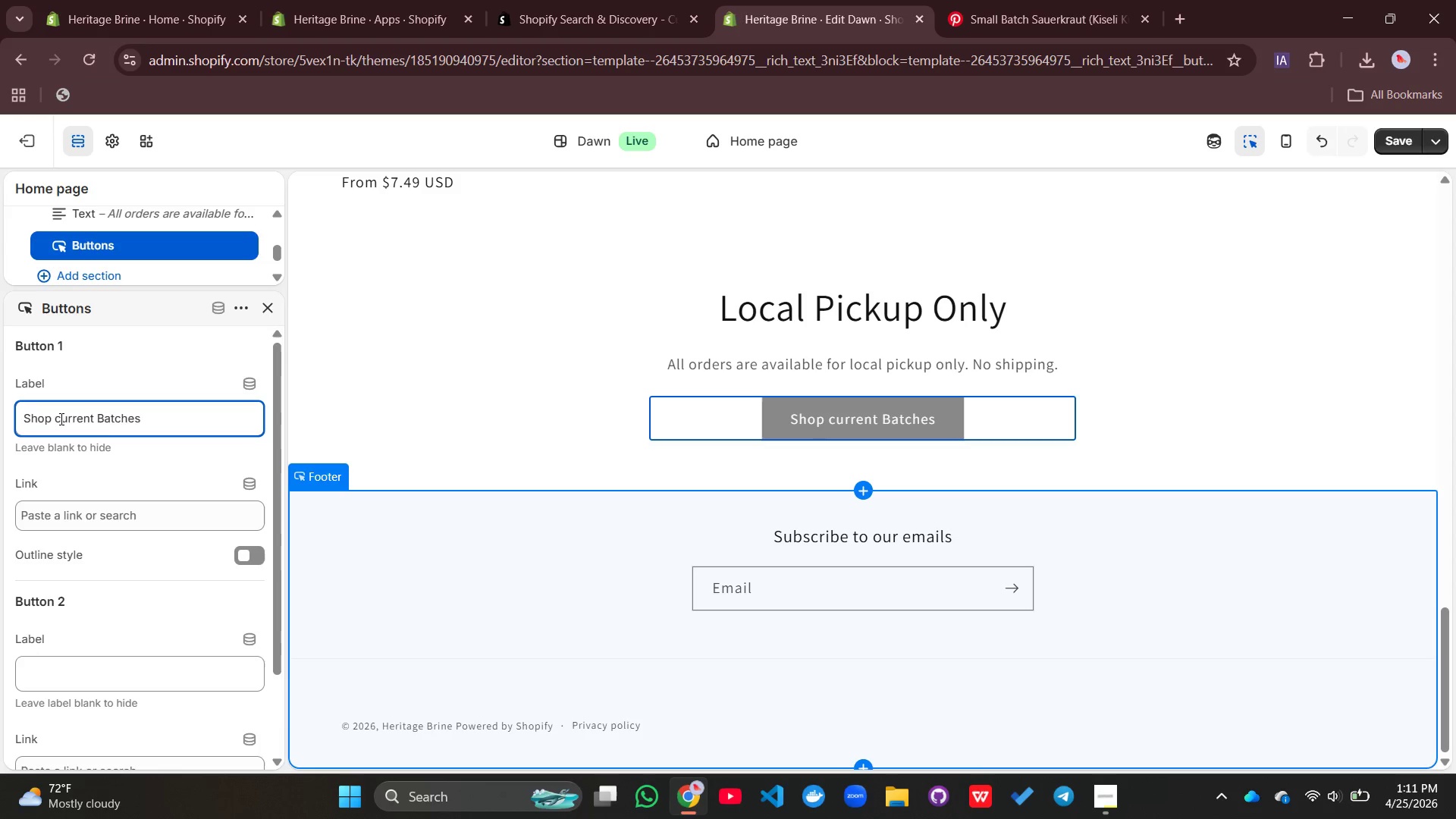 
key(Backspace)
 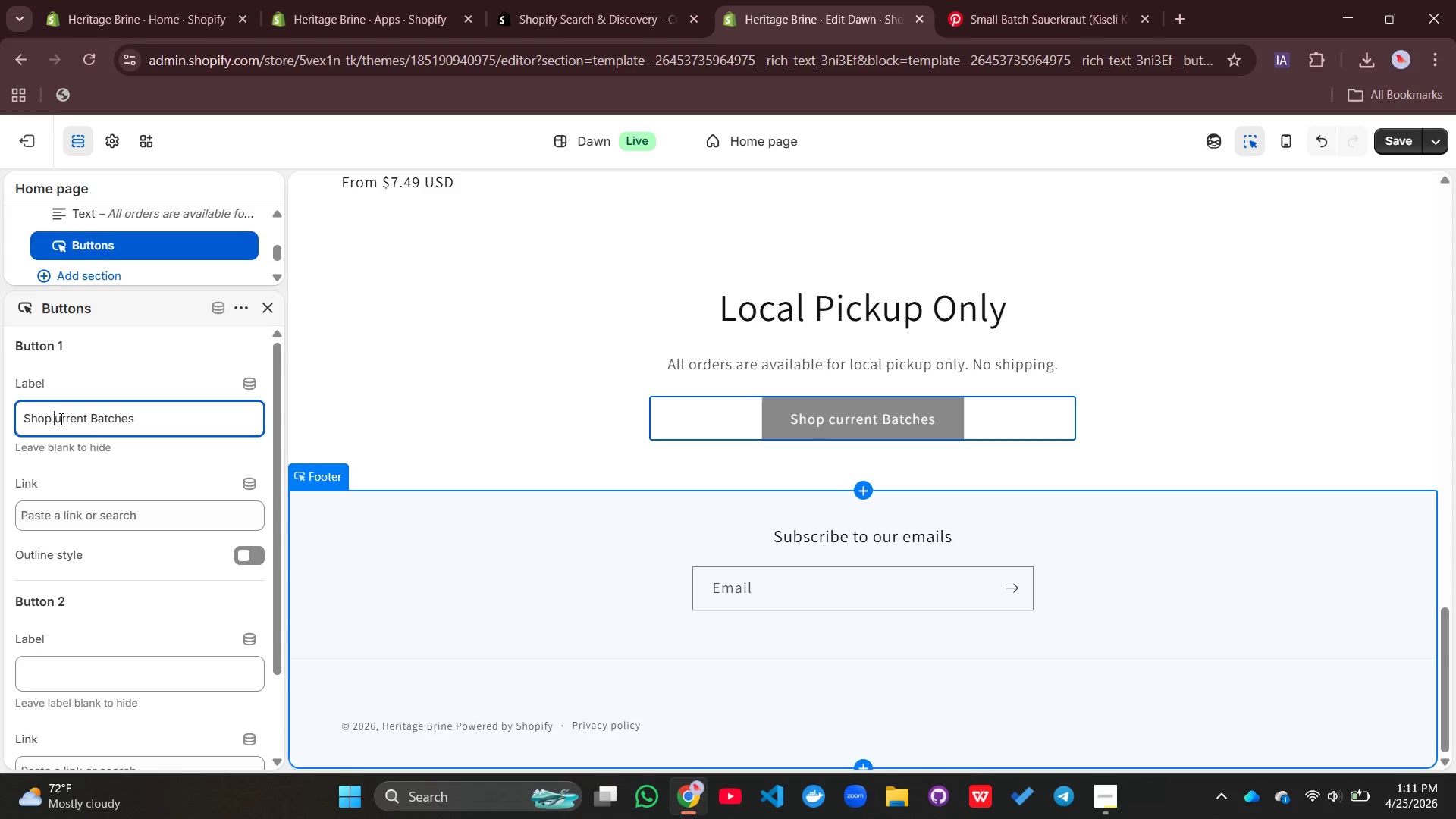 
key(Shift+C)
 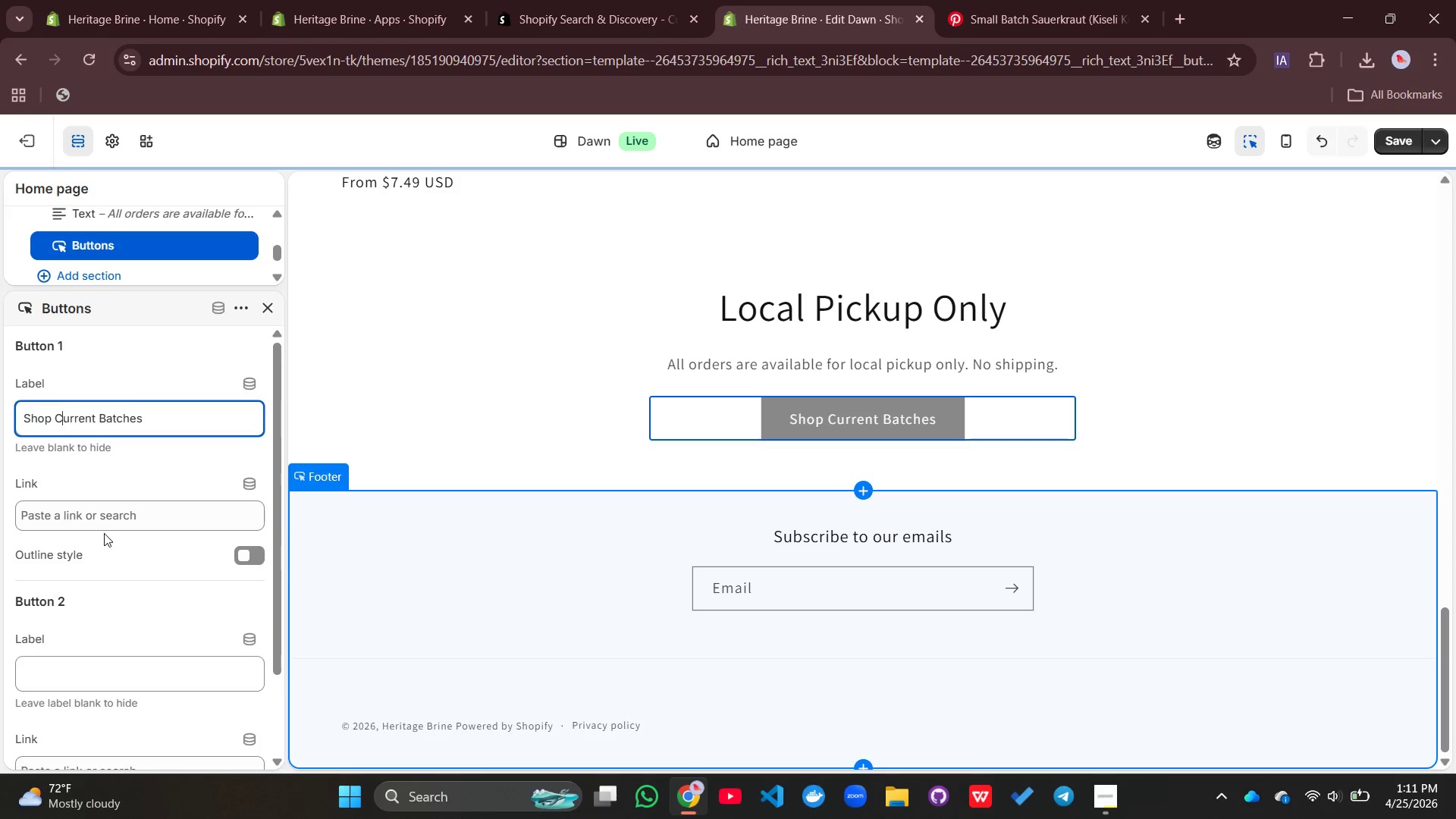 
left_click([102, 520])
 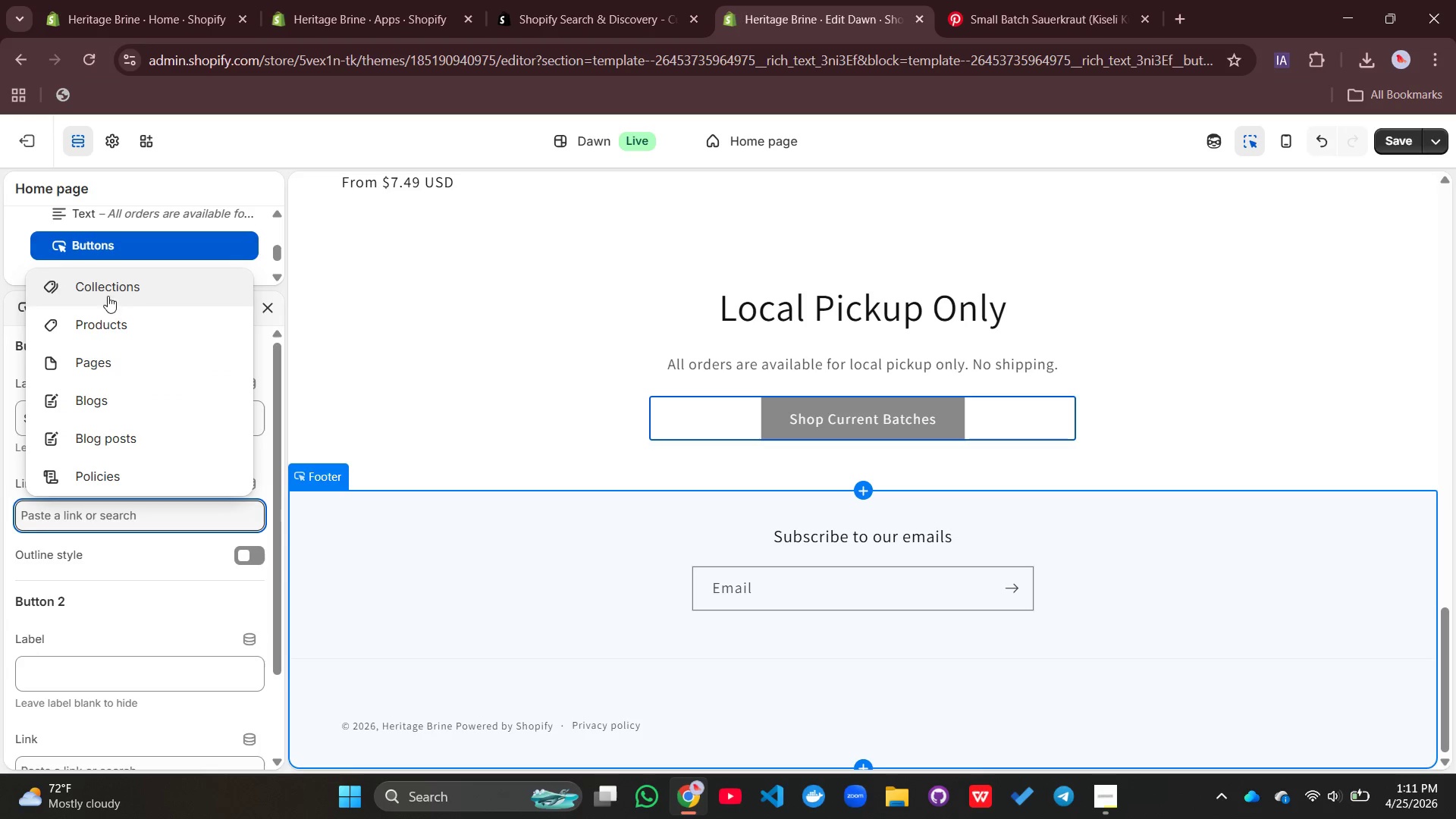 
left_click([101, 319])
 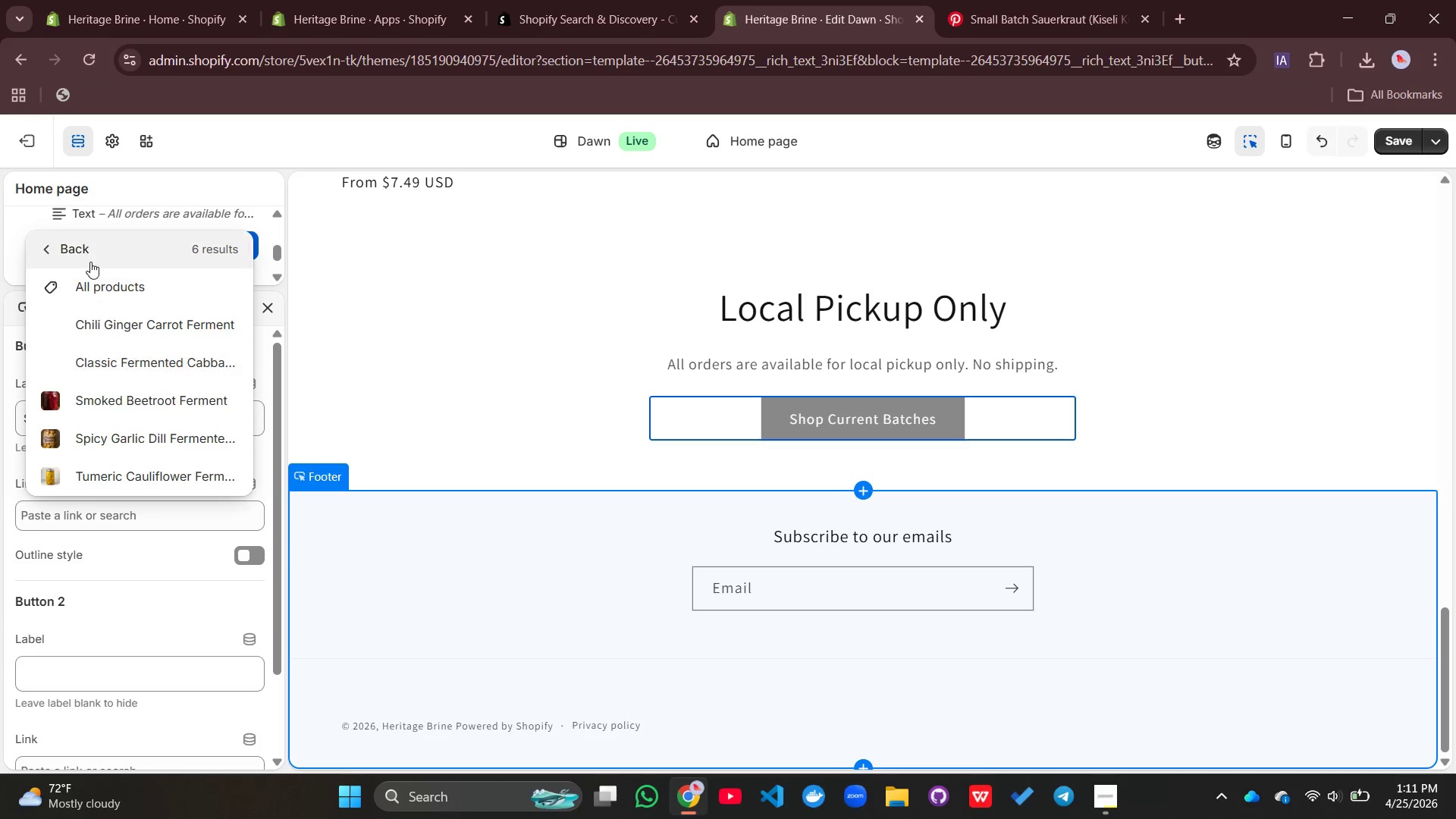 
left_click([87, 278])
 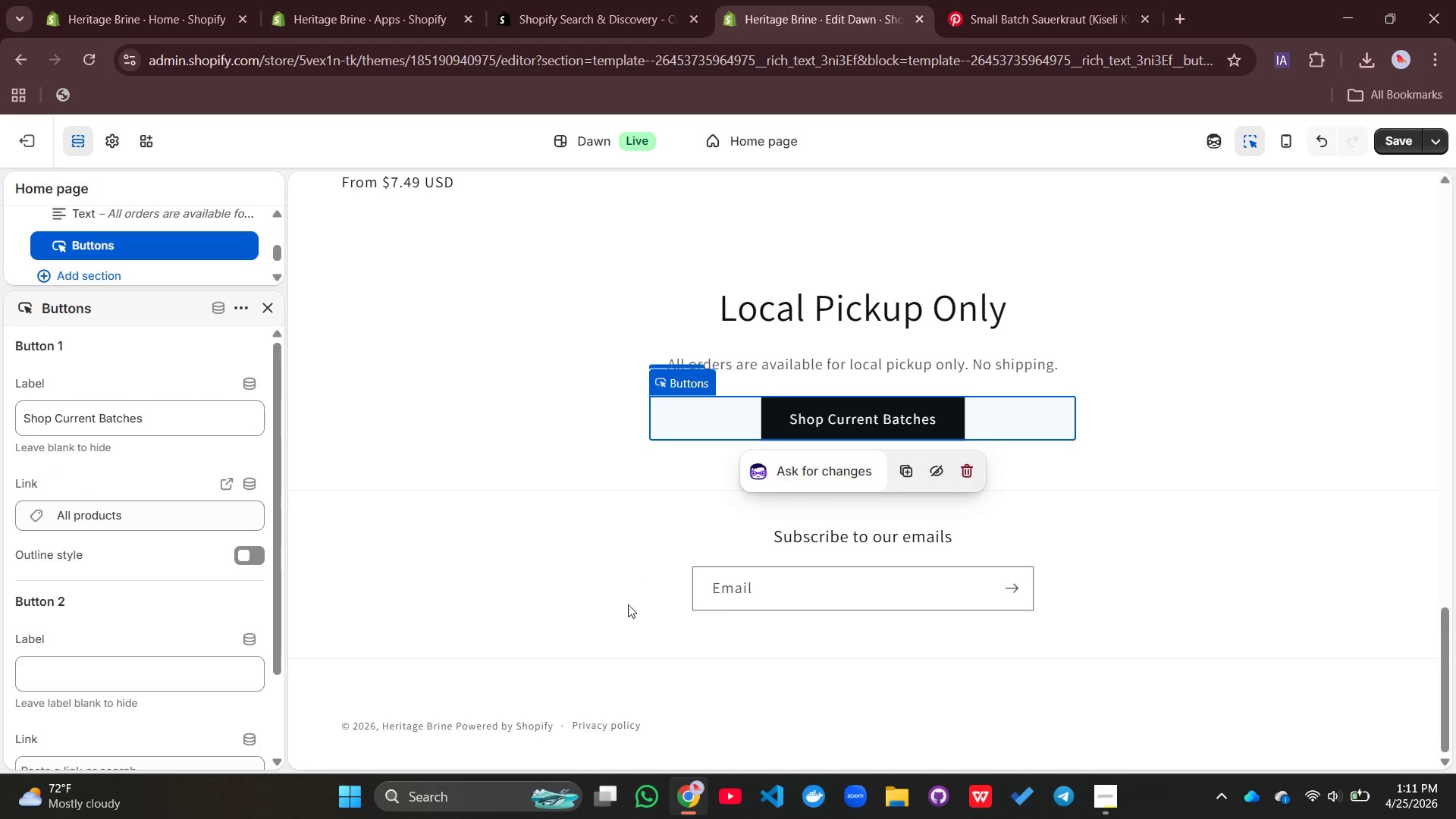 
left_click([1225, 570])
 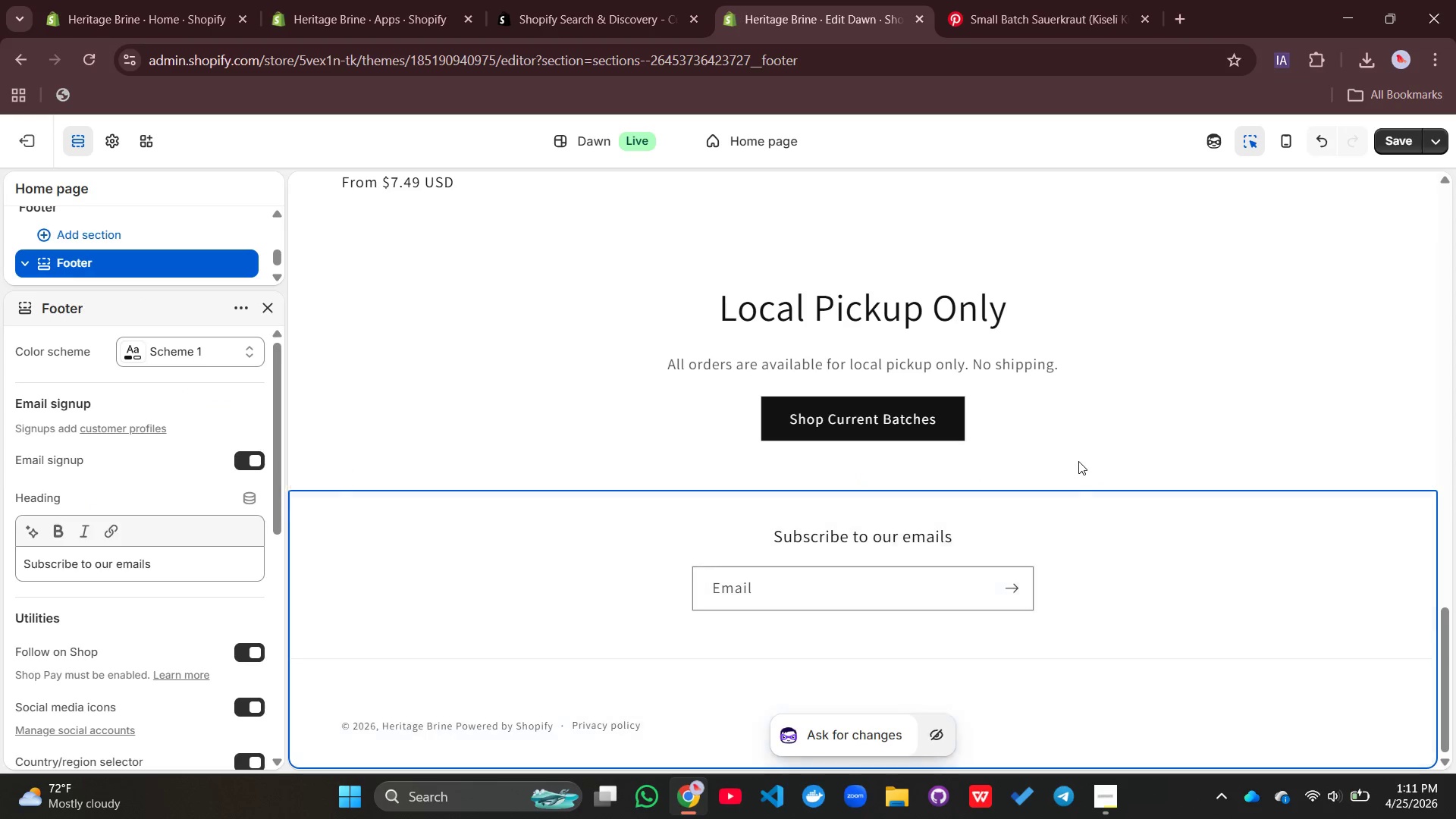 
scroll: coordinate [1075, 472], scroll_direction: up, amount: 5.0
 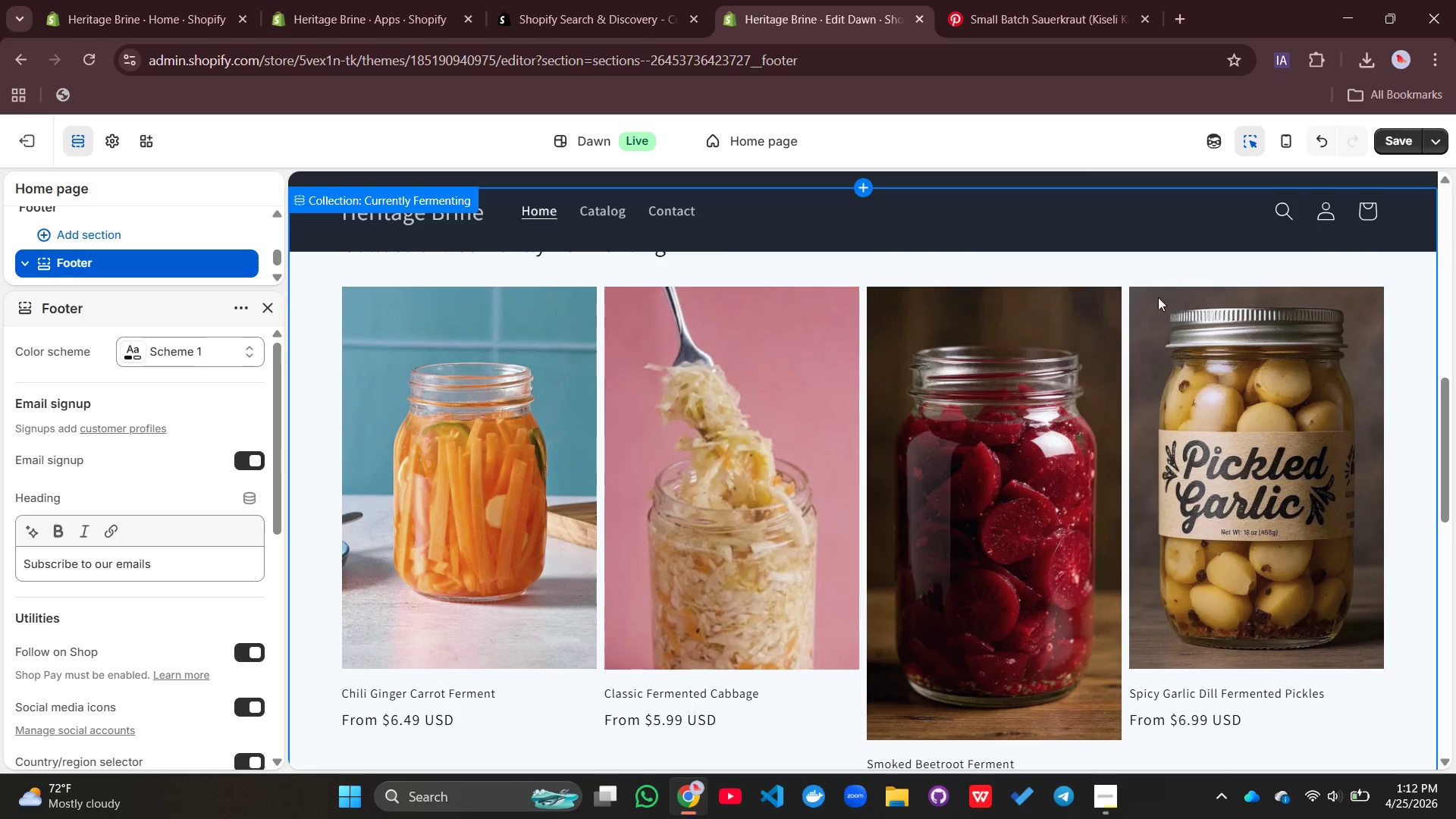 
left_click([1400, 134])
 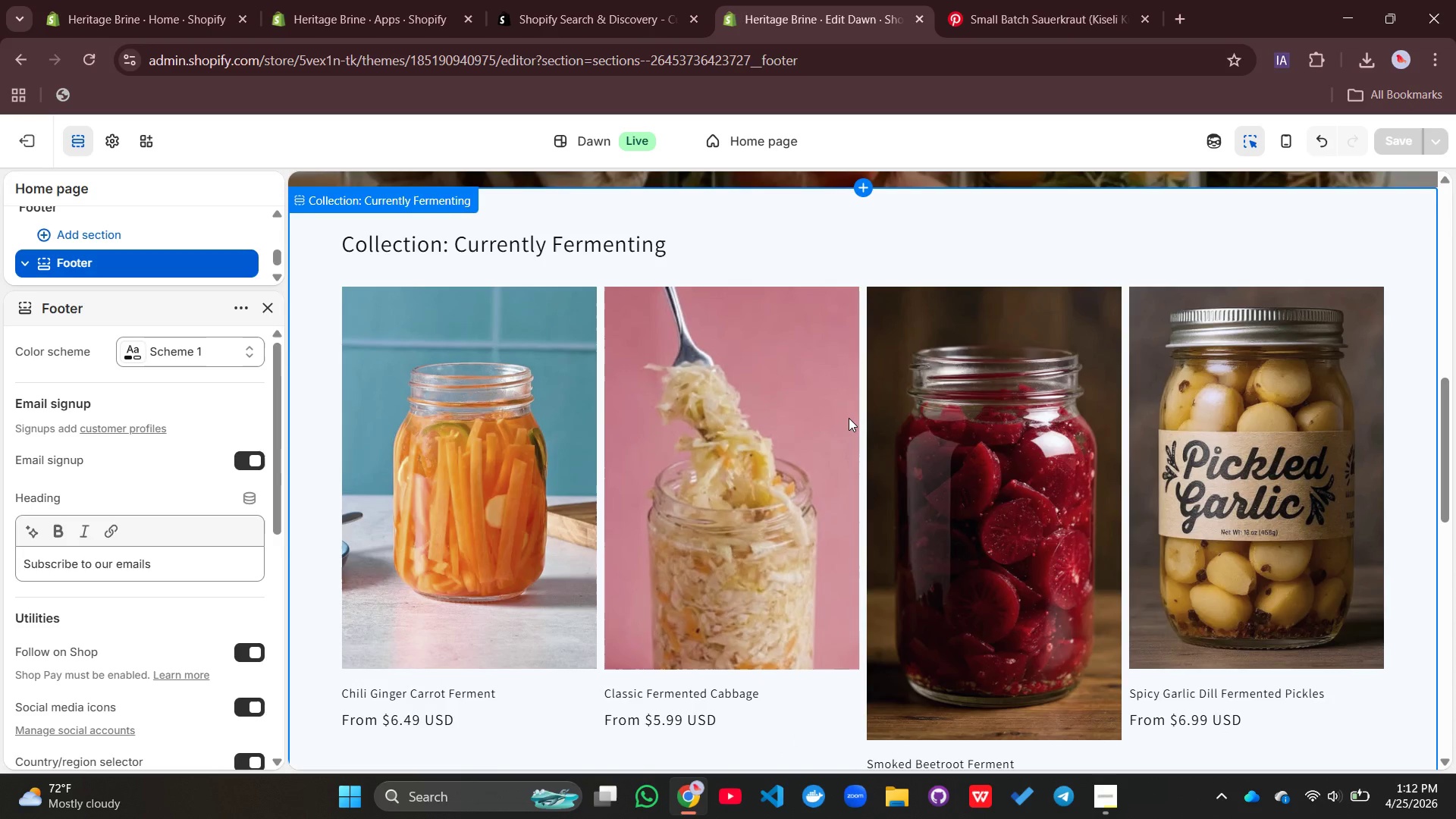 
wait(15.86)
 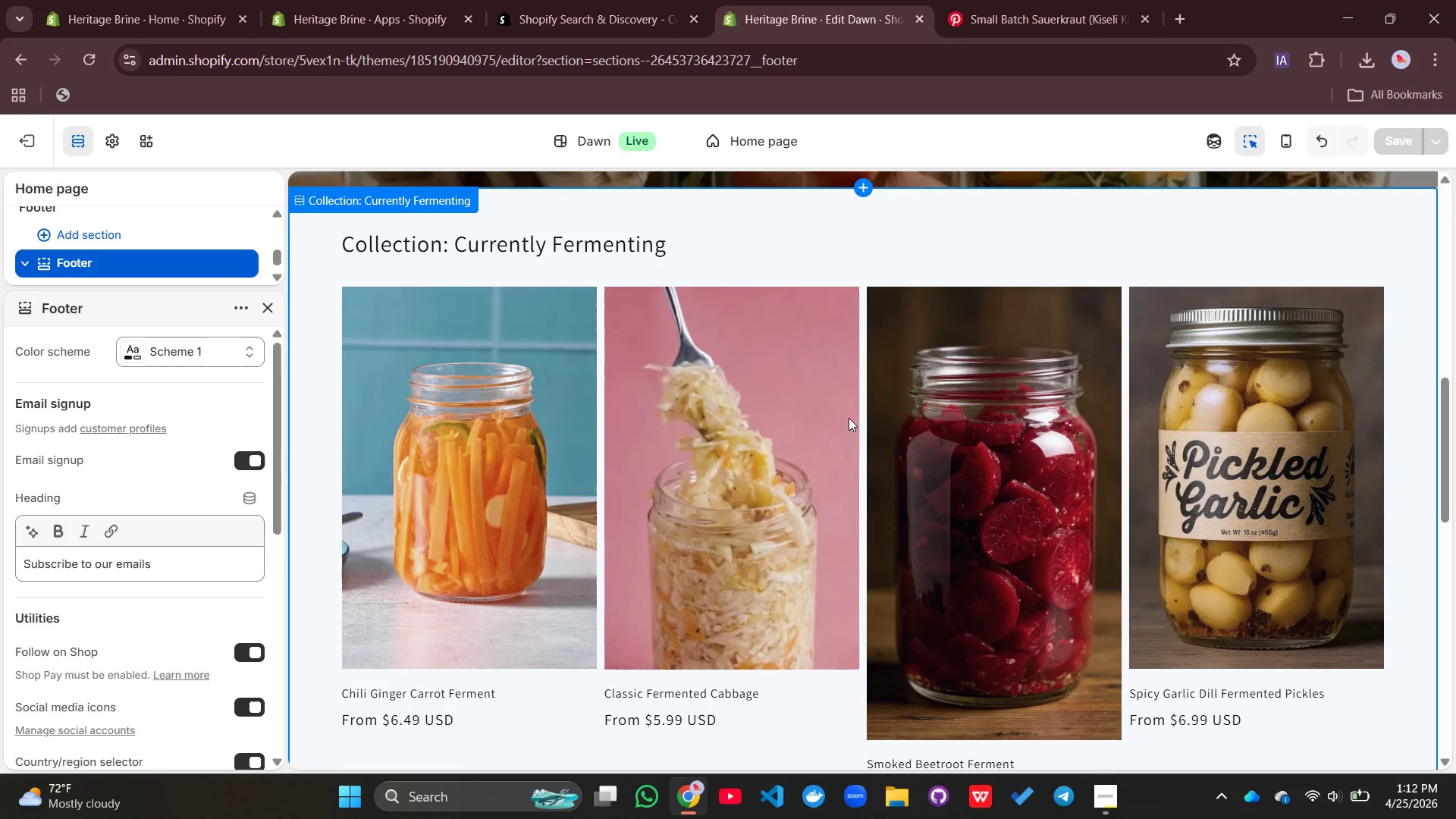 
scroll: coordinate [763, 438], scroll_direction: up, amount: 3.0
 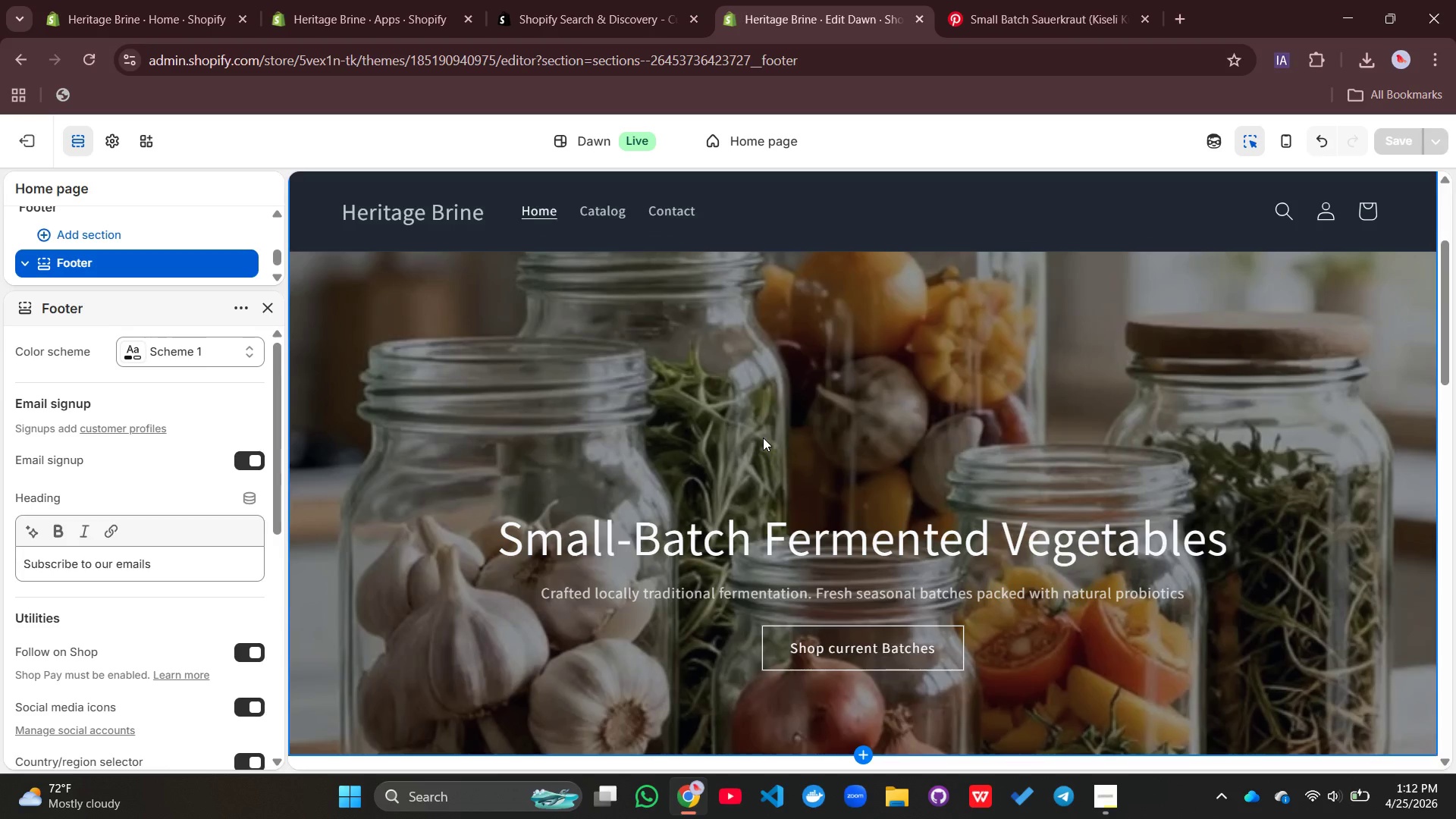 
wait(8.08)
 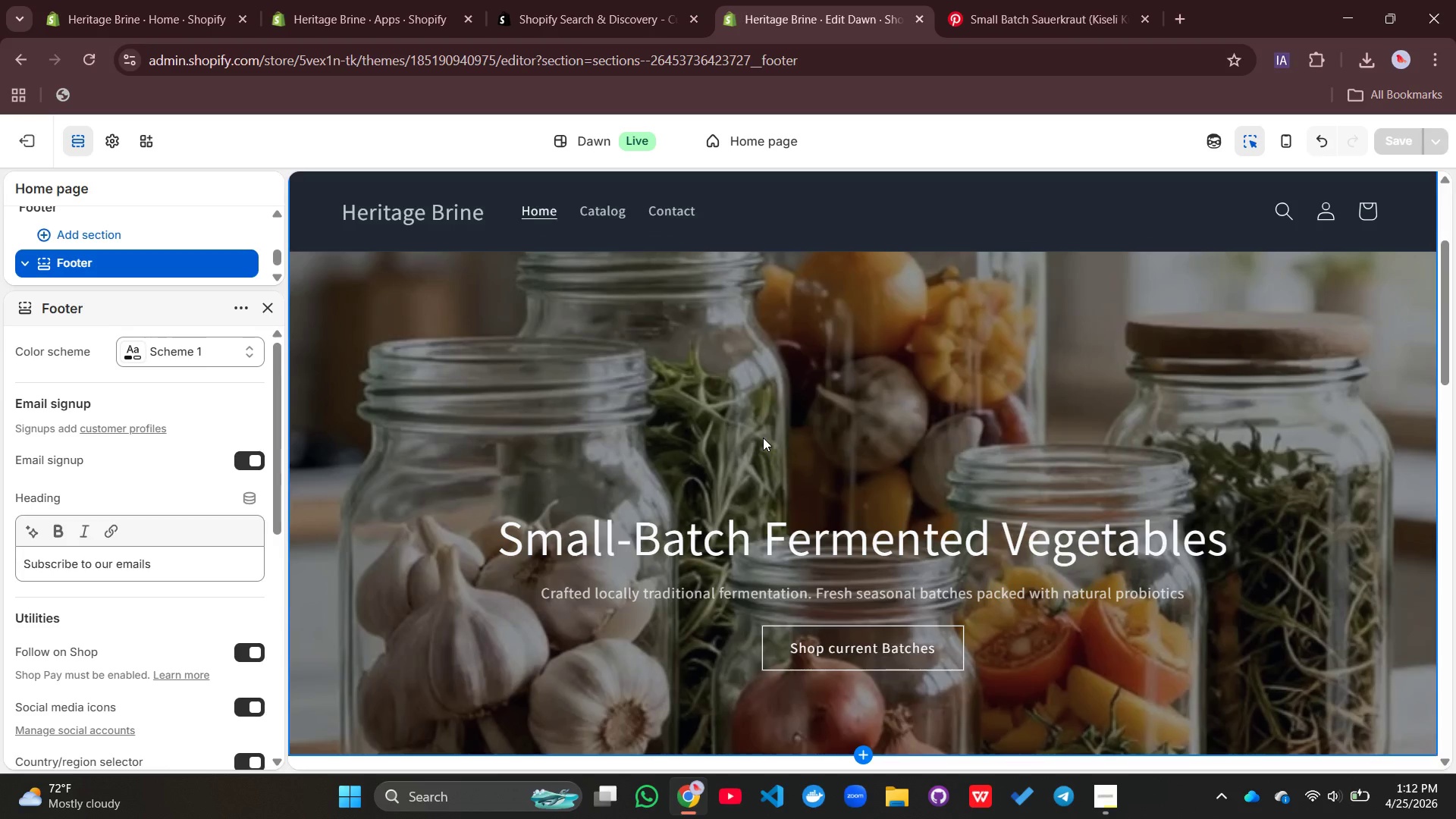 
left_click([778, 143])
 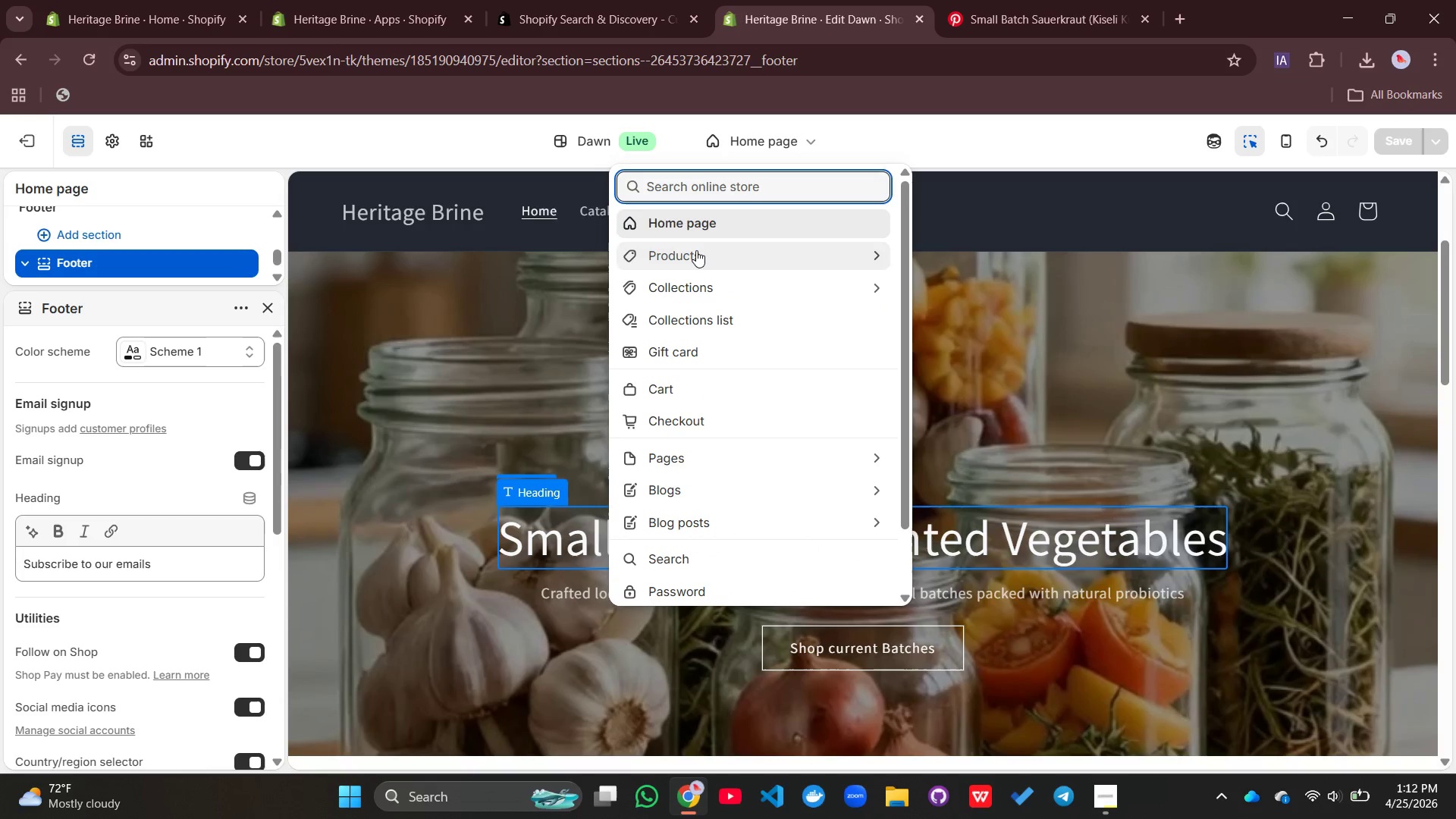 
left_click([695, 249])
 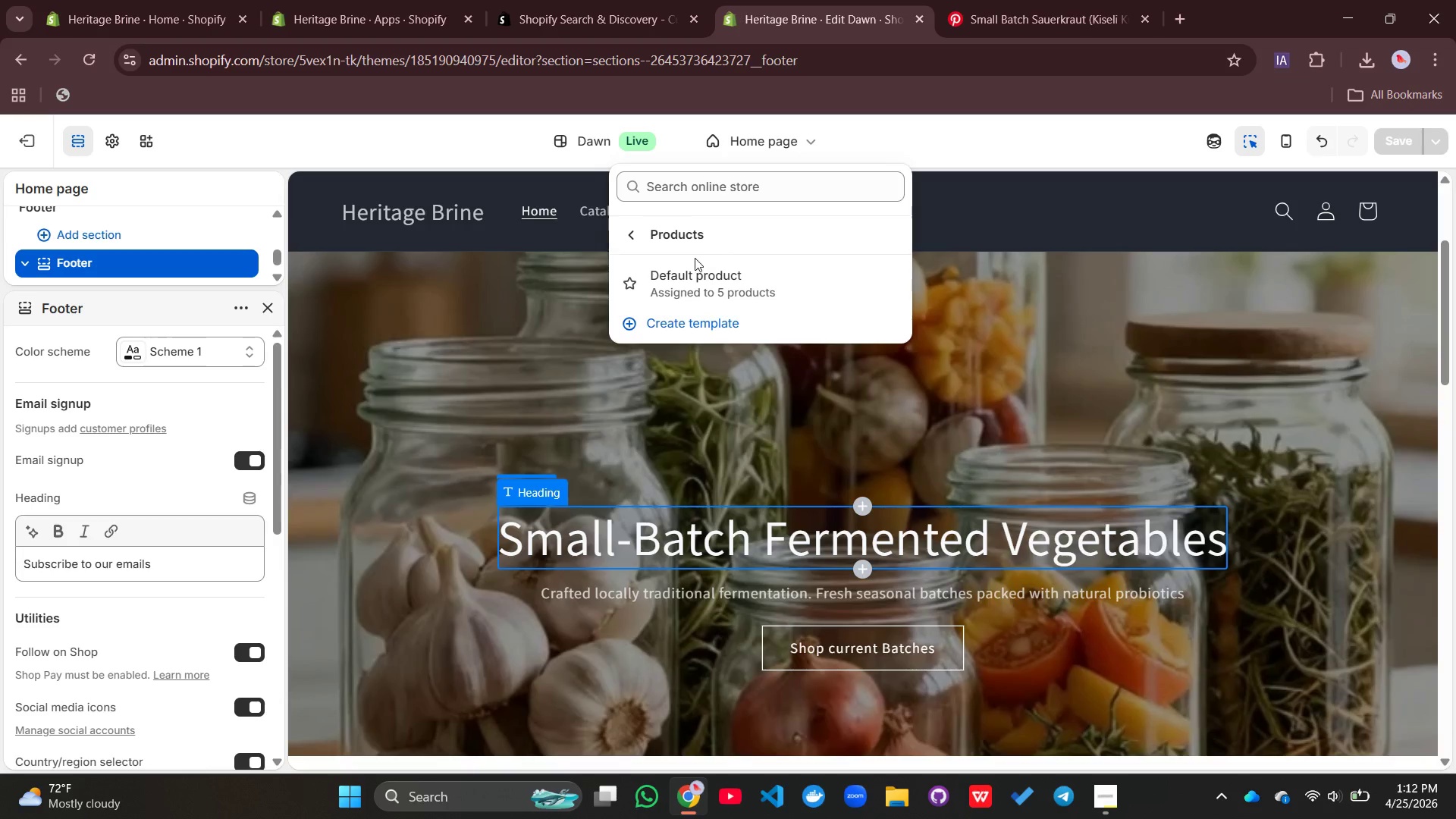 
left_click([701, 288])
 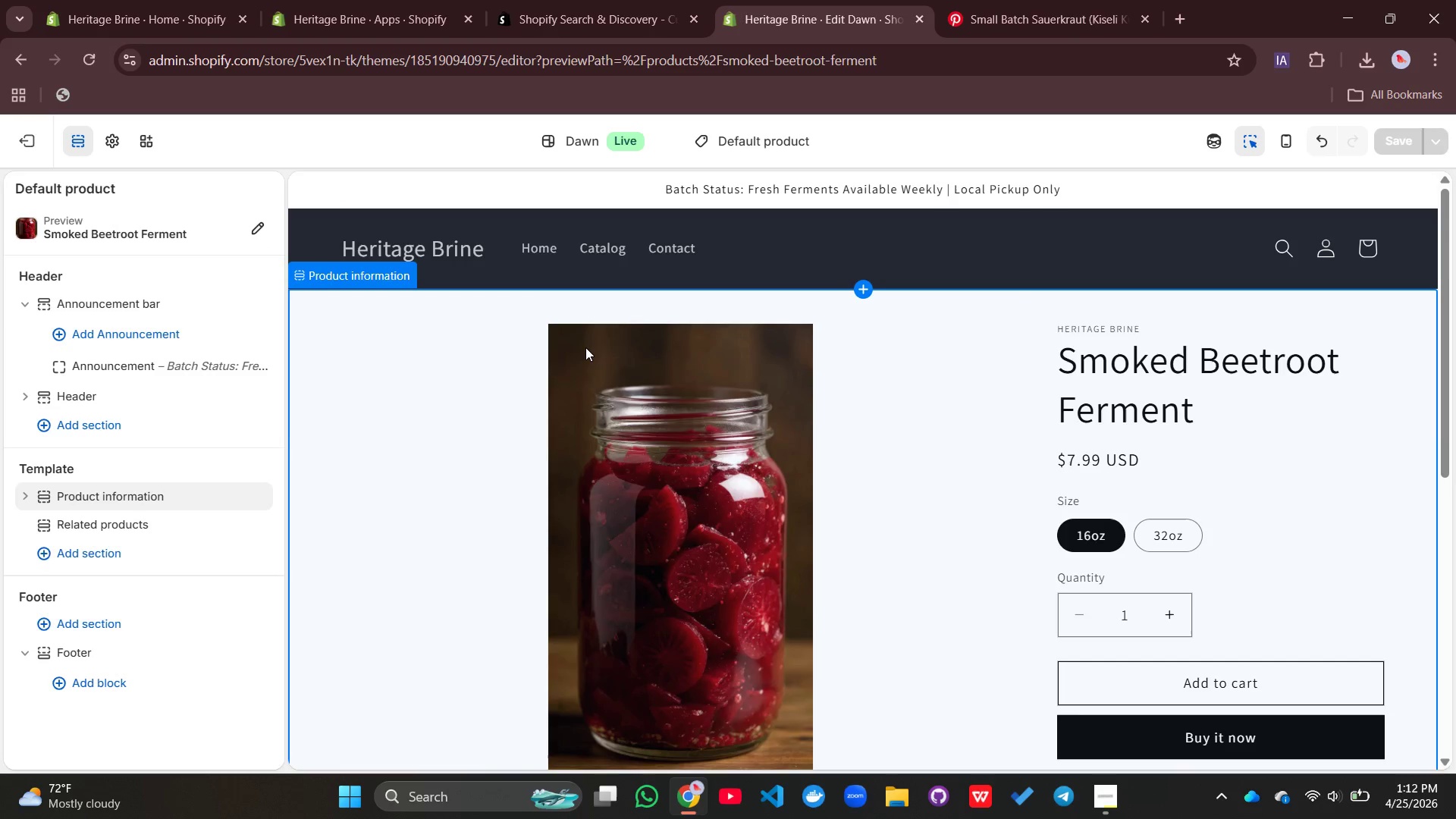 
wait(9.8)
 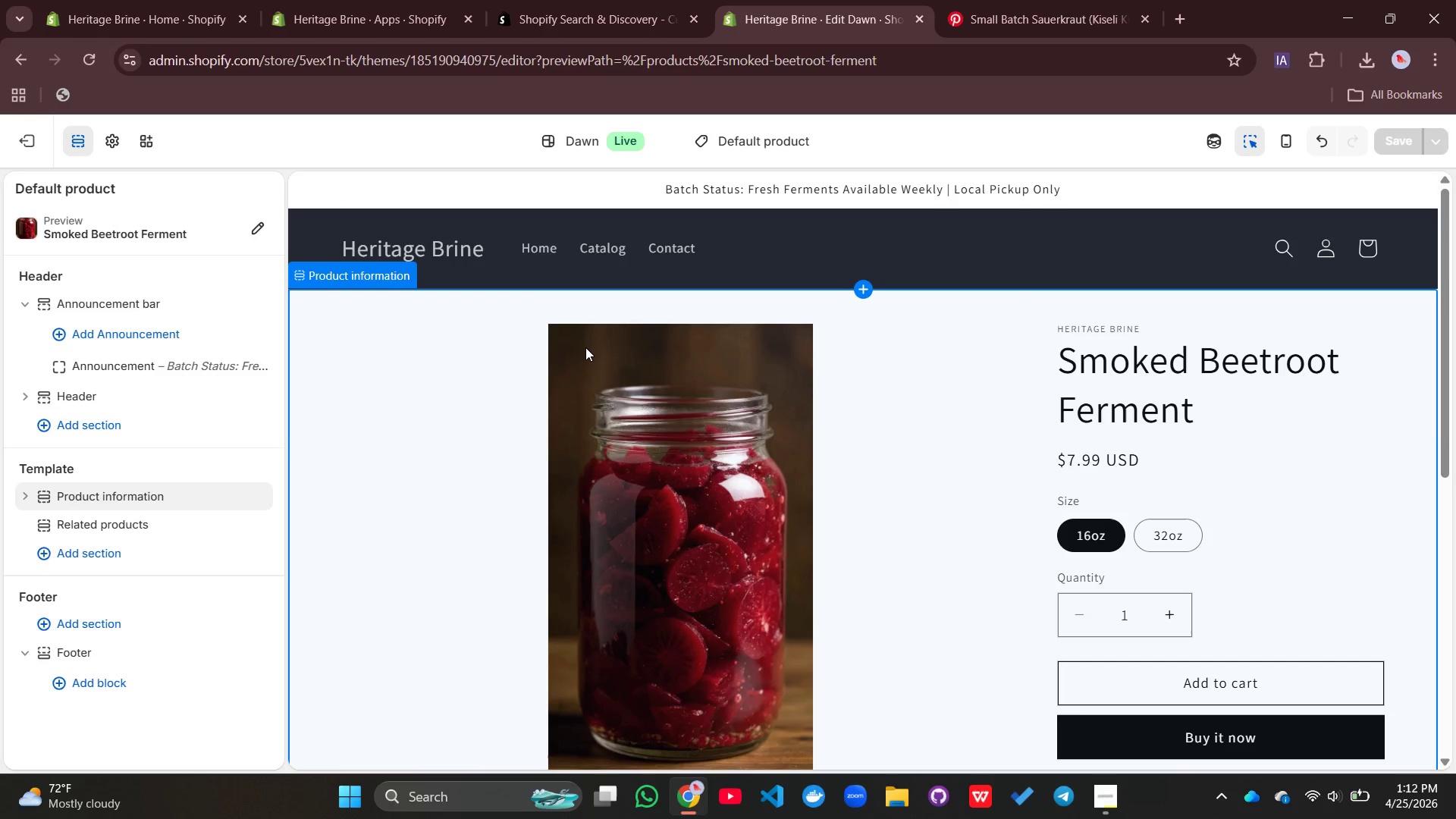 
left_click([152, 505])
 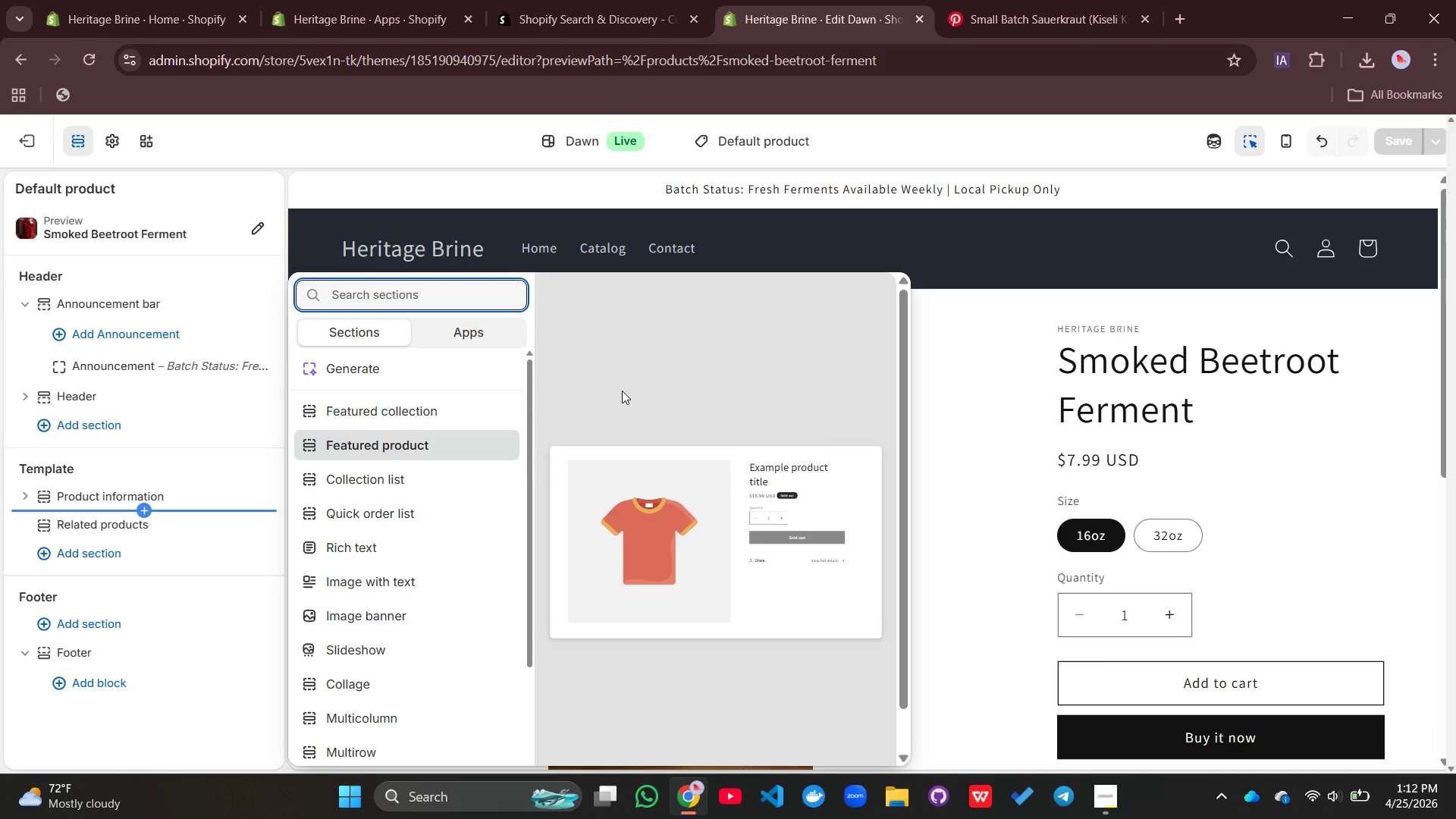 
wait(12.22)
 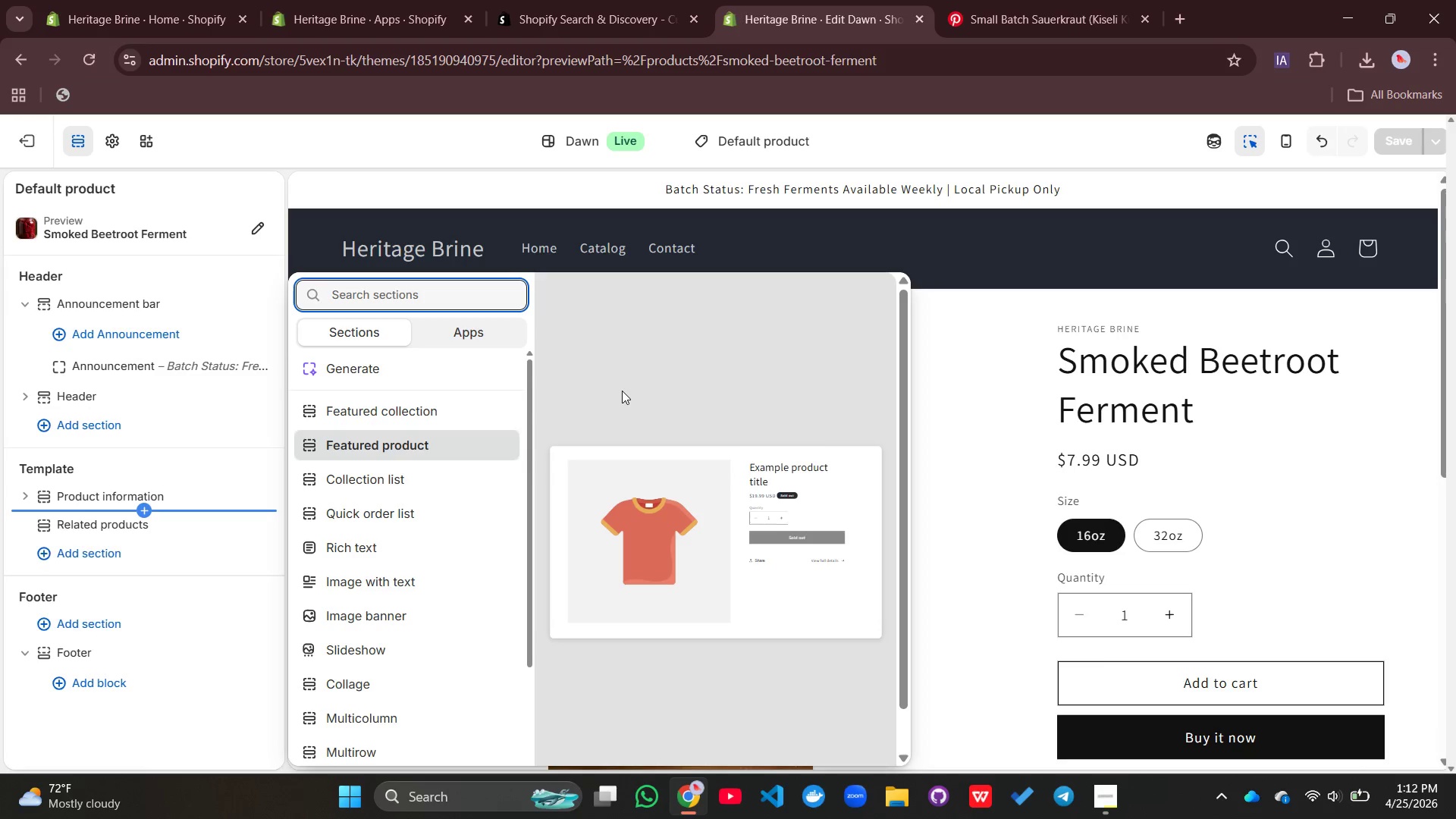 
type(text)
 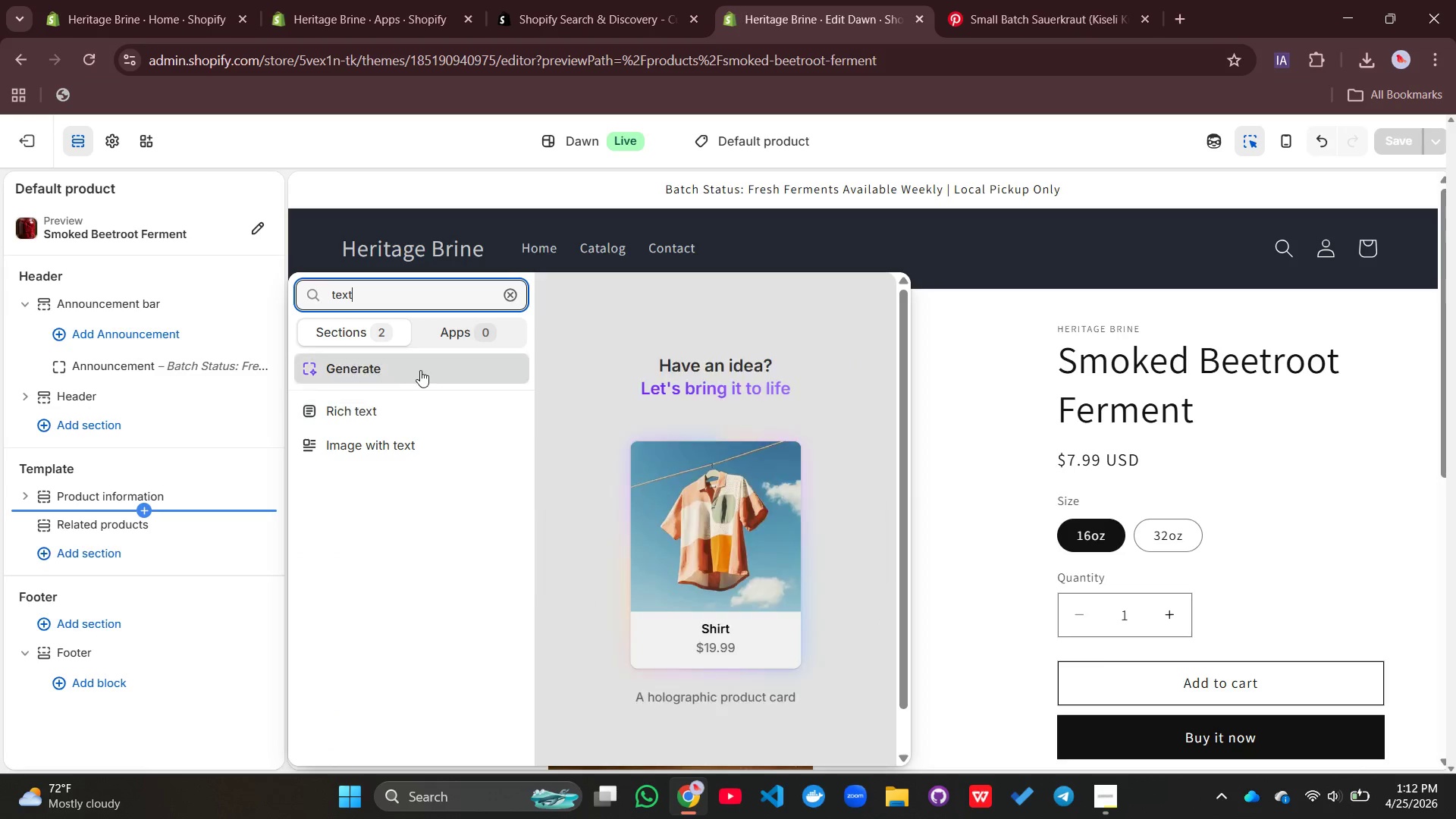 
left_click([328, 298])
 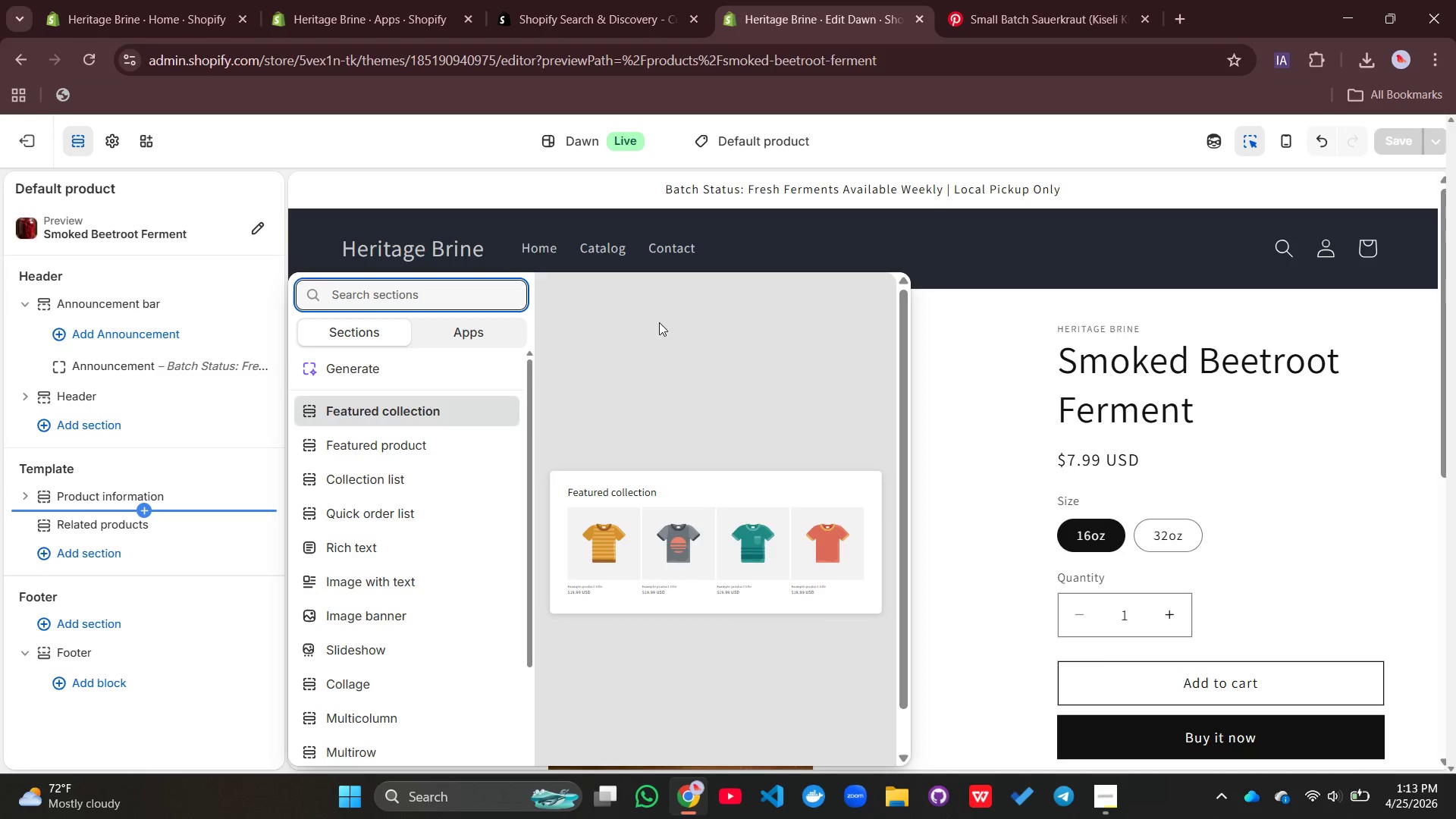 
left_click([965, 312])
 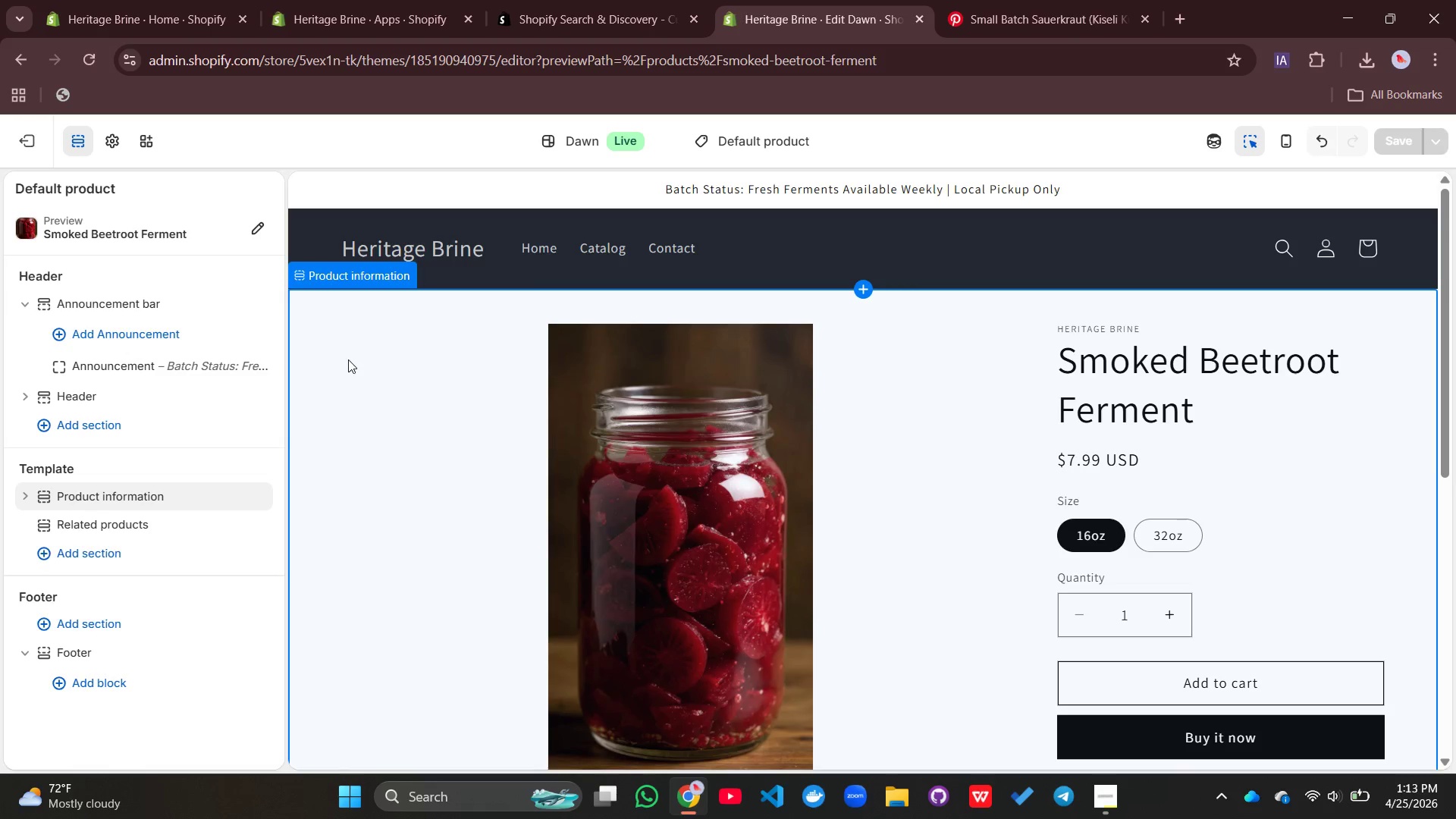 
left_click([348, 359])
 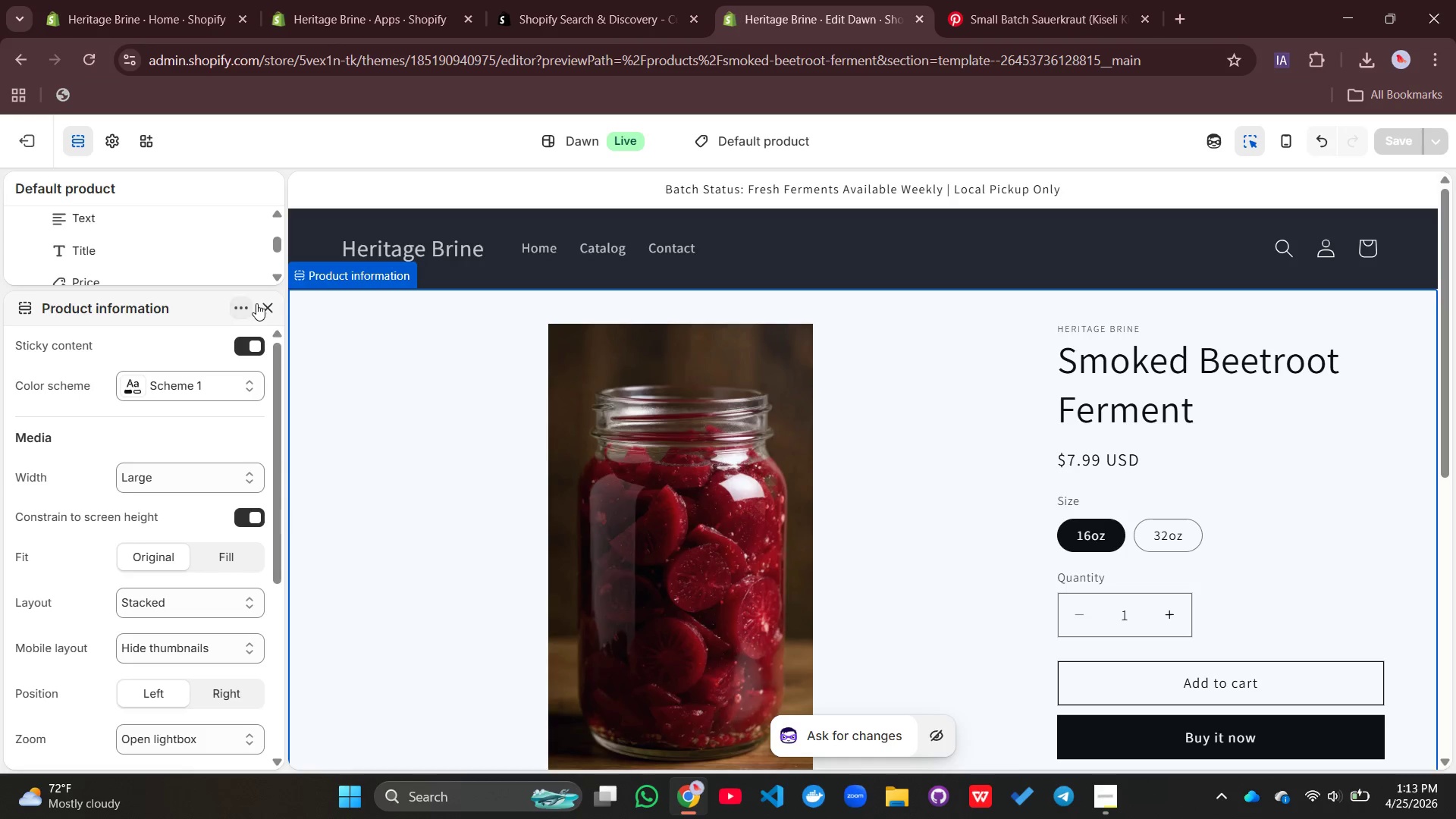 
left_click([265, 312])
 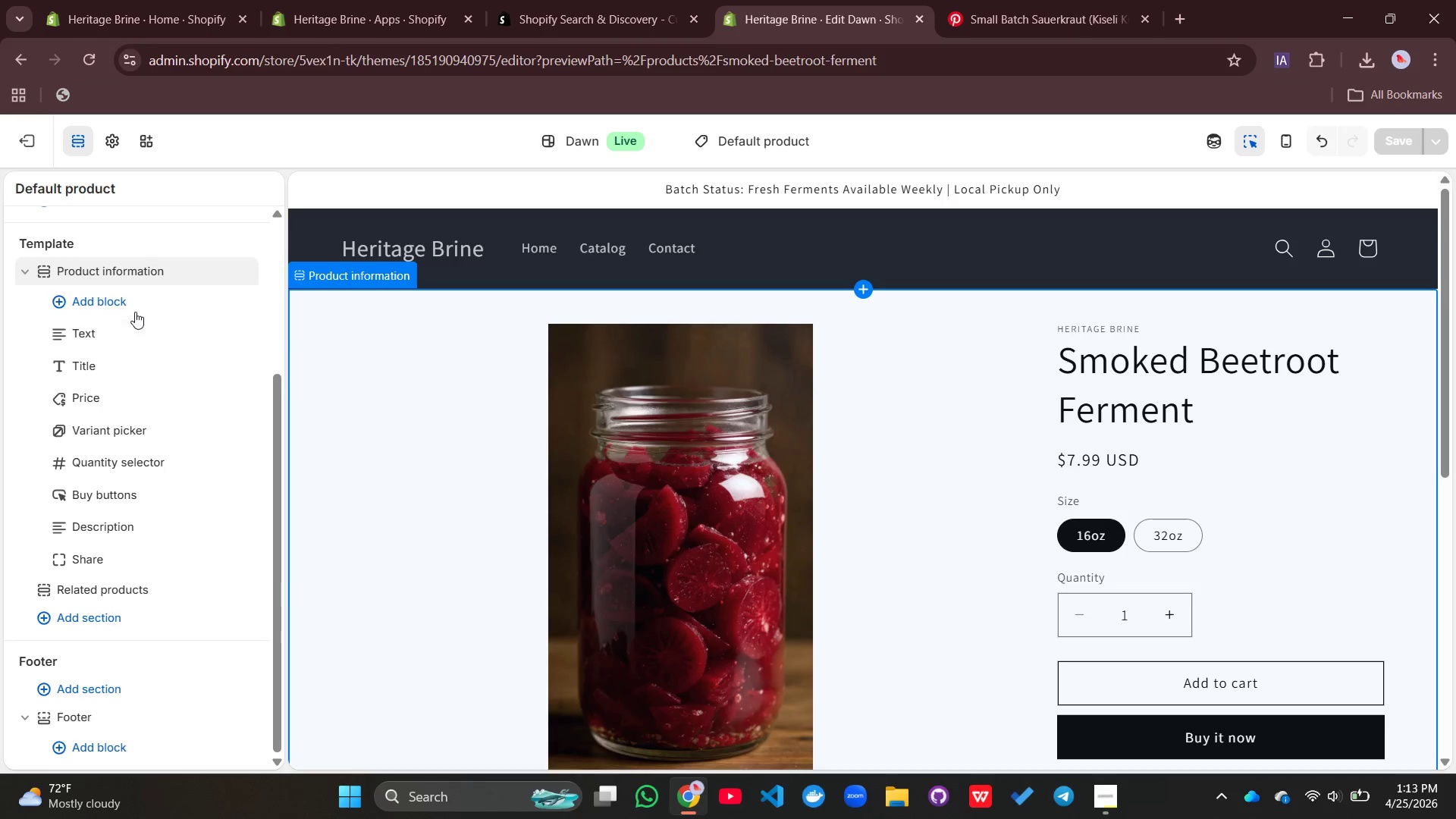 
left_click([135, 312])
 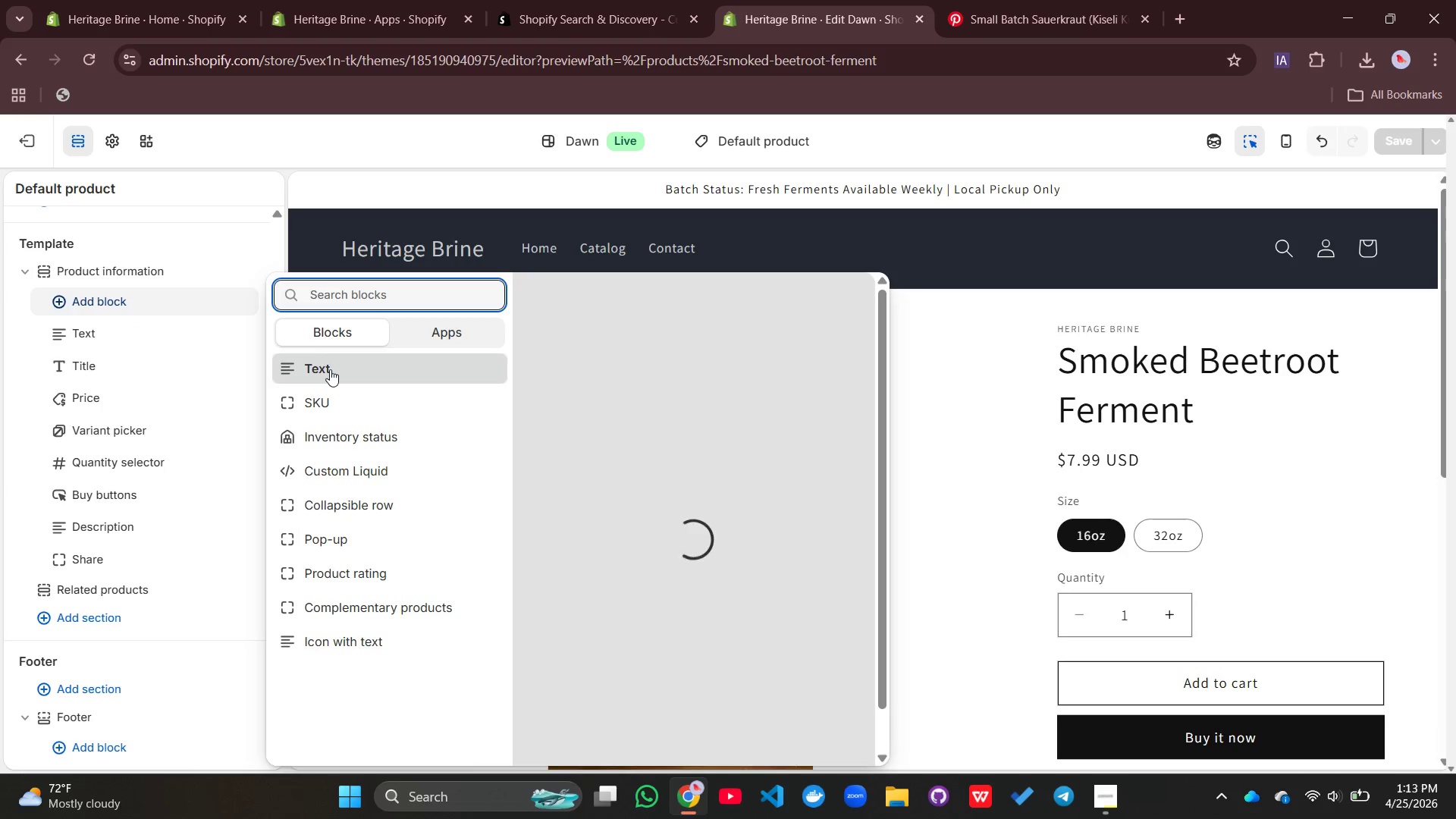 
left_click([331, 369])
 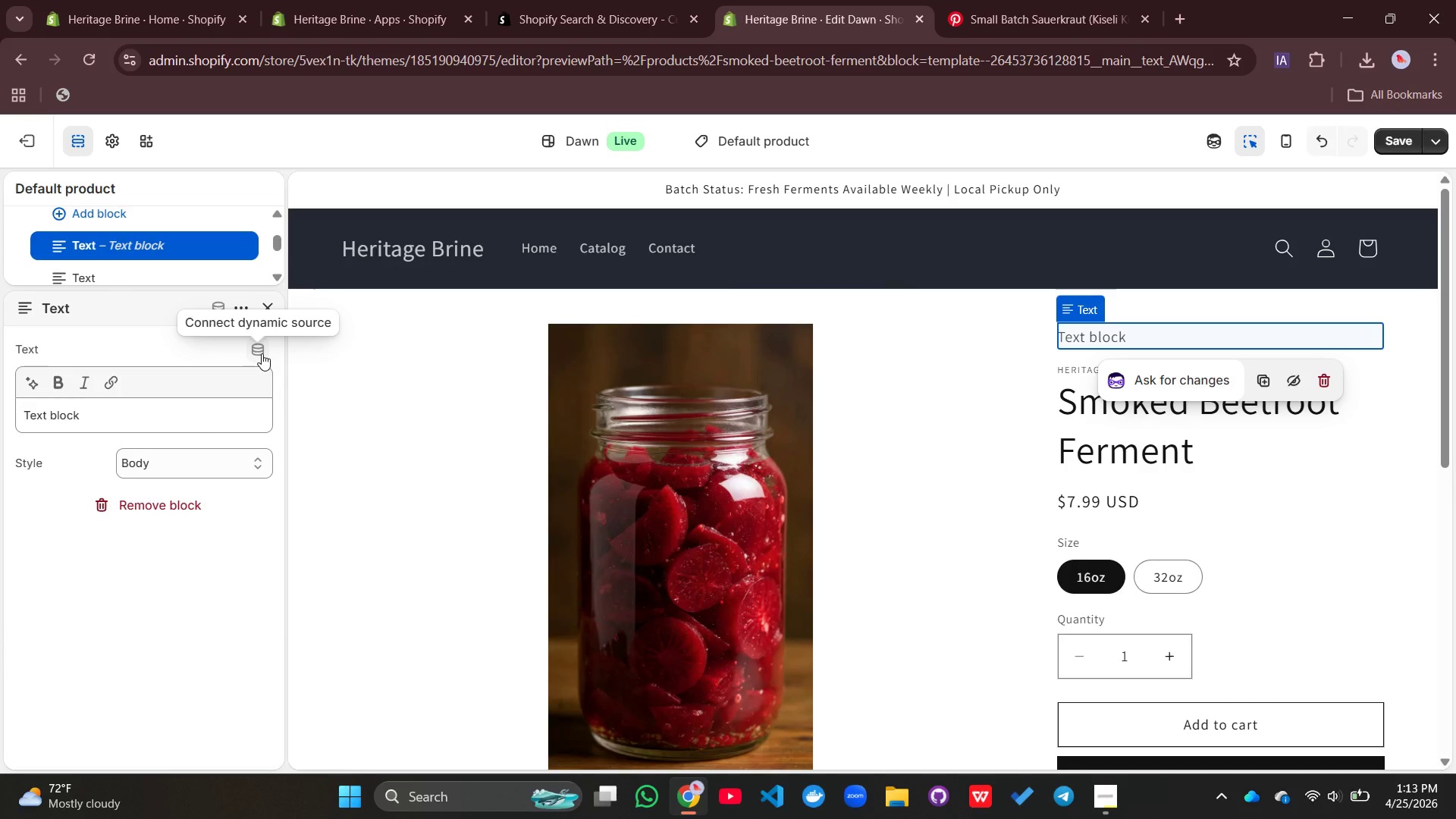 
left_click([262, 353])
 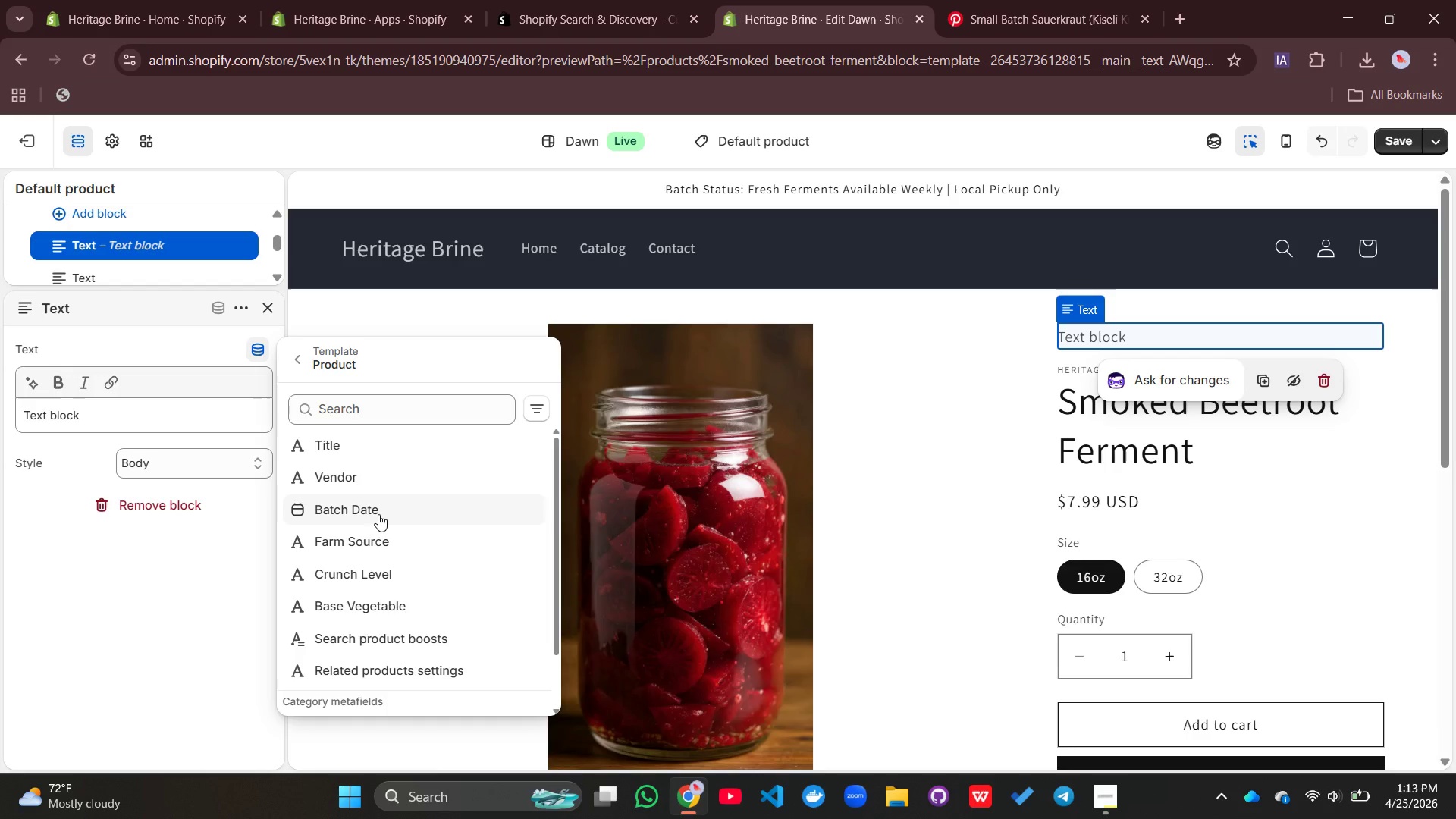 
wait(5.58)
 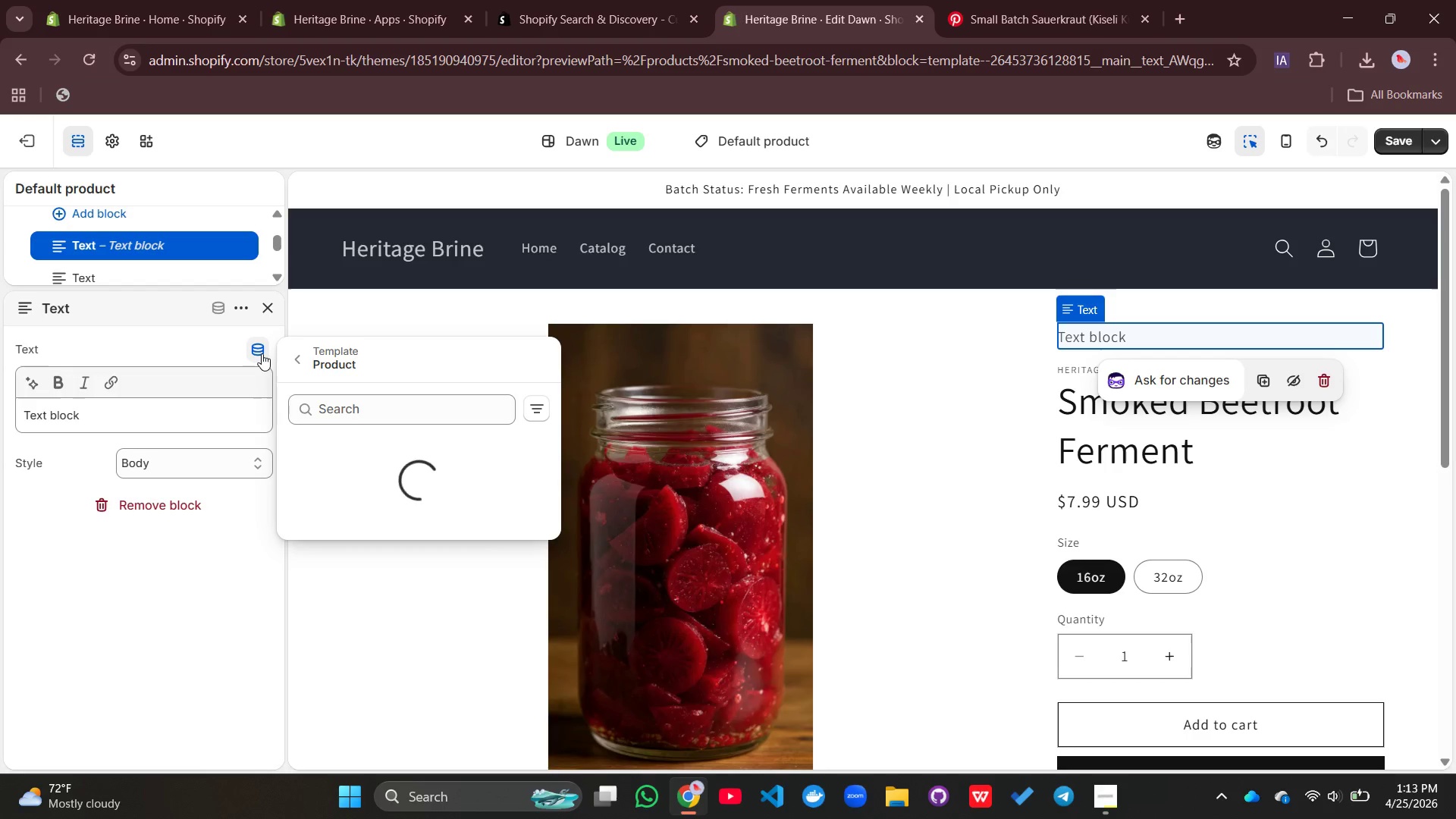 
left_click([350, 505])
 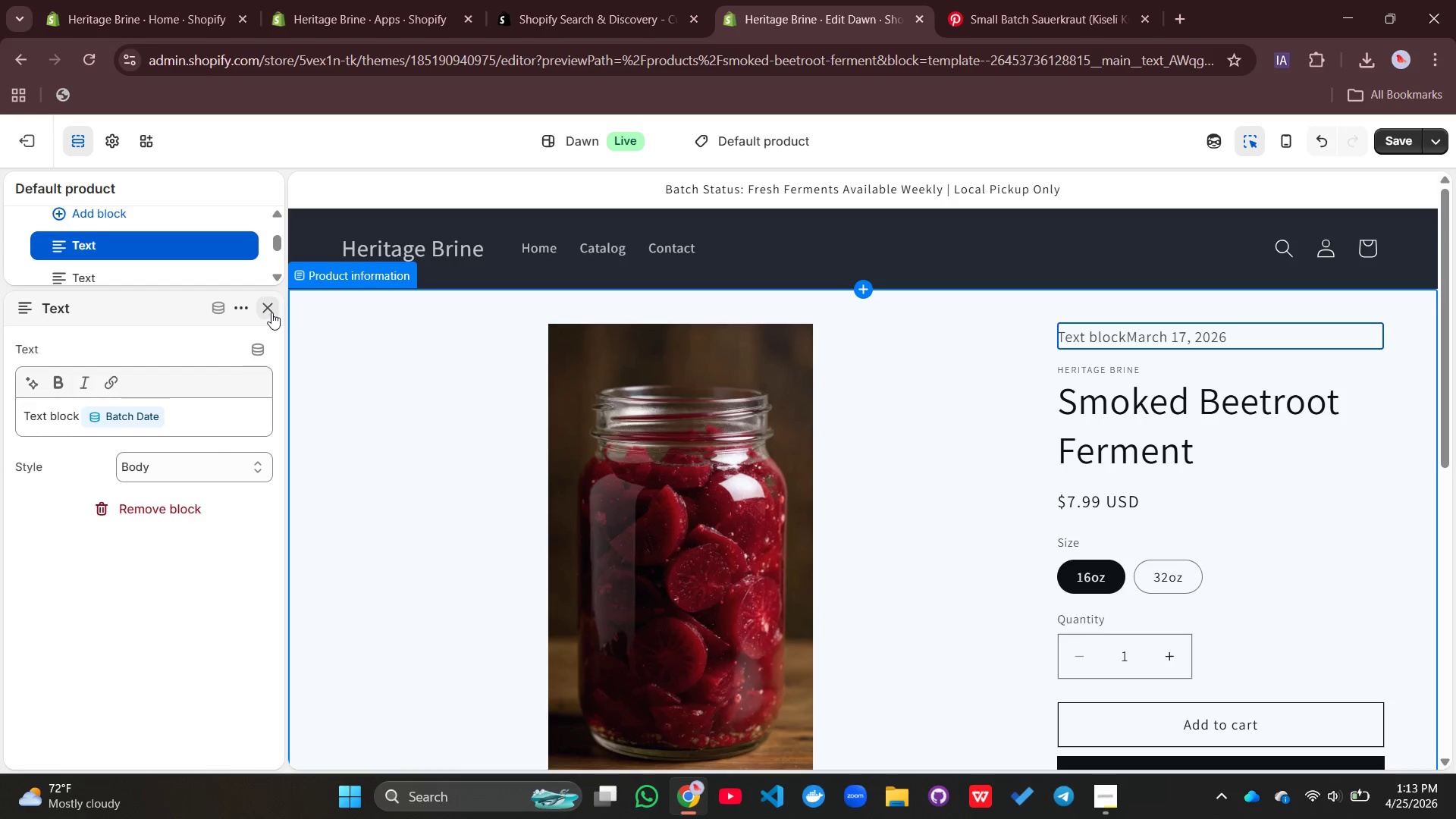 
wait(6.83)
 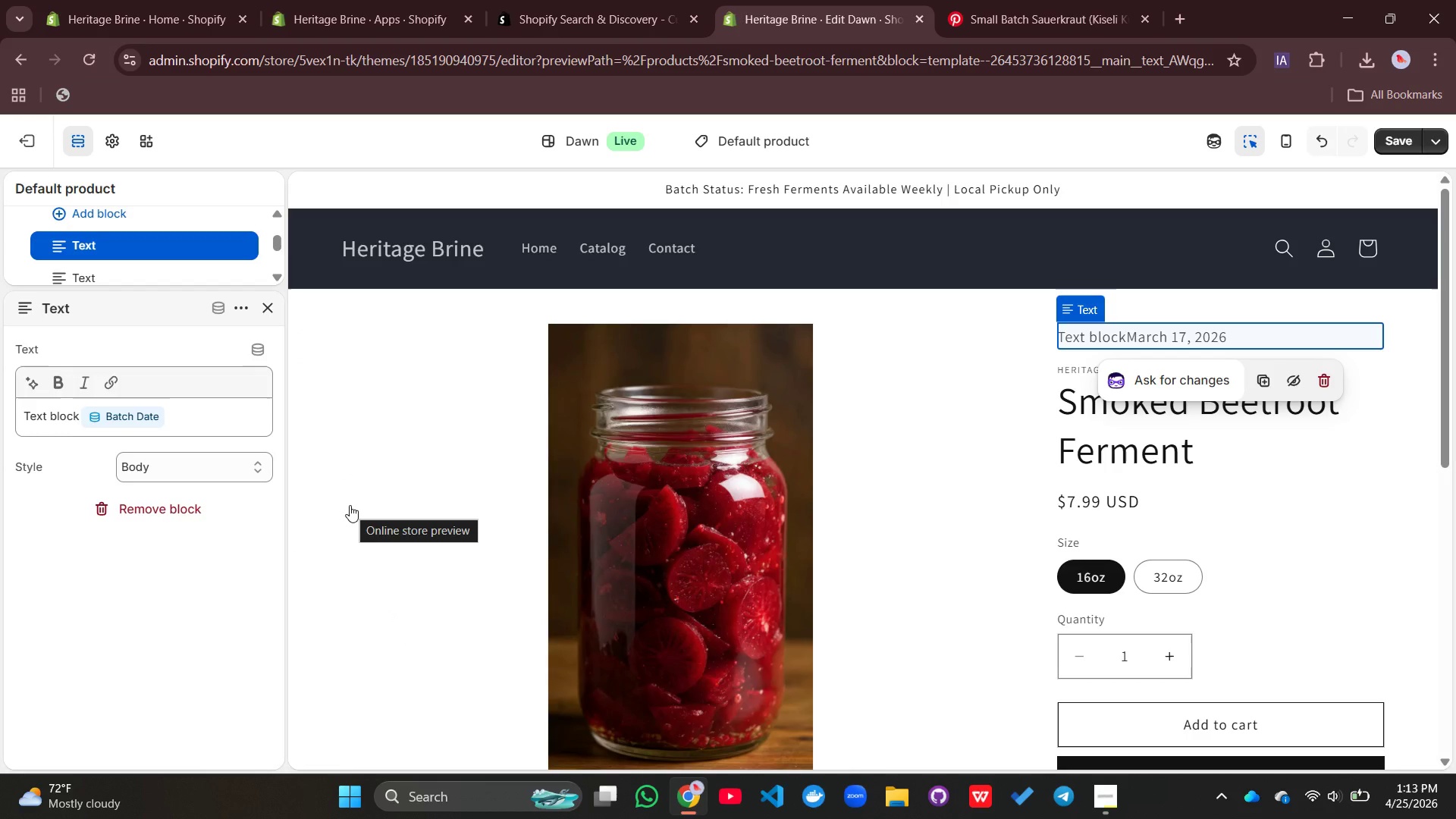 
left_click([149, 214])
 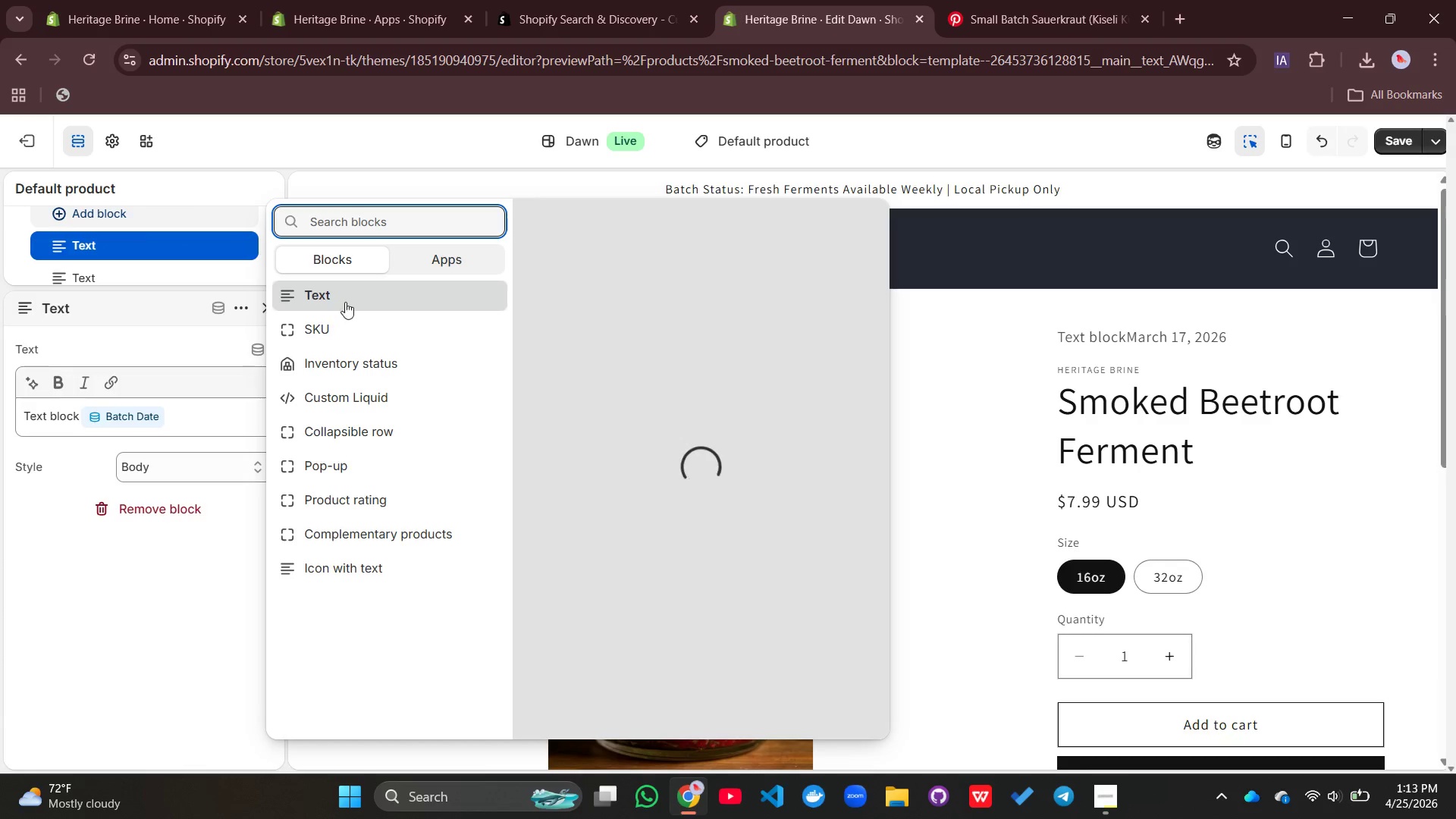 
left_click([364, 309])
 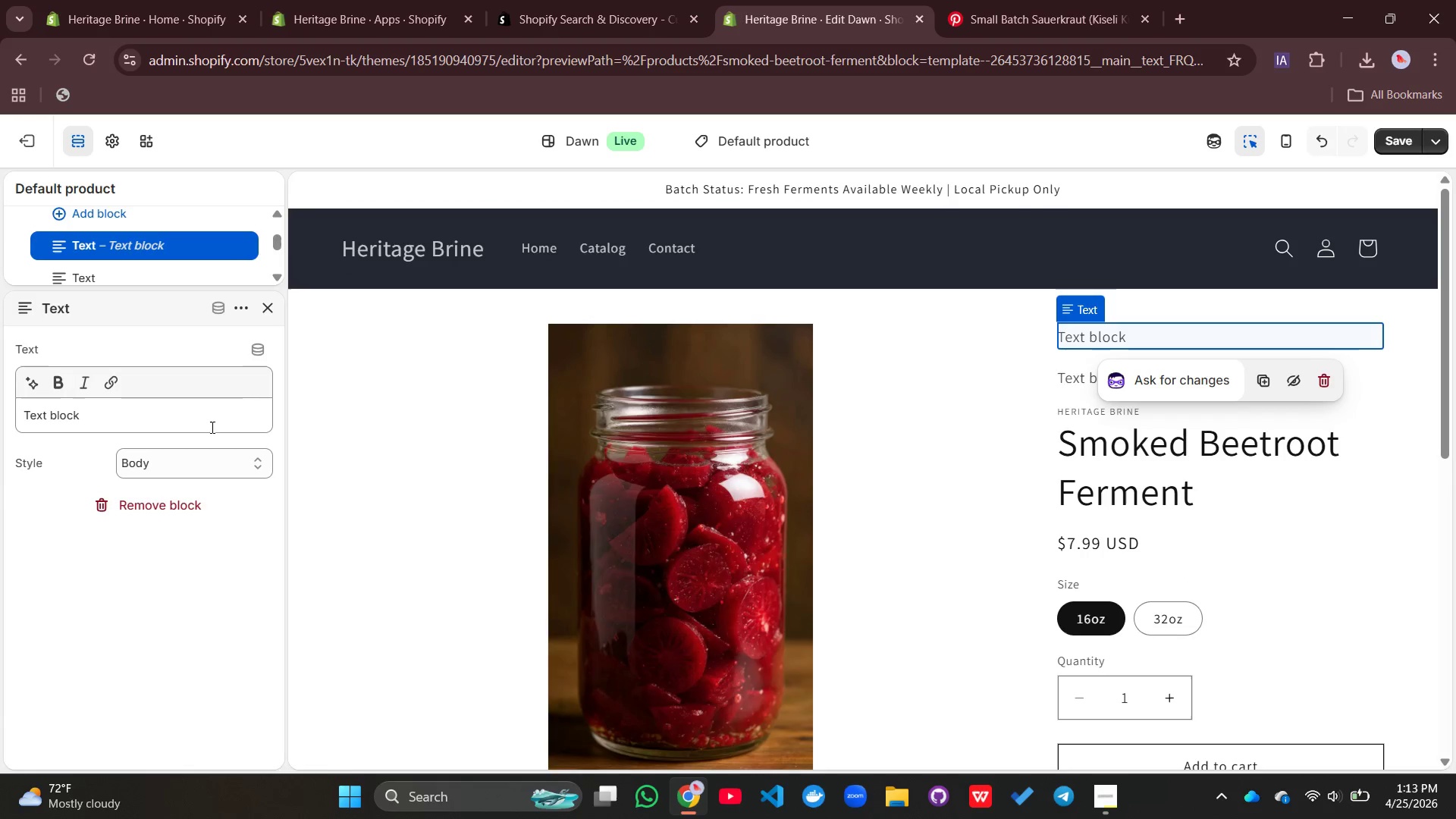 
left_click([267, 351])
 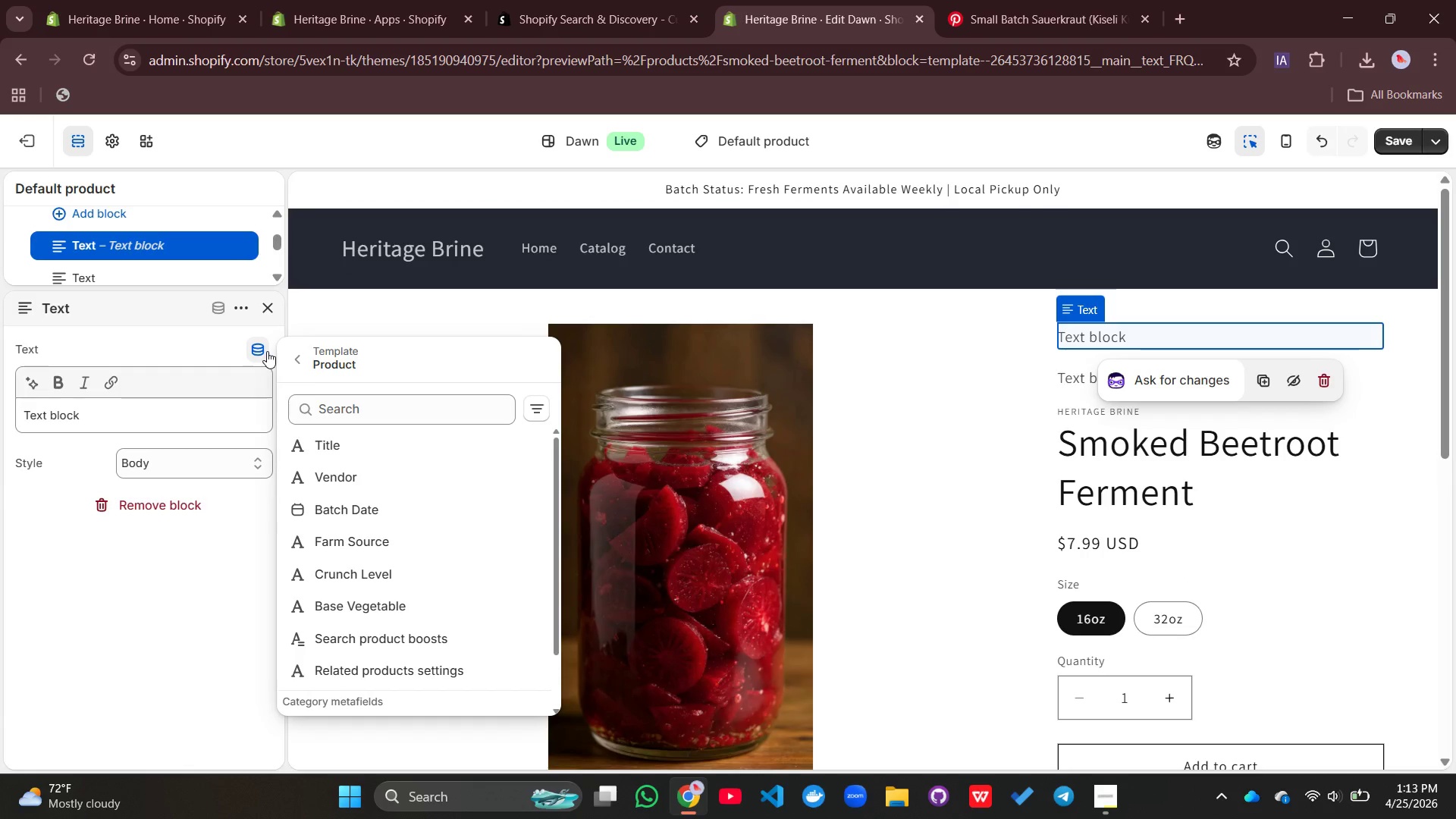 
wait(6.42)
 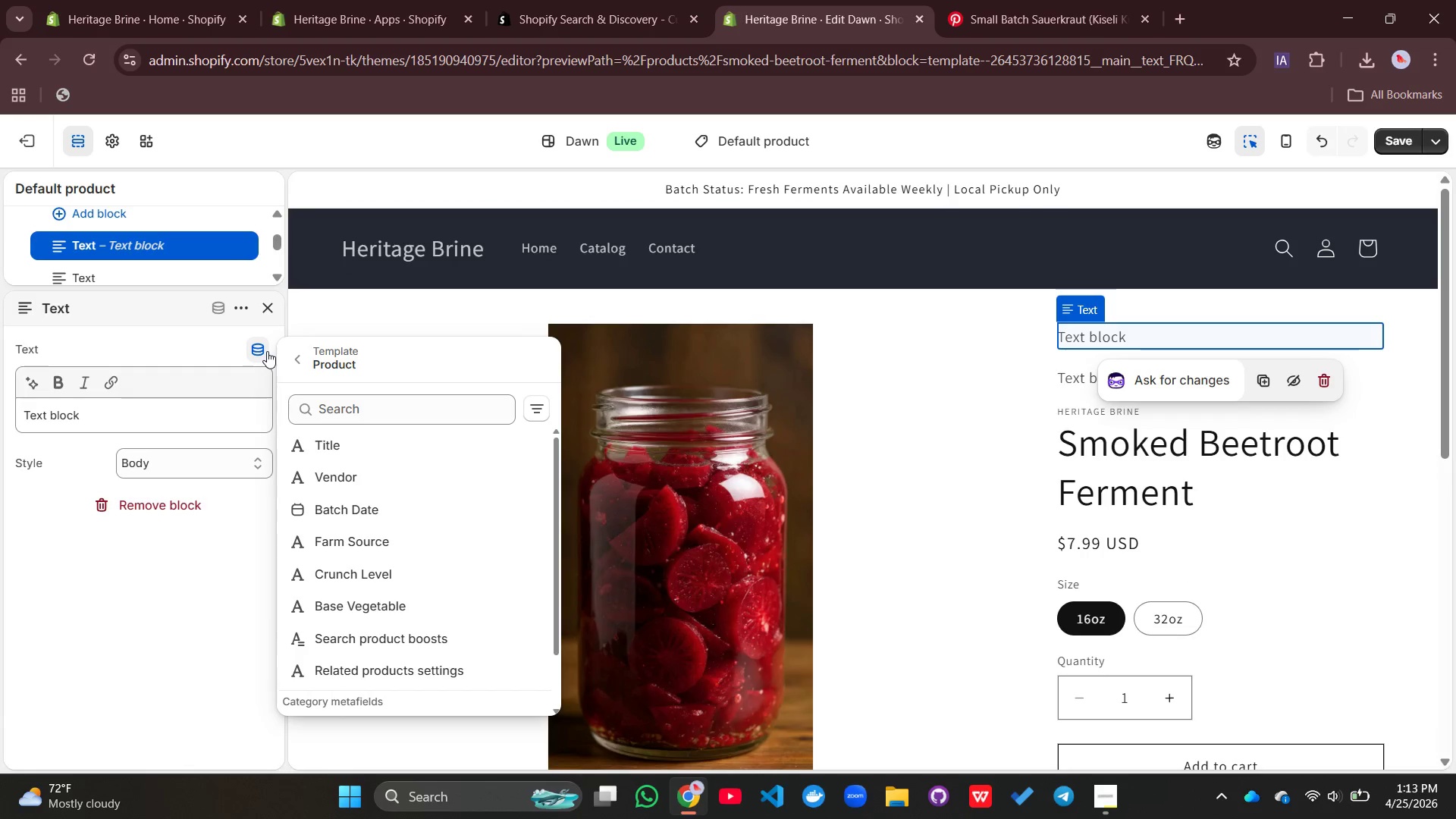 
left_click([369, 545])
 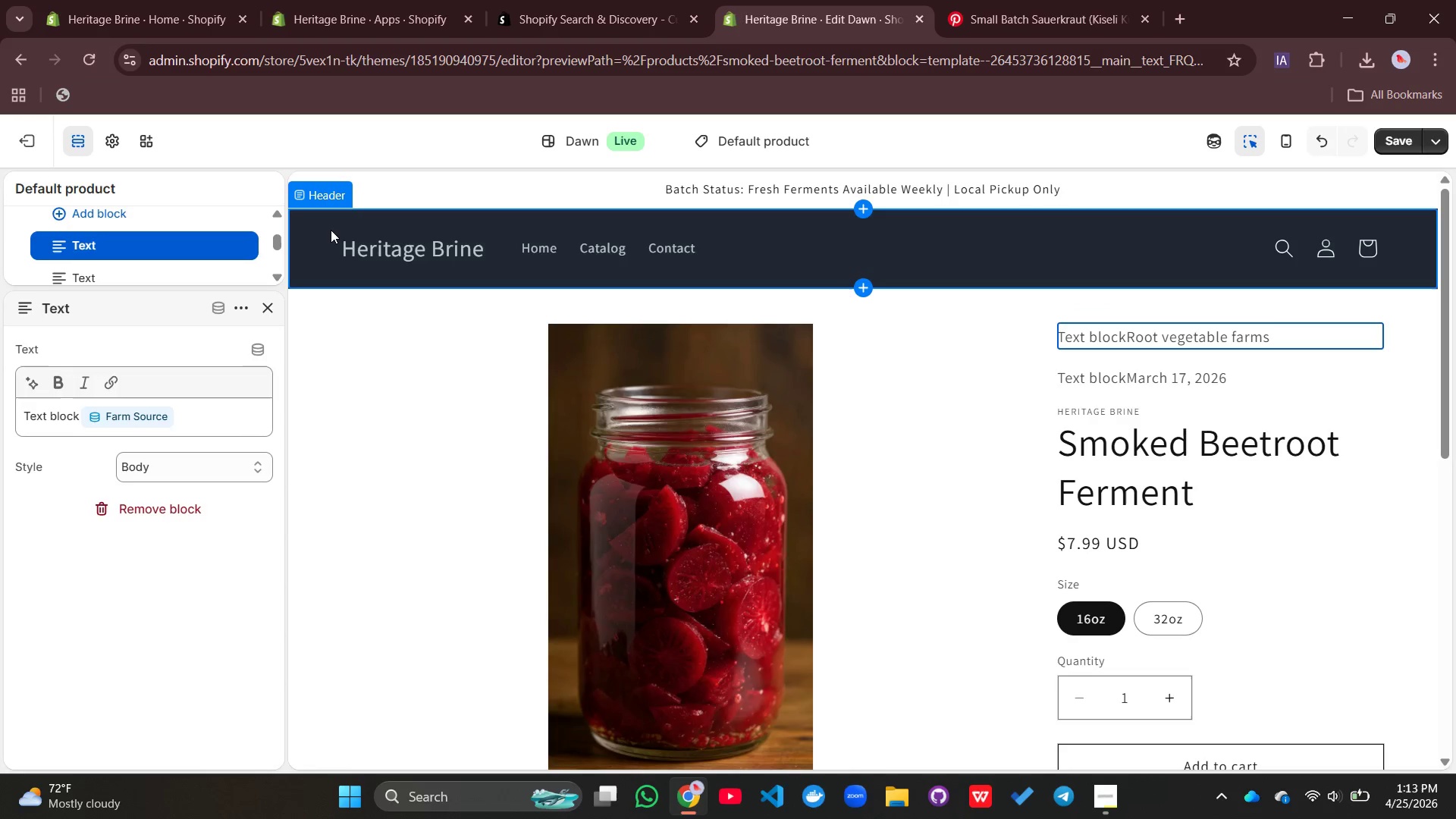 
wait(7.62)
 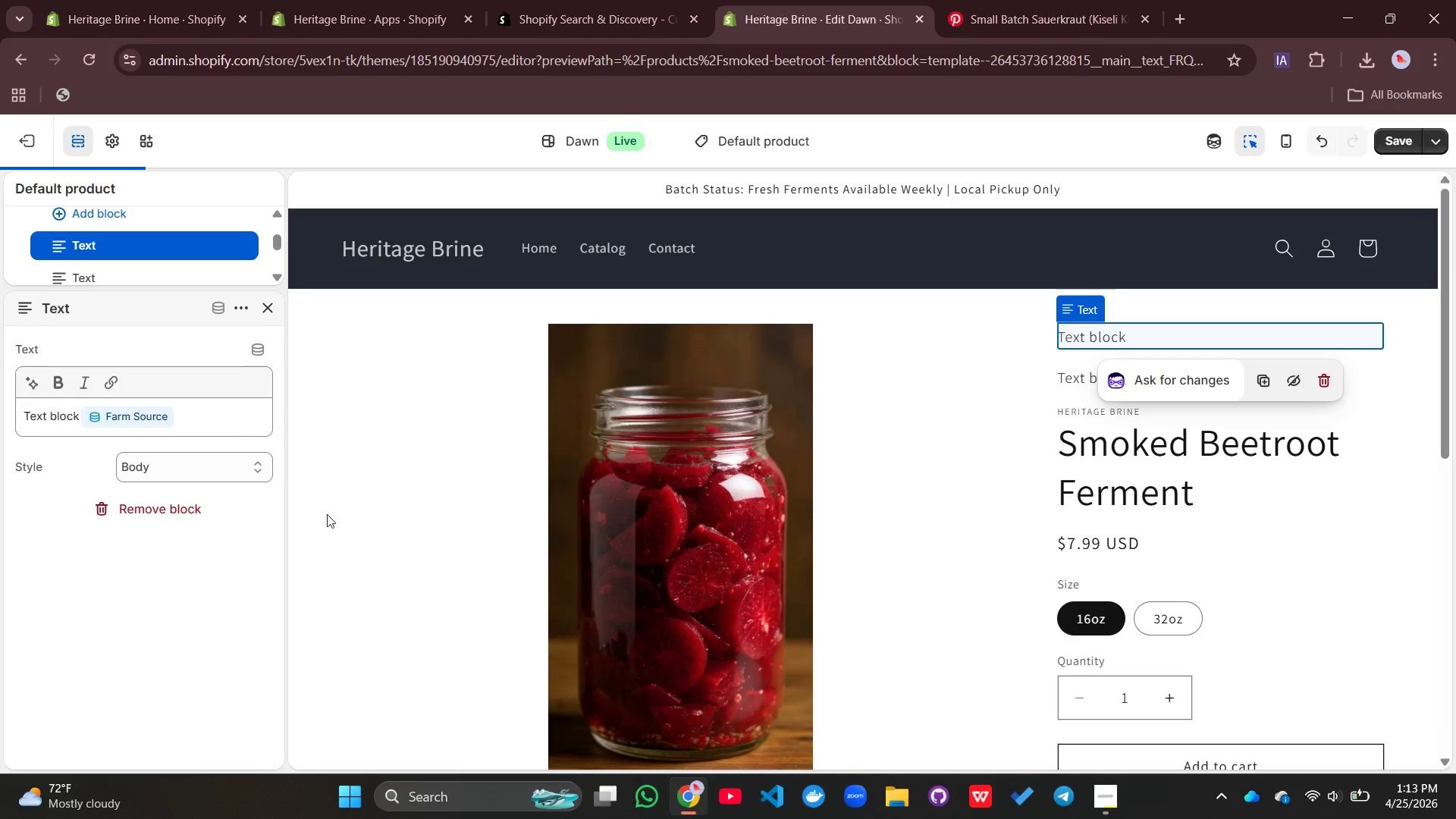 
left_click([127, 216])
 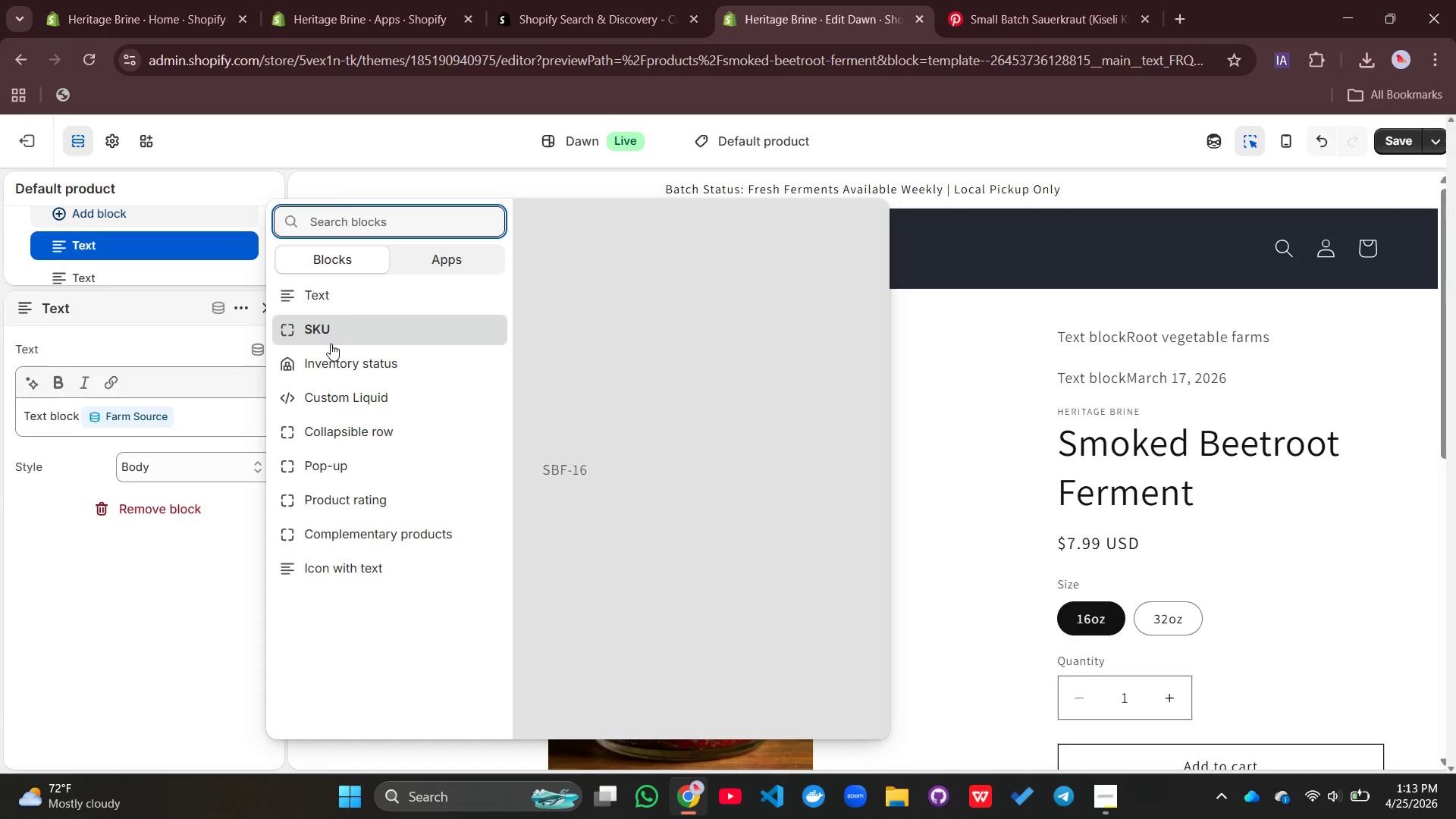 
left_click([328, 305])
 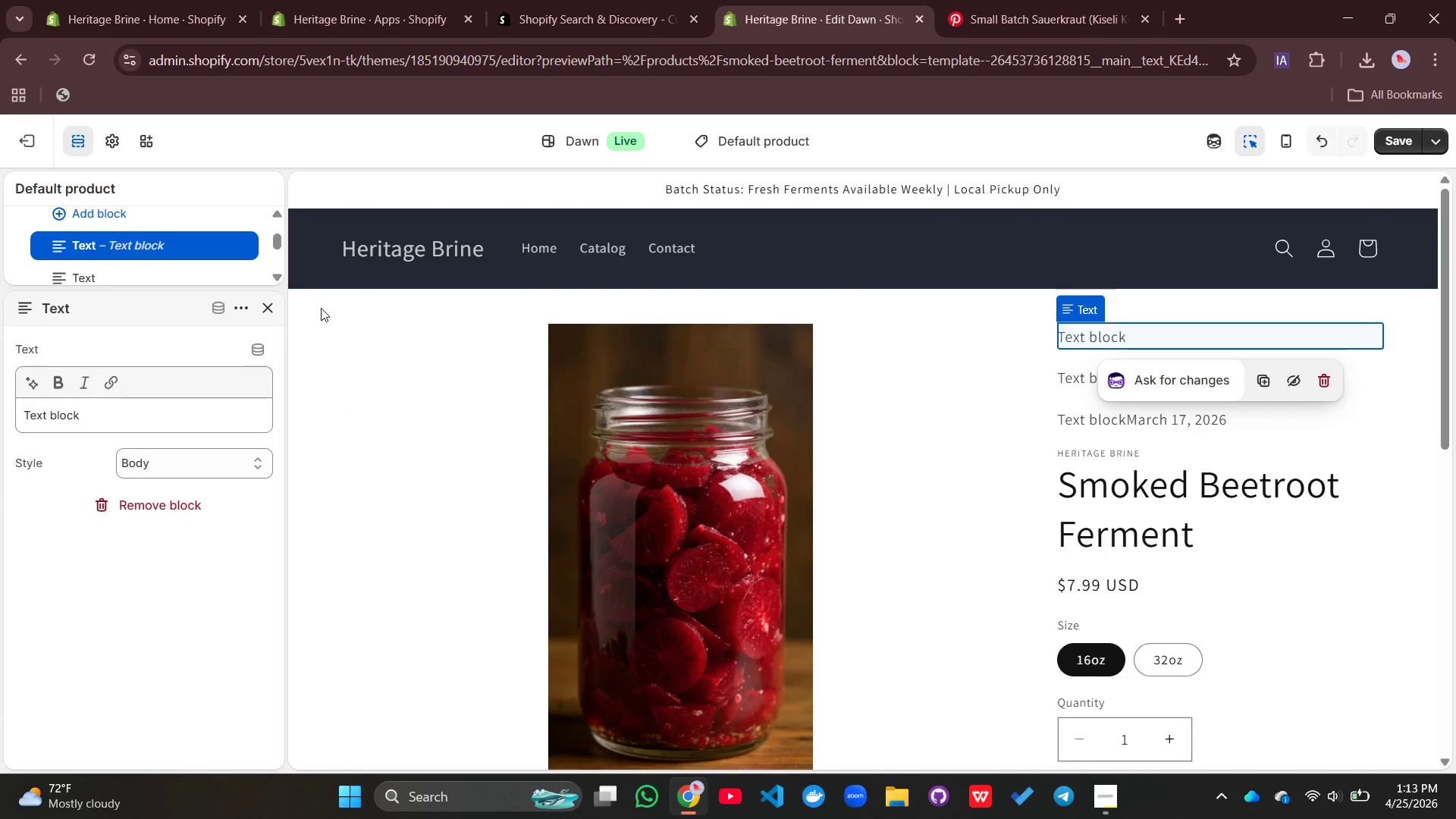 
left_click([256, 343])
 